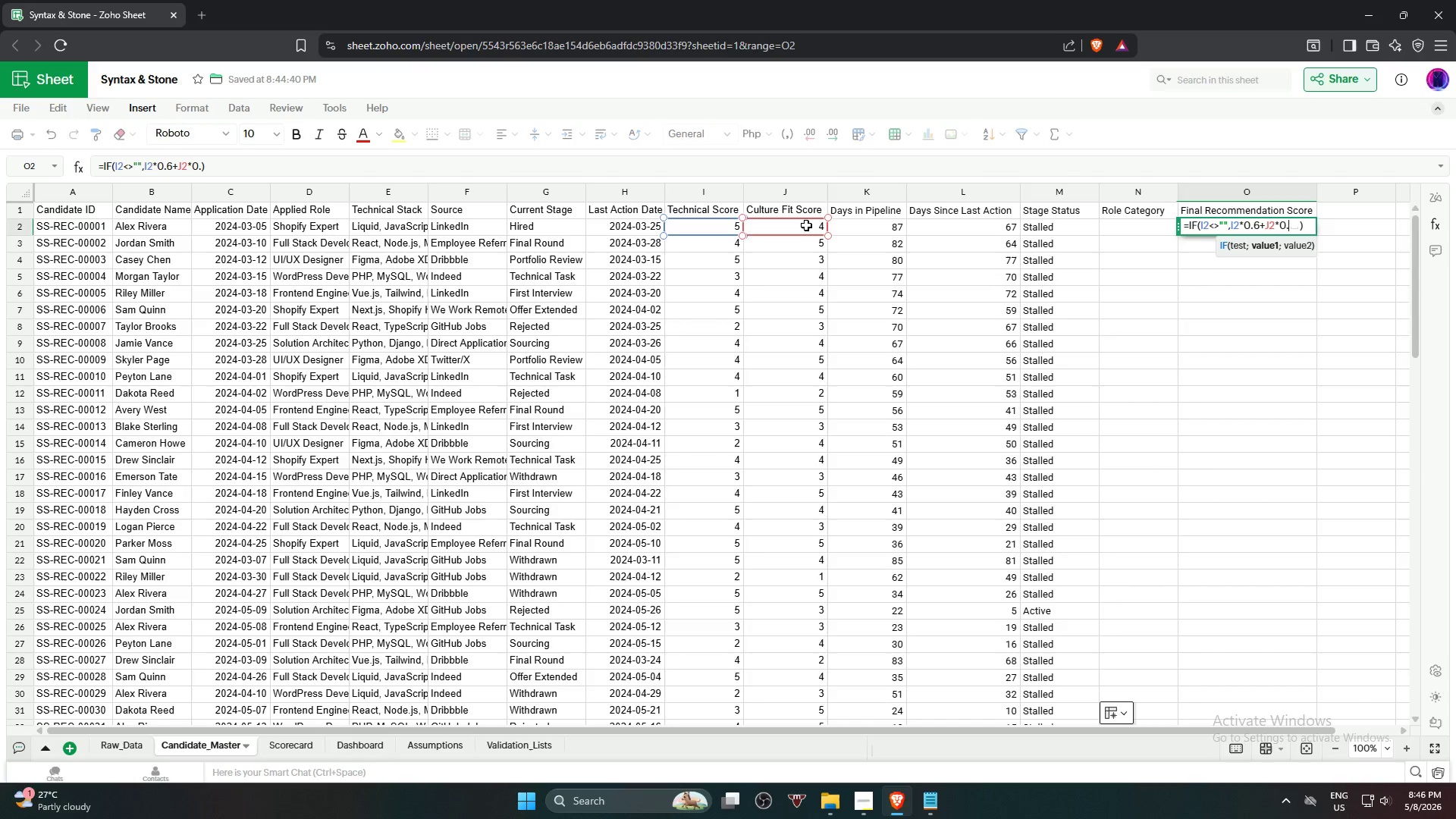 
key(NumpadDecimal)
 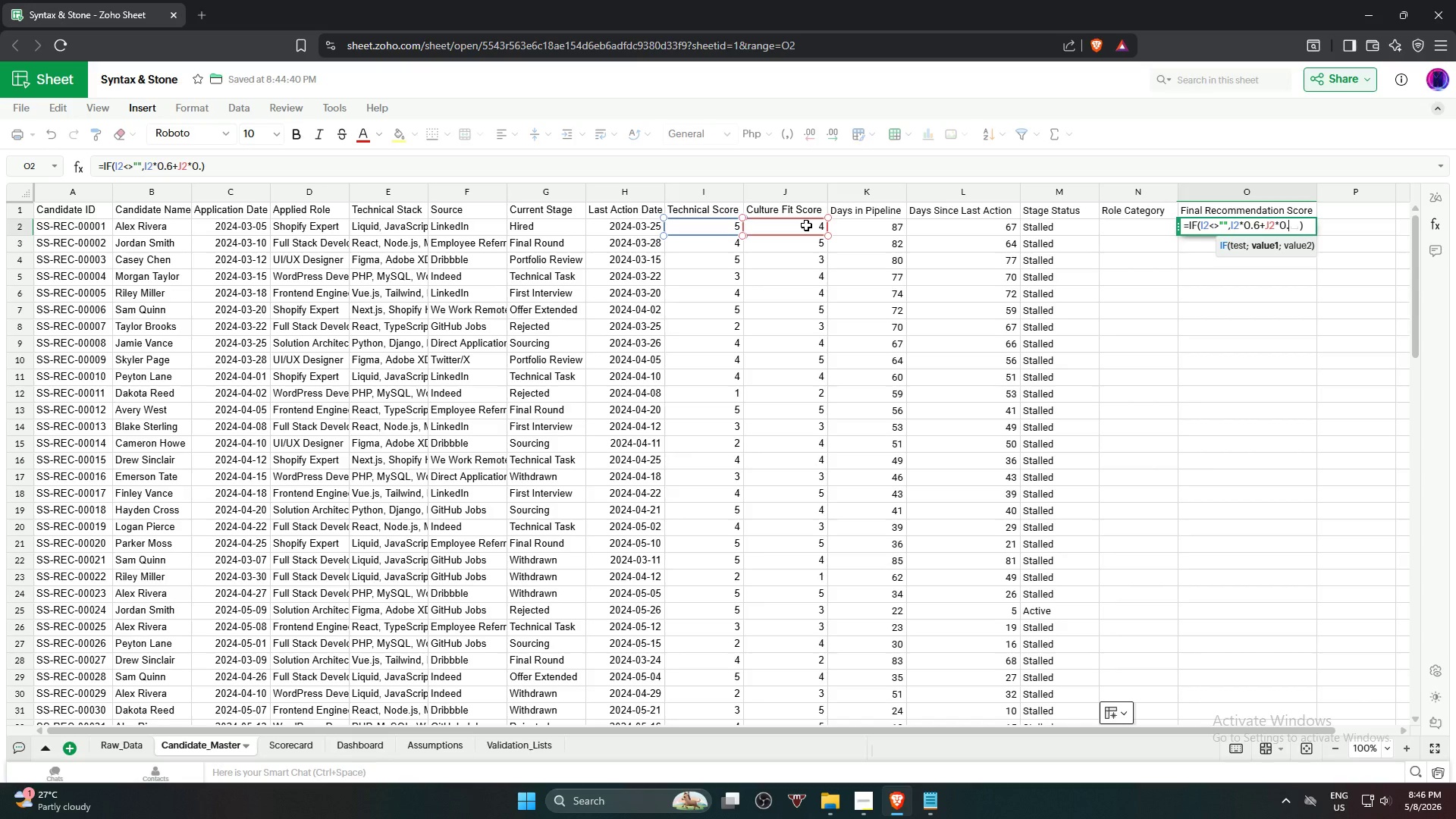 
key(Numpad4)
 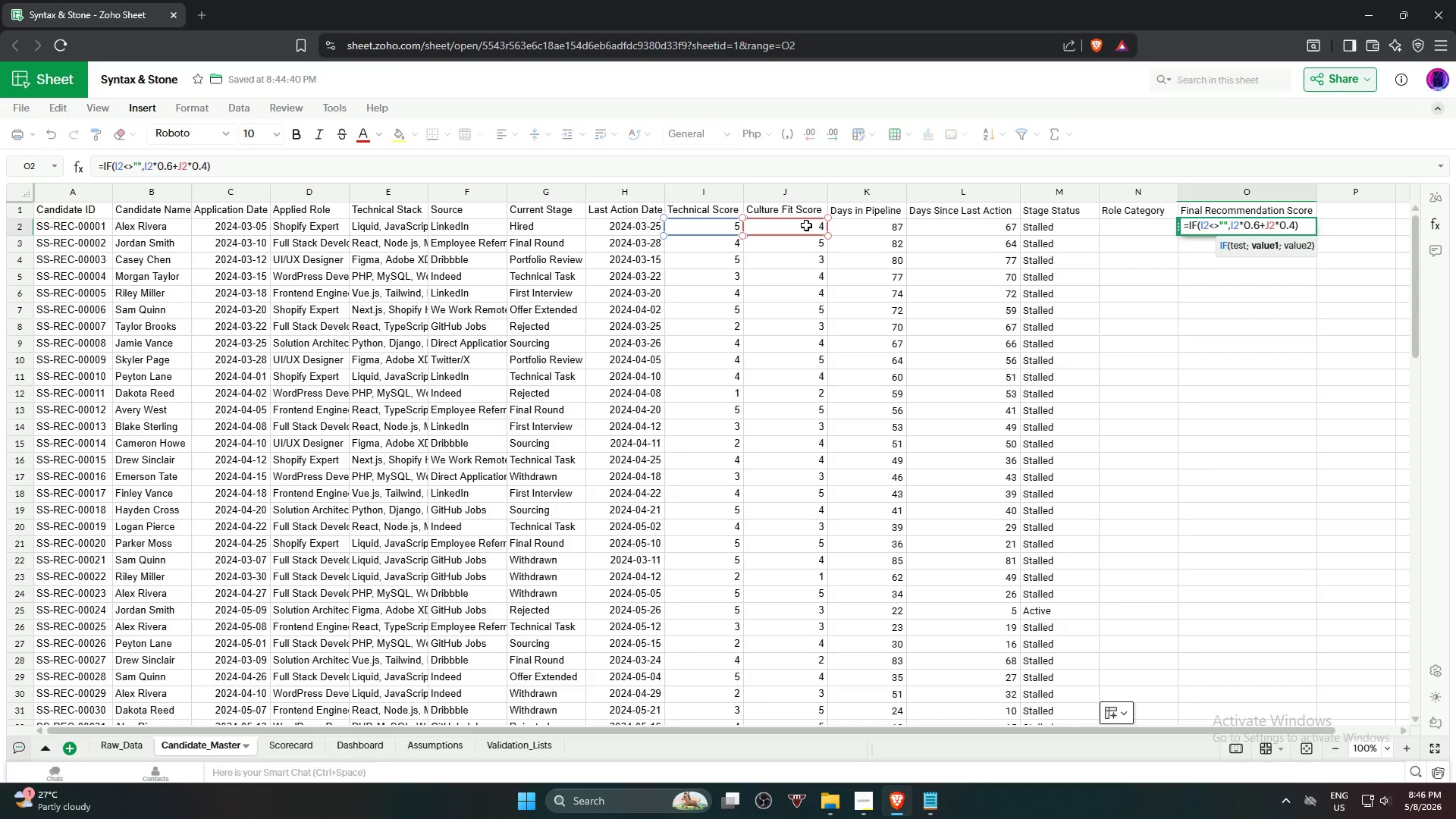 
key(Comma)
 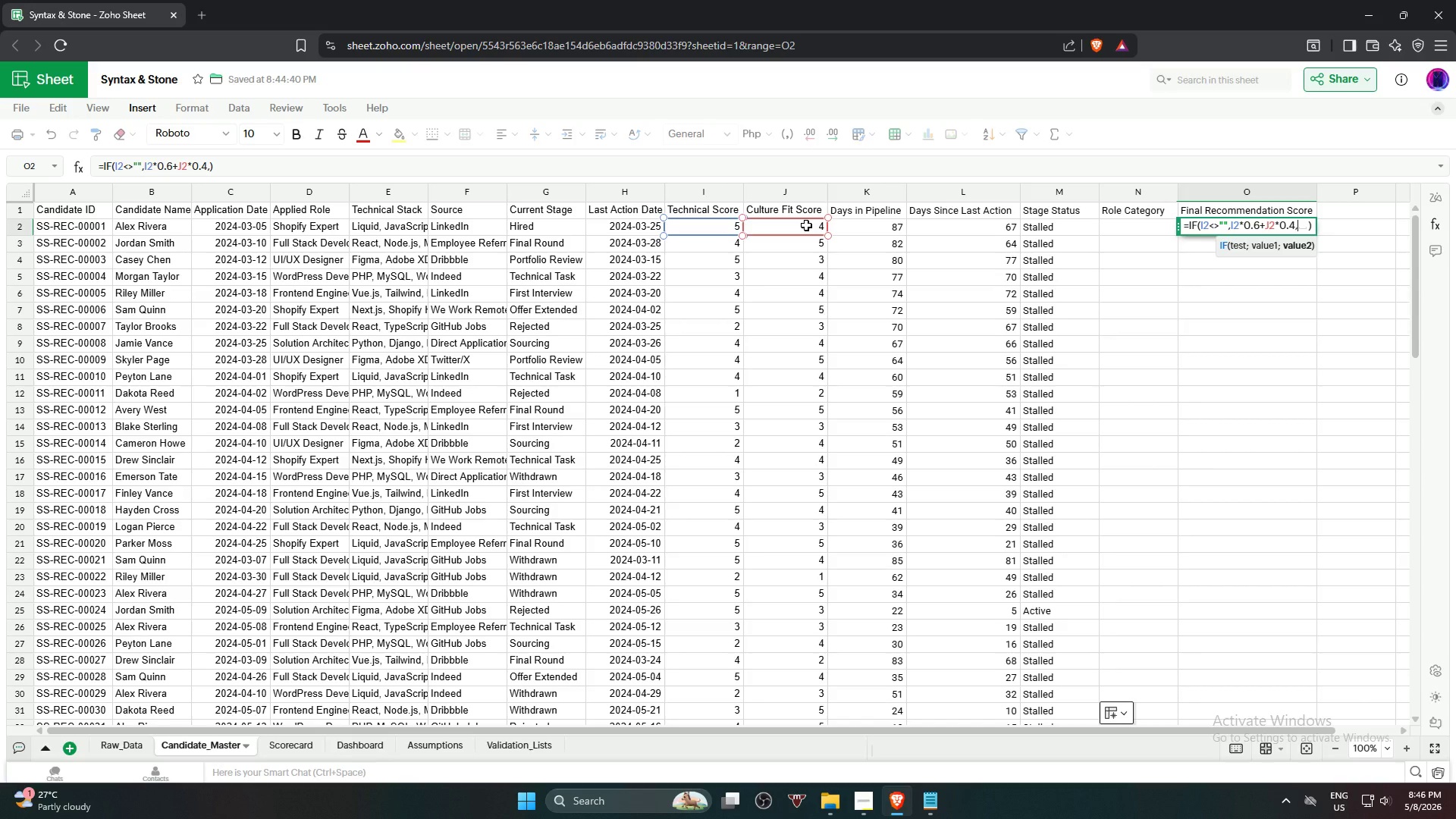 
key(Shift+Quote)
 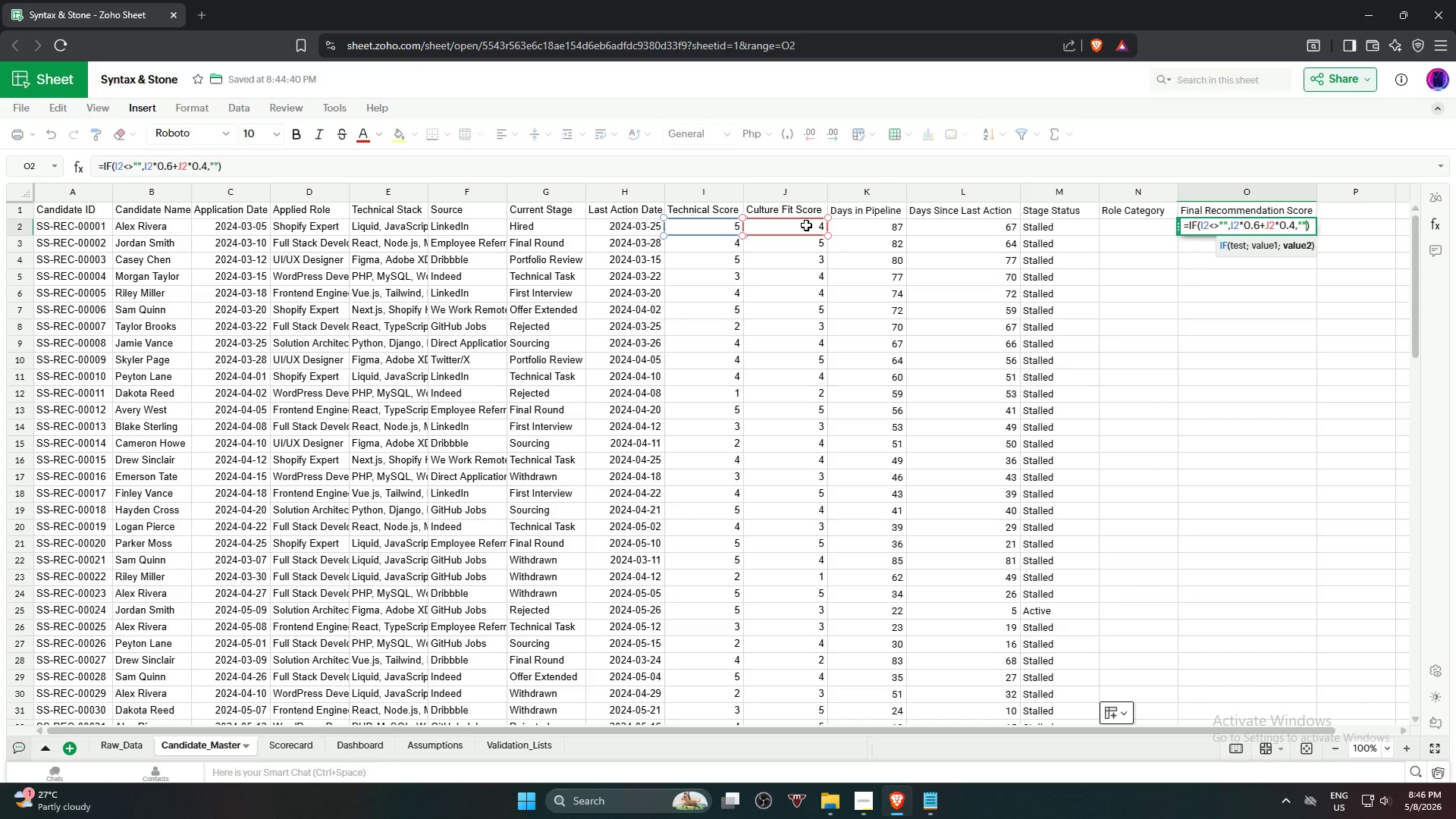 
key(Shift+Quote)
 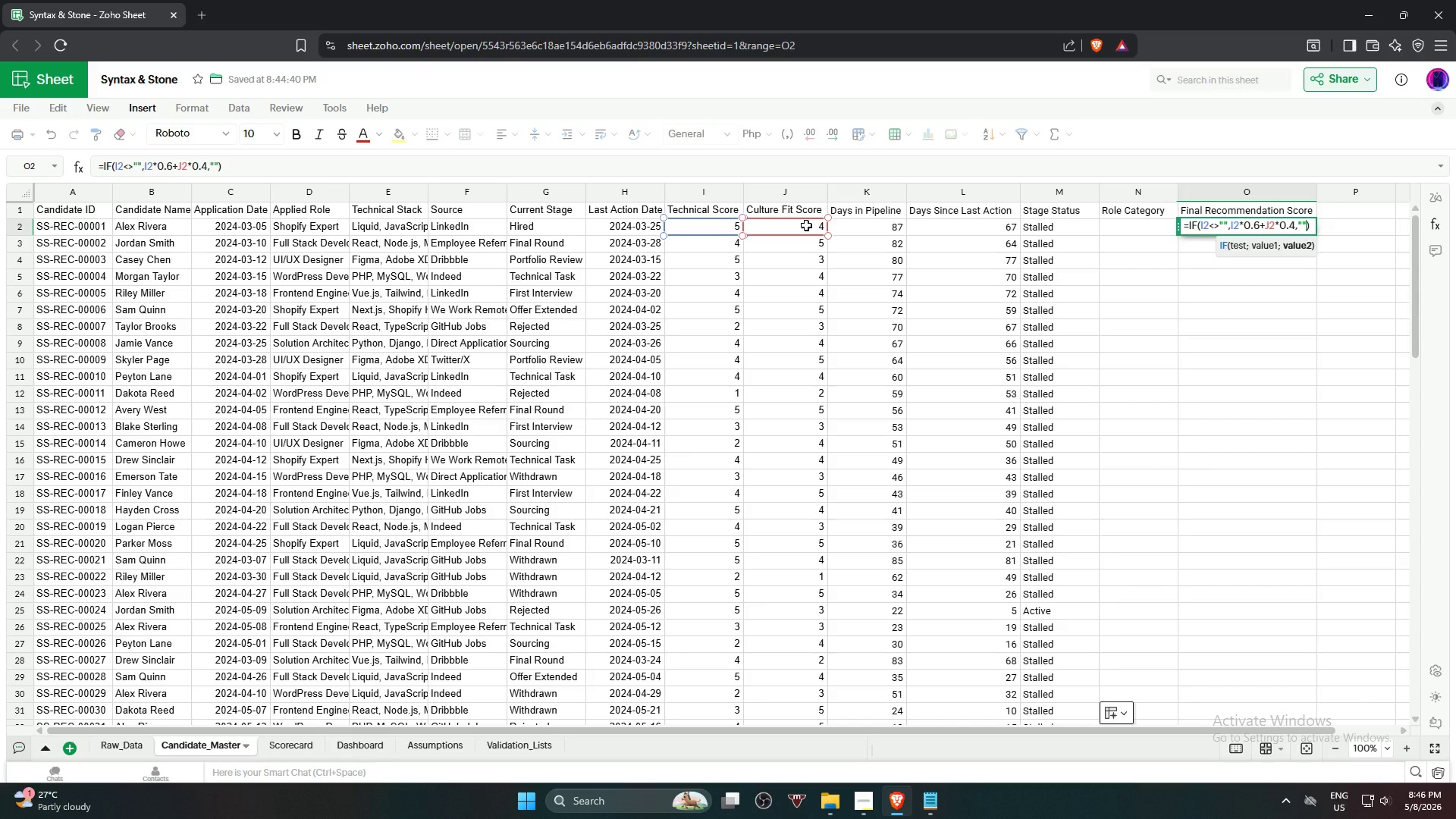 
key(Enter)
 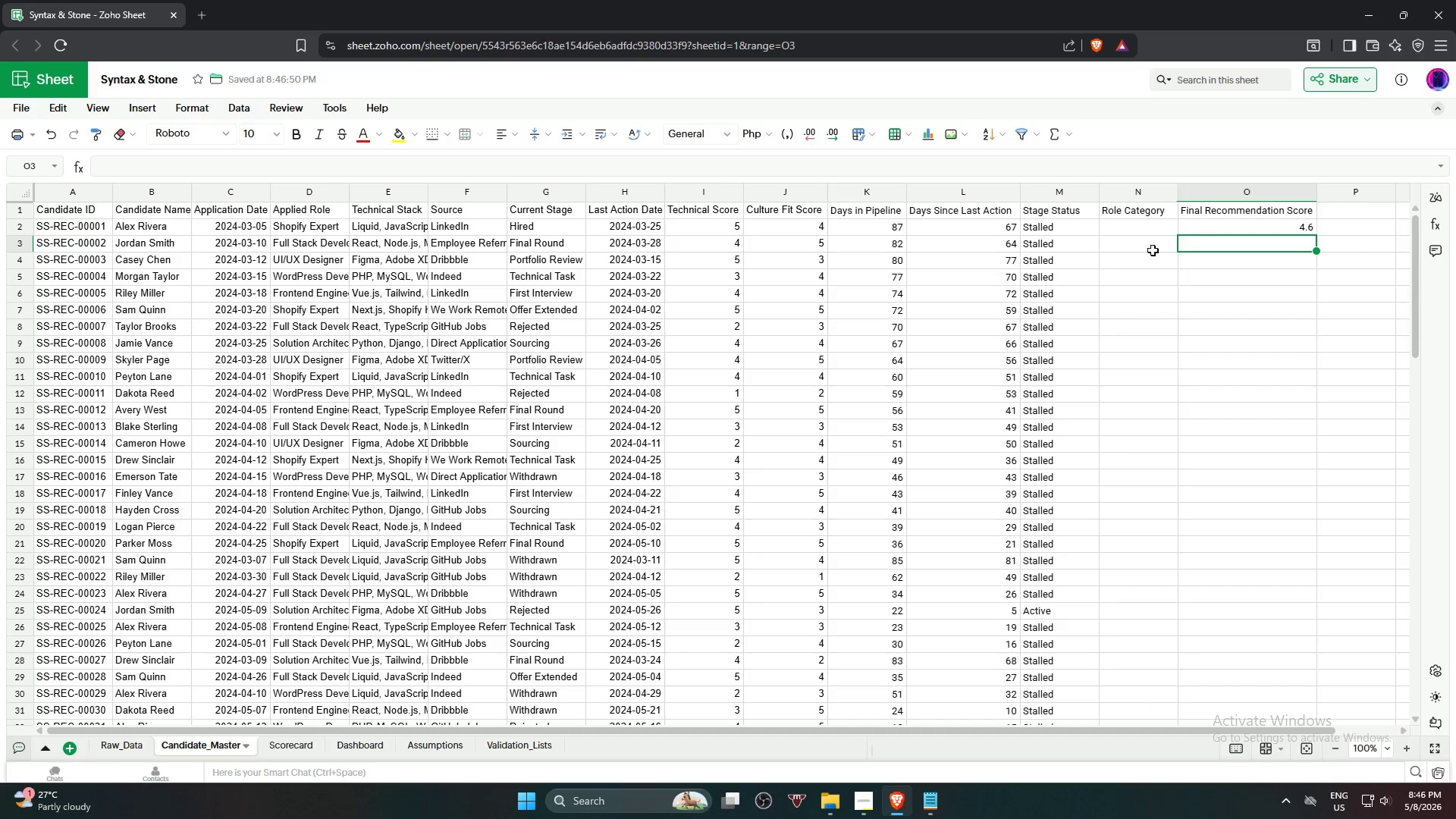 
left_click([1251, 226])
 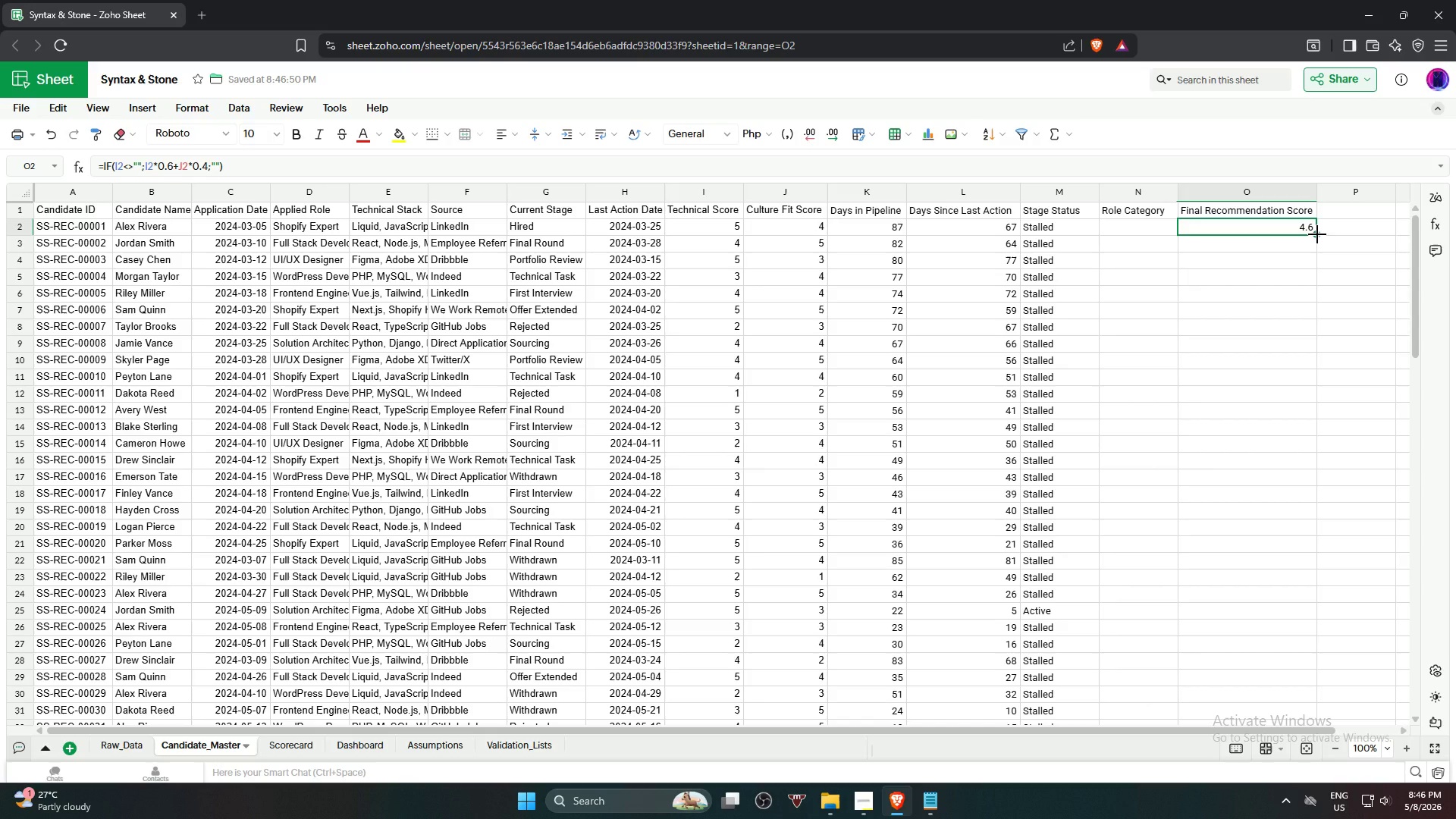 
left_click([1317, 234])
 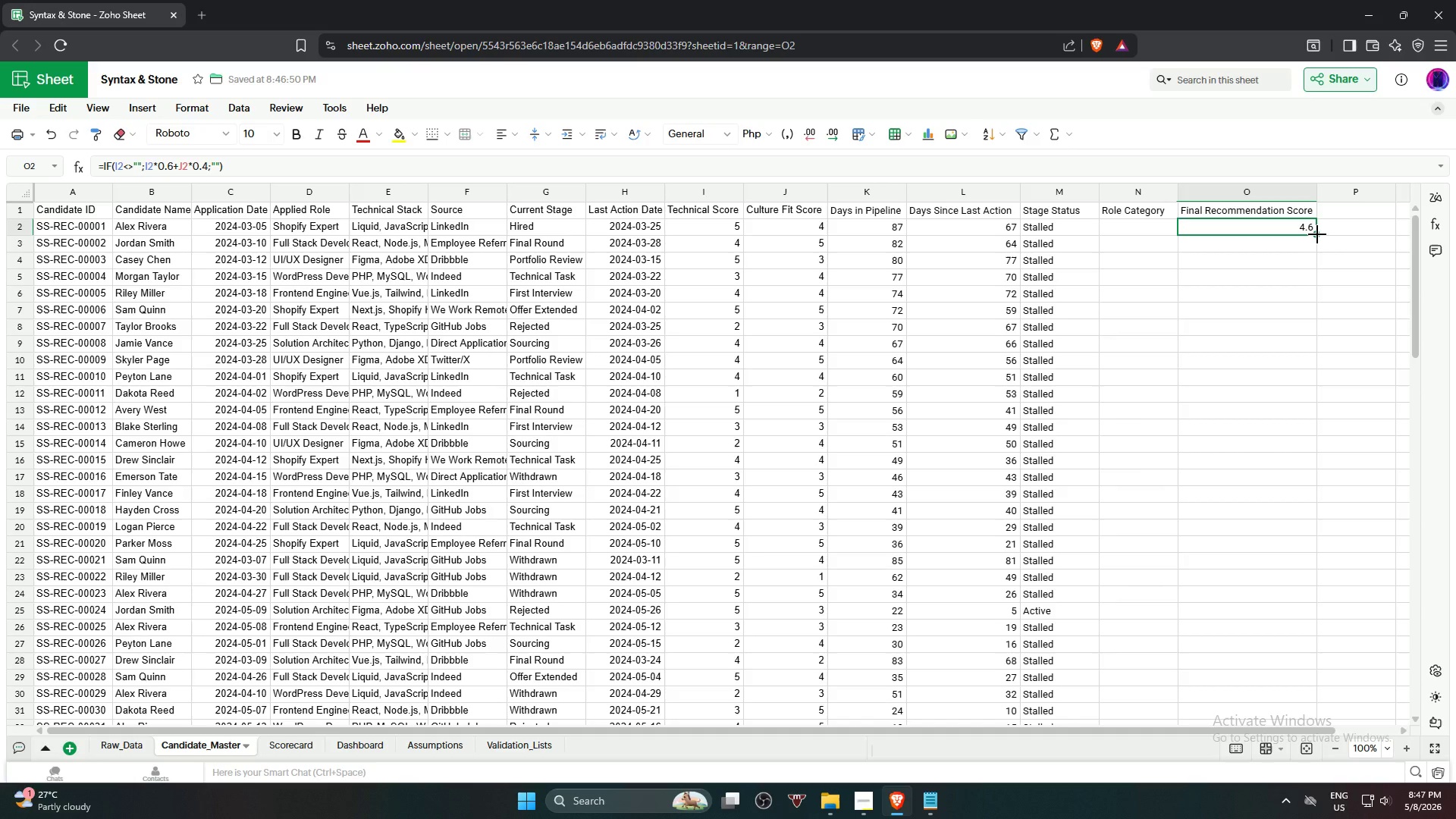 
wait(17.05)
 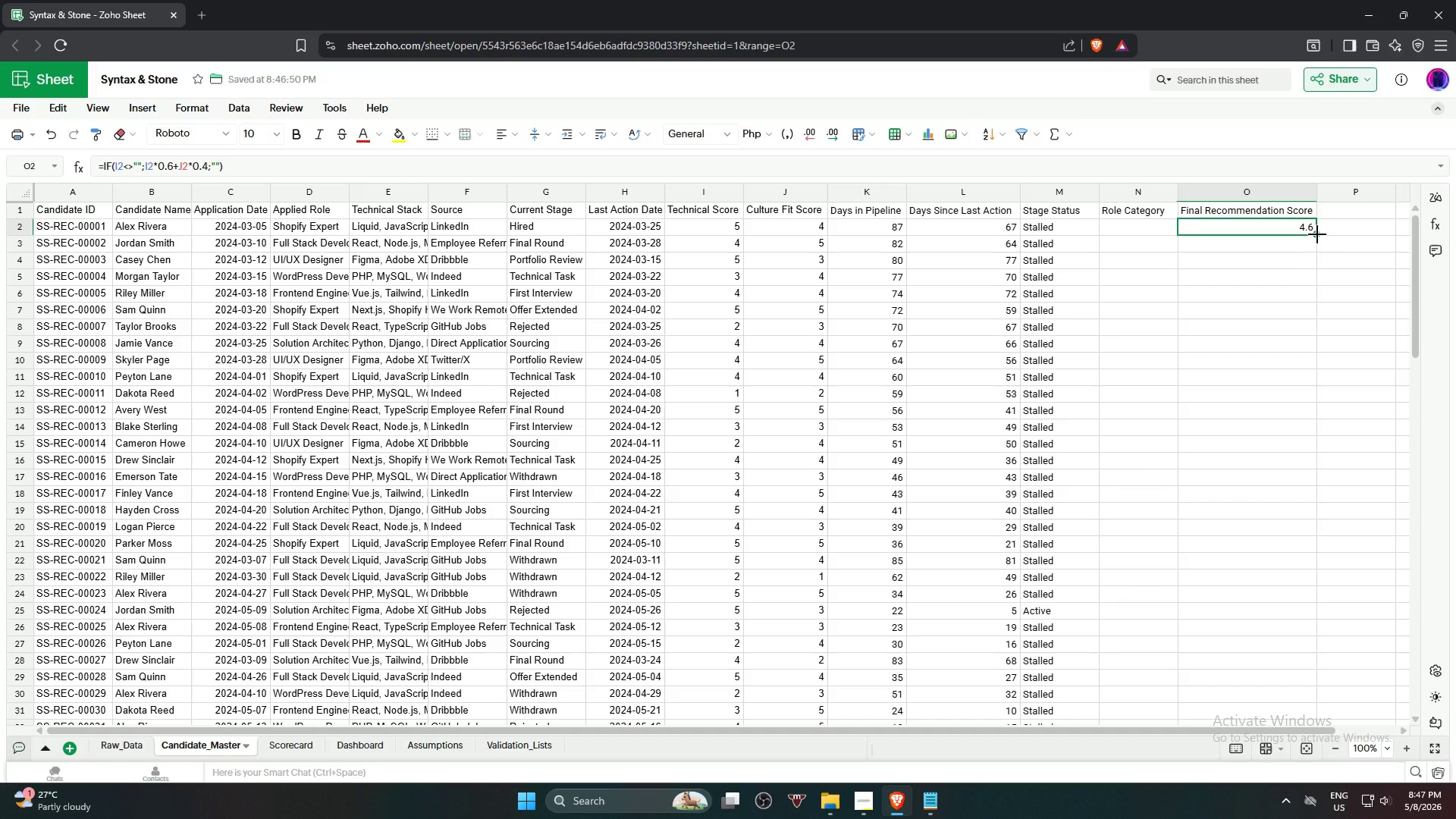 
left_click_drag(start_coordinate=[1314, 235], to_coordinate=[1304, 522])
 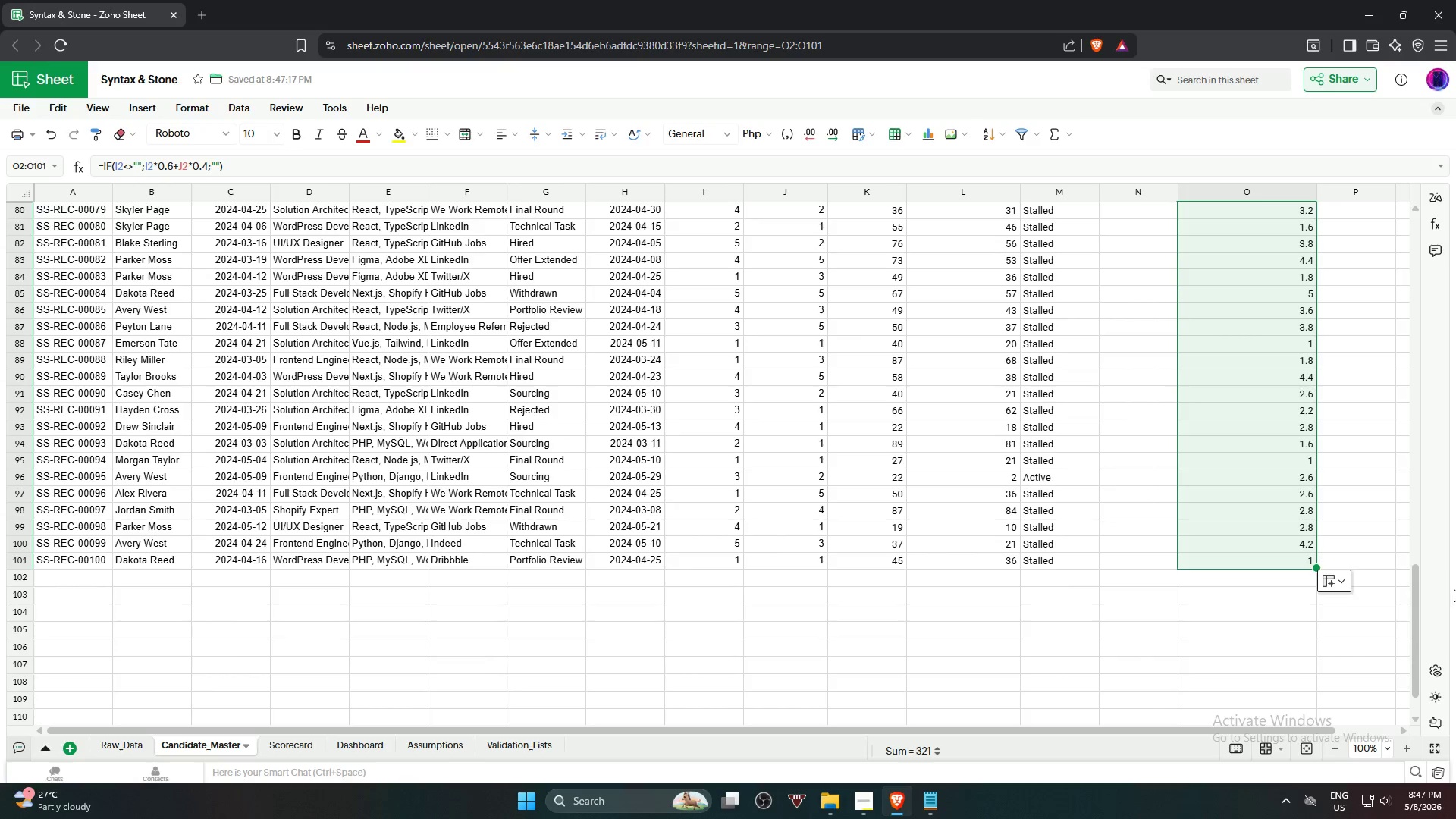 
scroll: coordinate [1313, 551], scroll_direction: down, amount: 18.0
 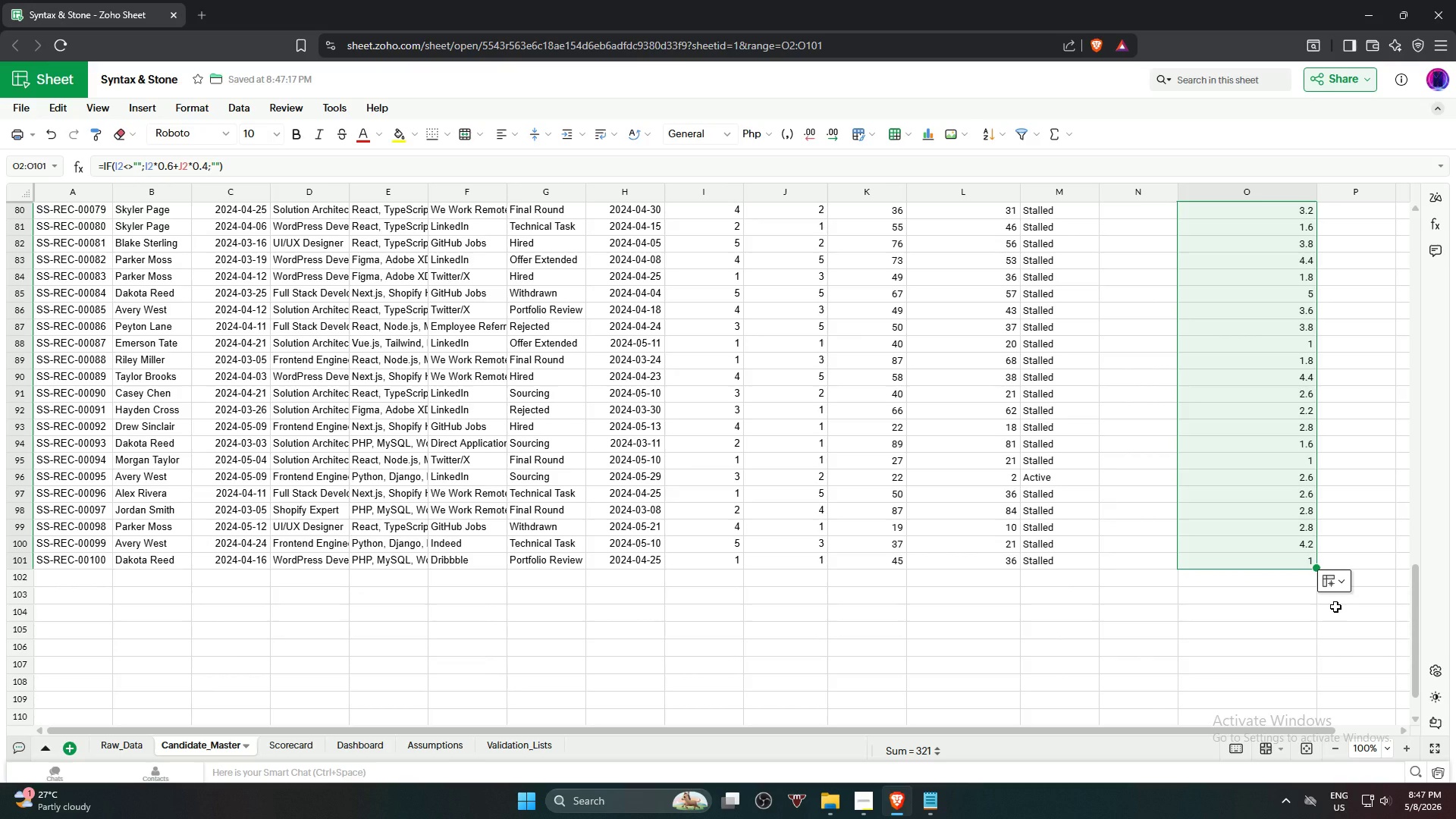 
wait(17.08)
 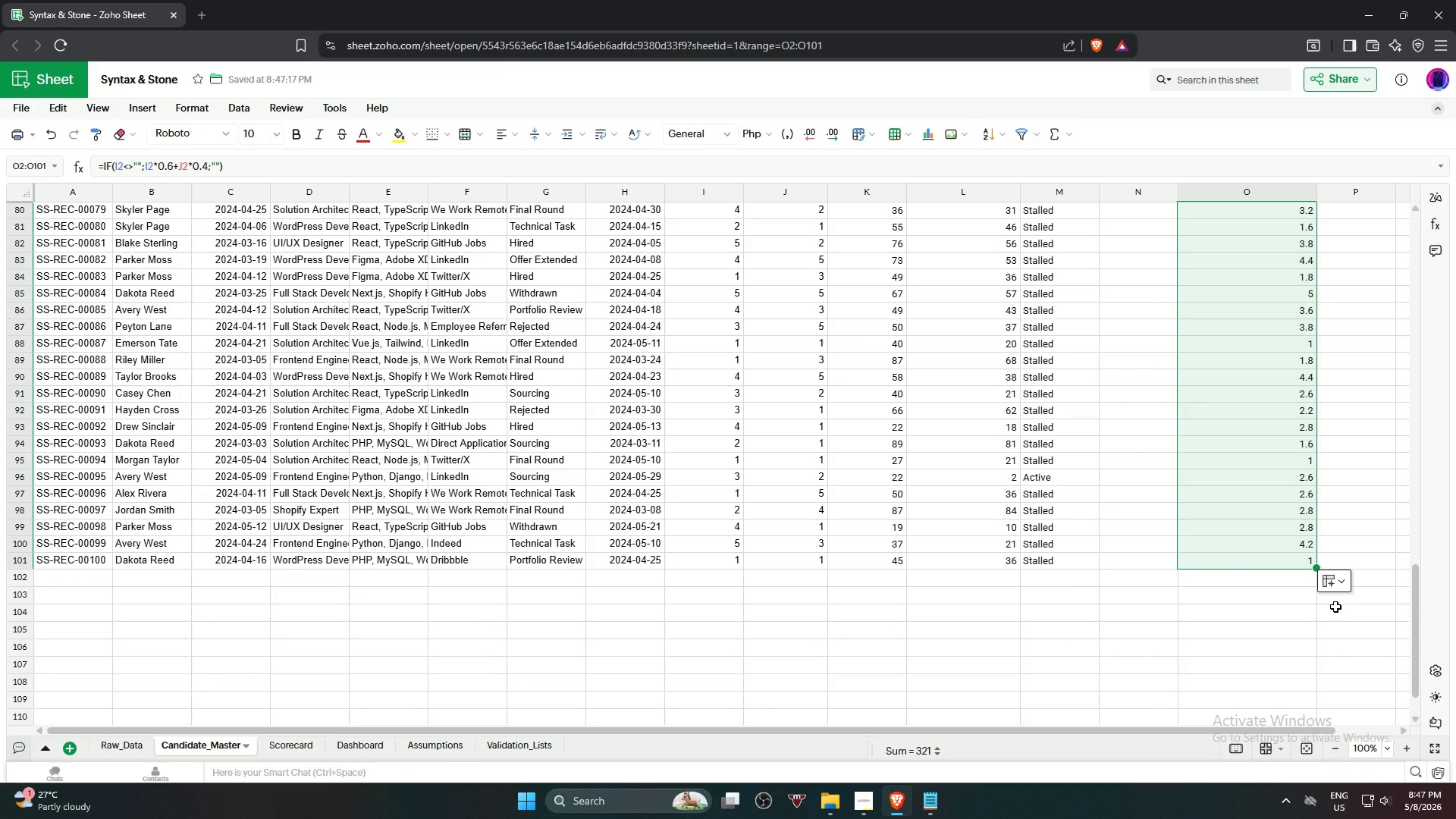 
left_click([1152, 639])
 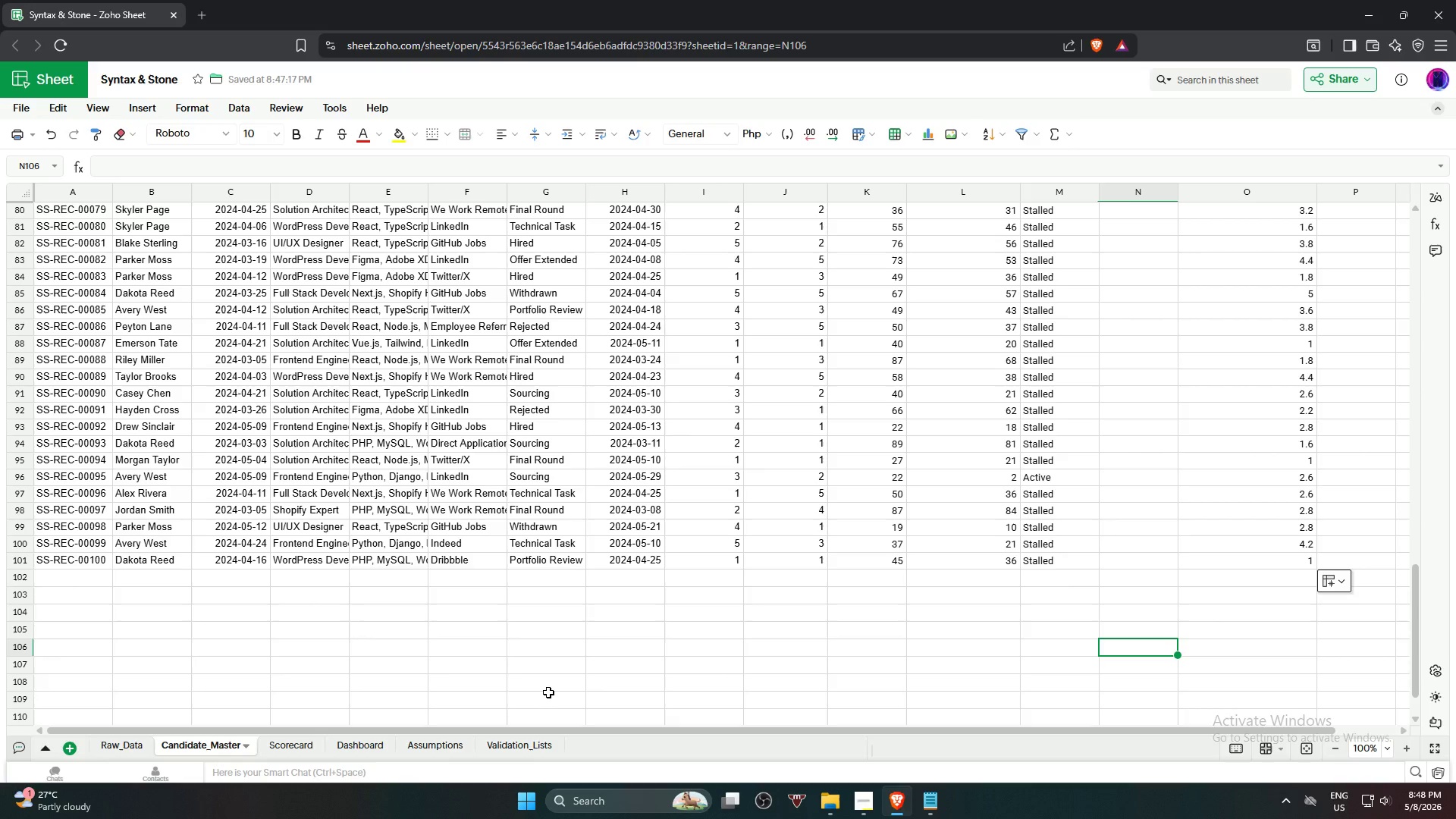 
wait(33.5)
 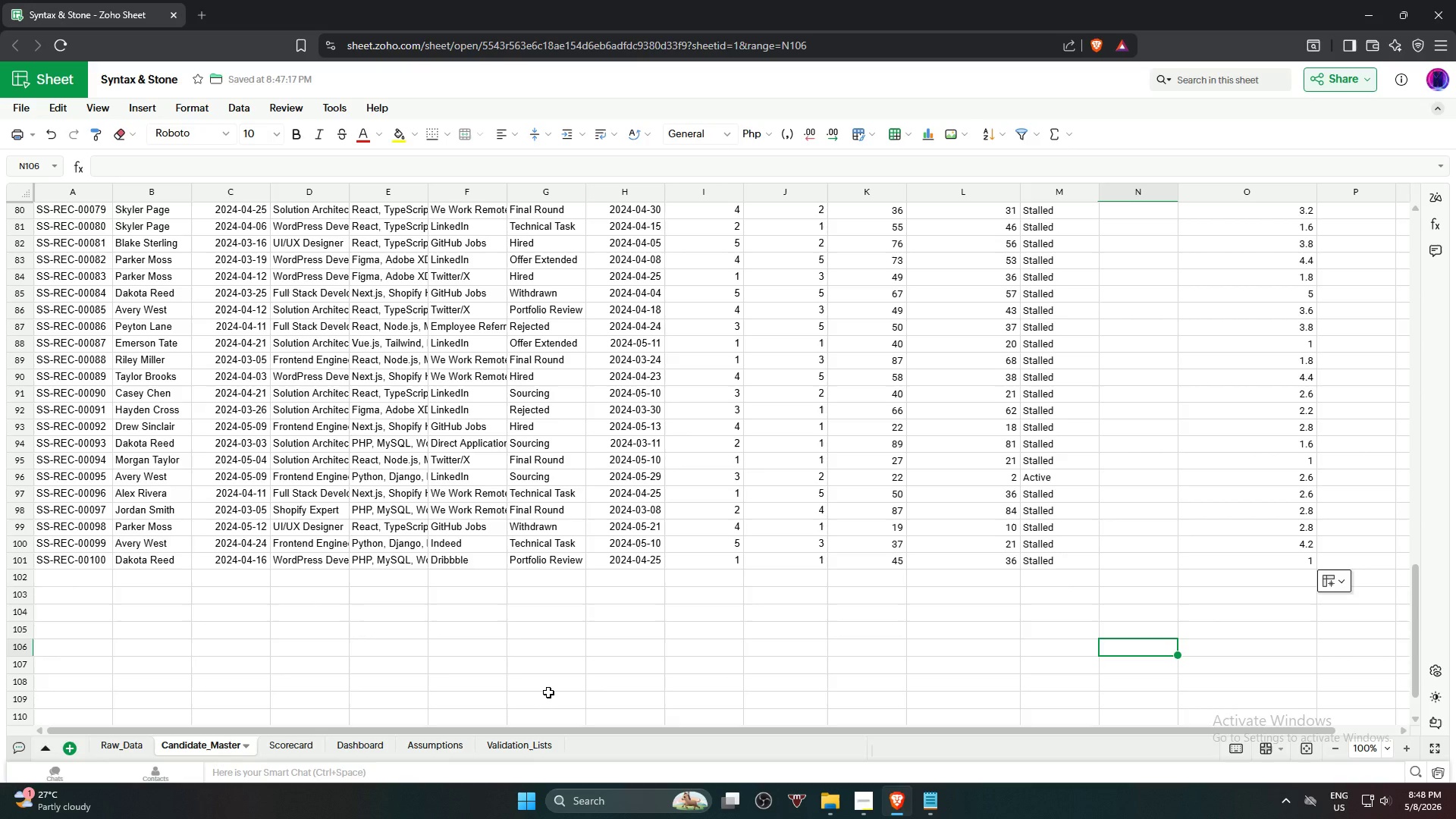 
left_click([416, 751])
 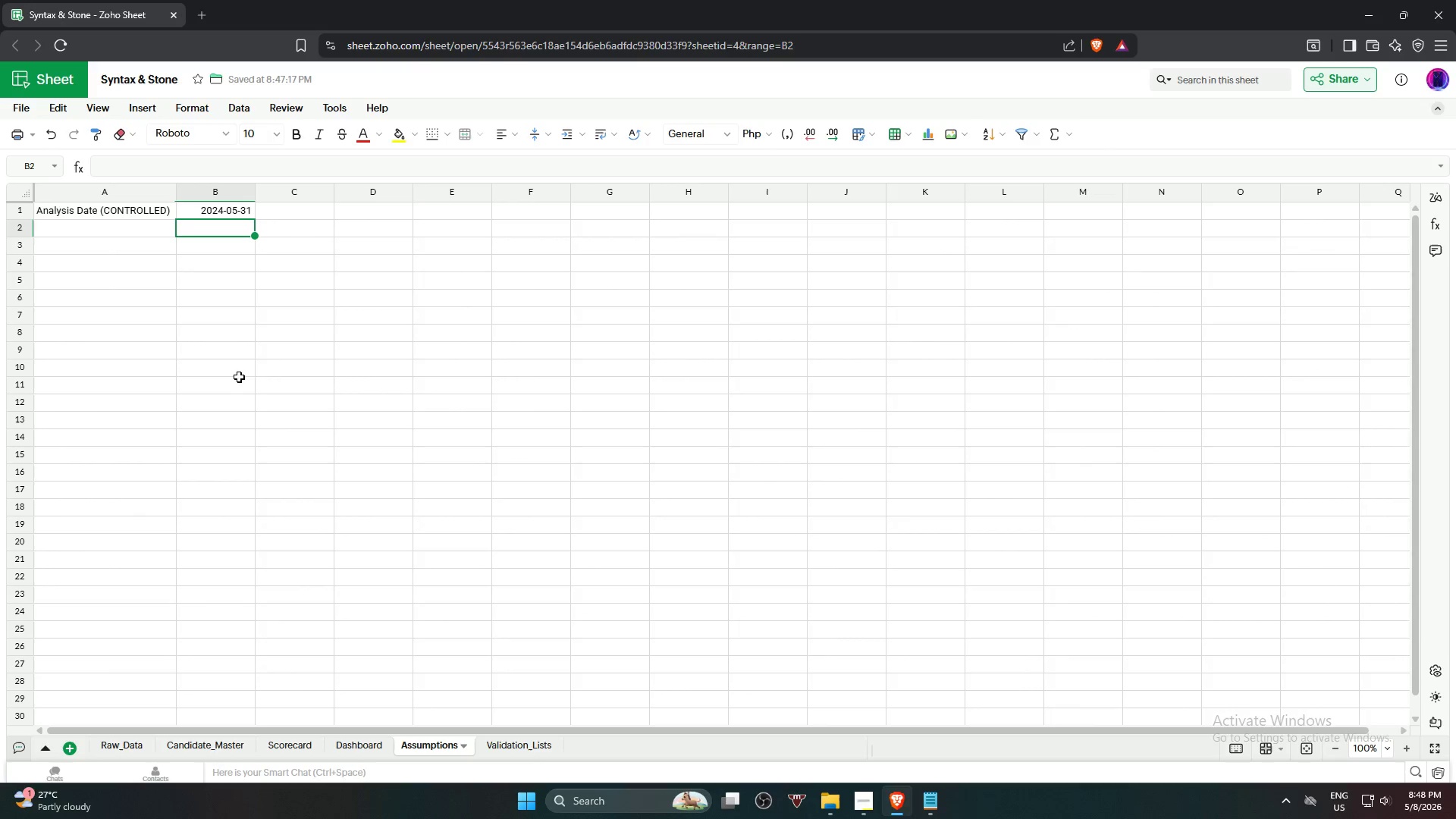 
wait(7.2)
 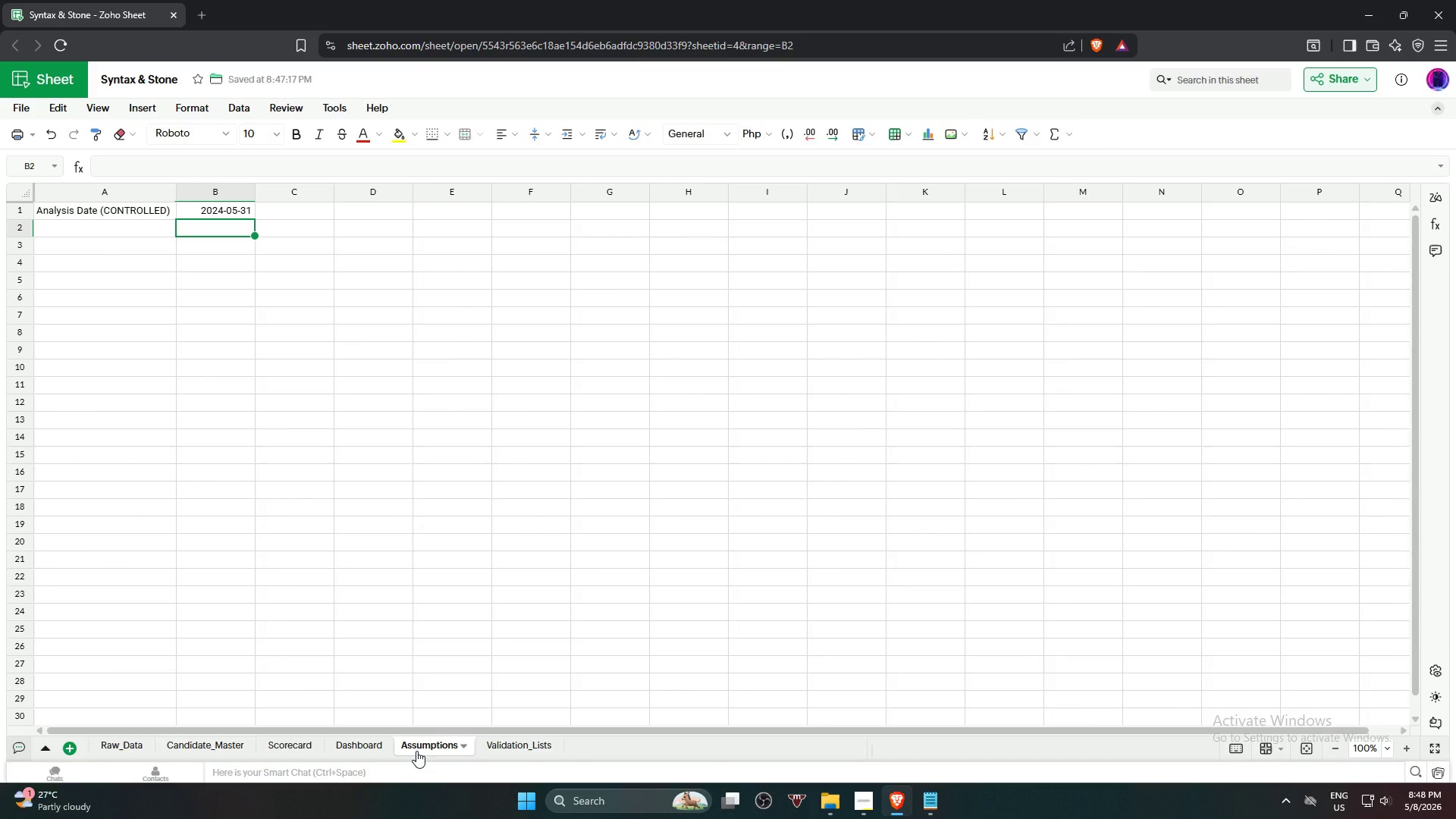 
left_click([118, 229])
 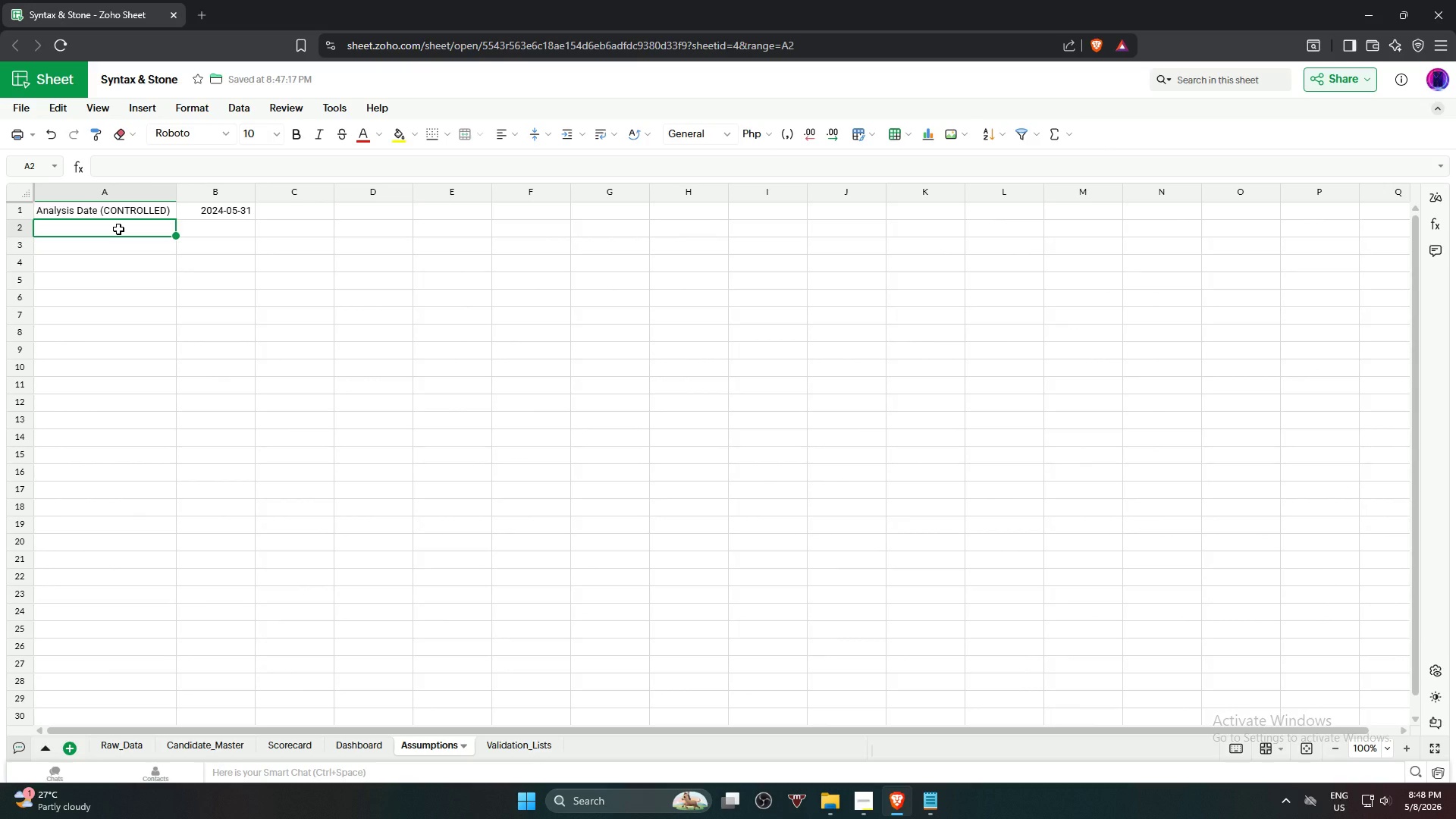 
type(Stalled Threshold (5)
key(Backspace)
type(Days))
 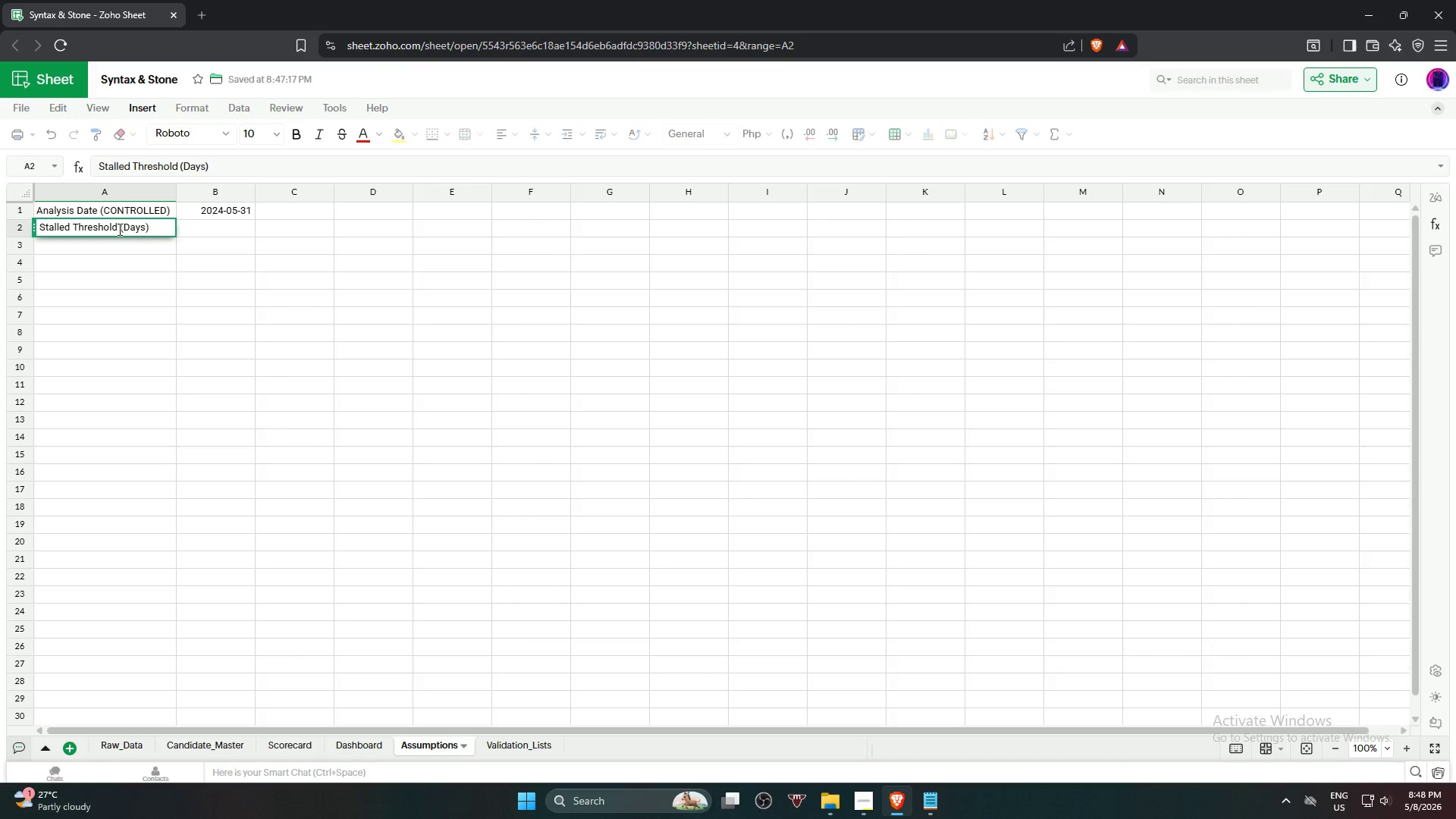 
key(Enter)
 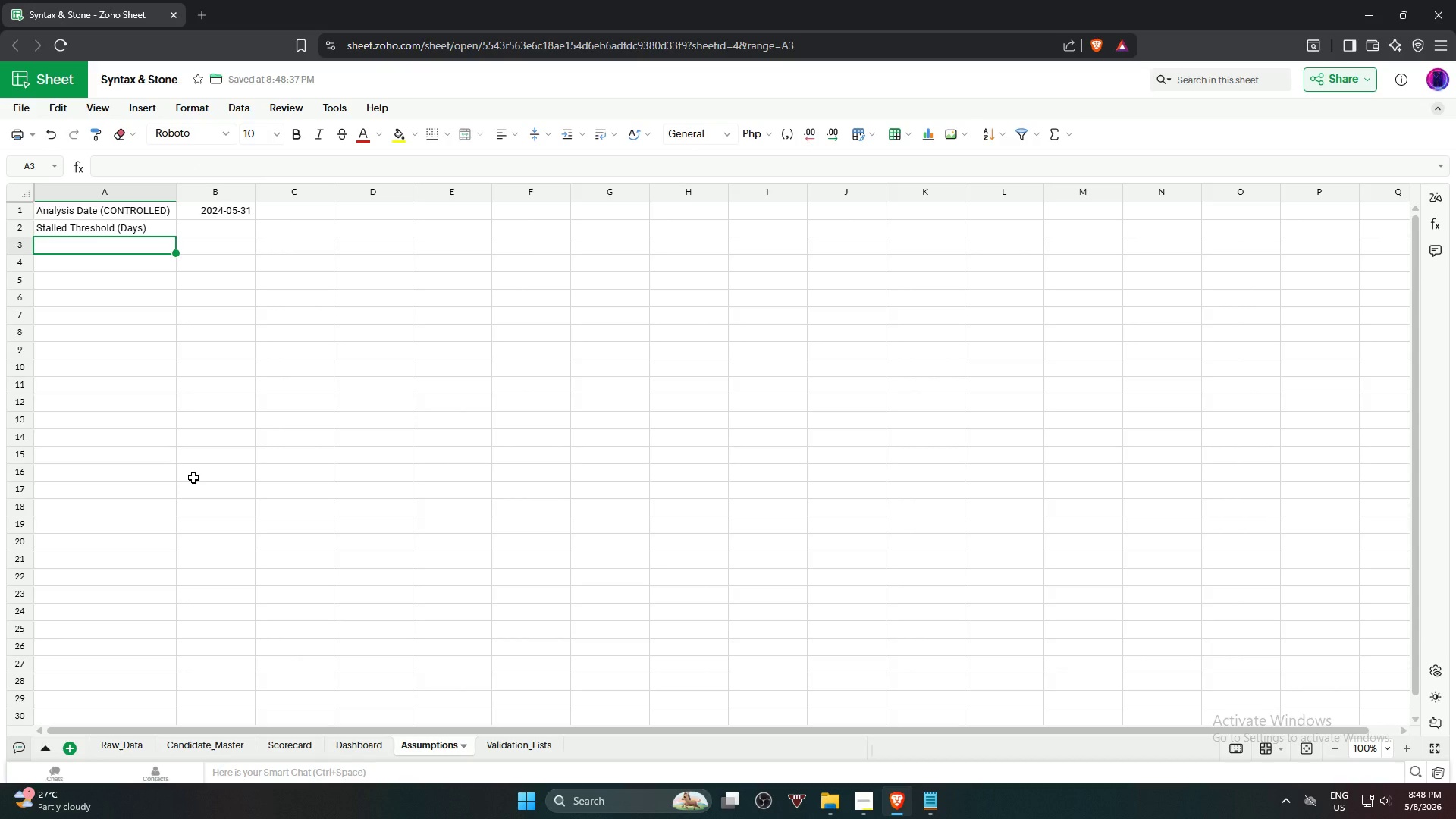 
wait(11.36)
 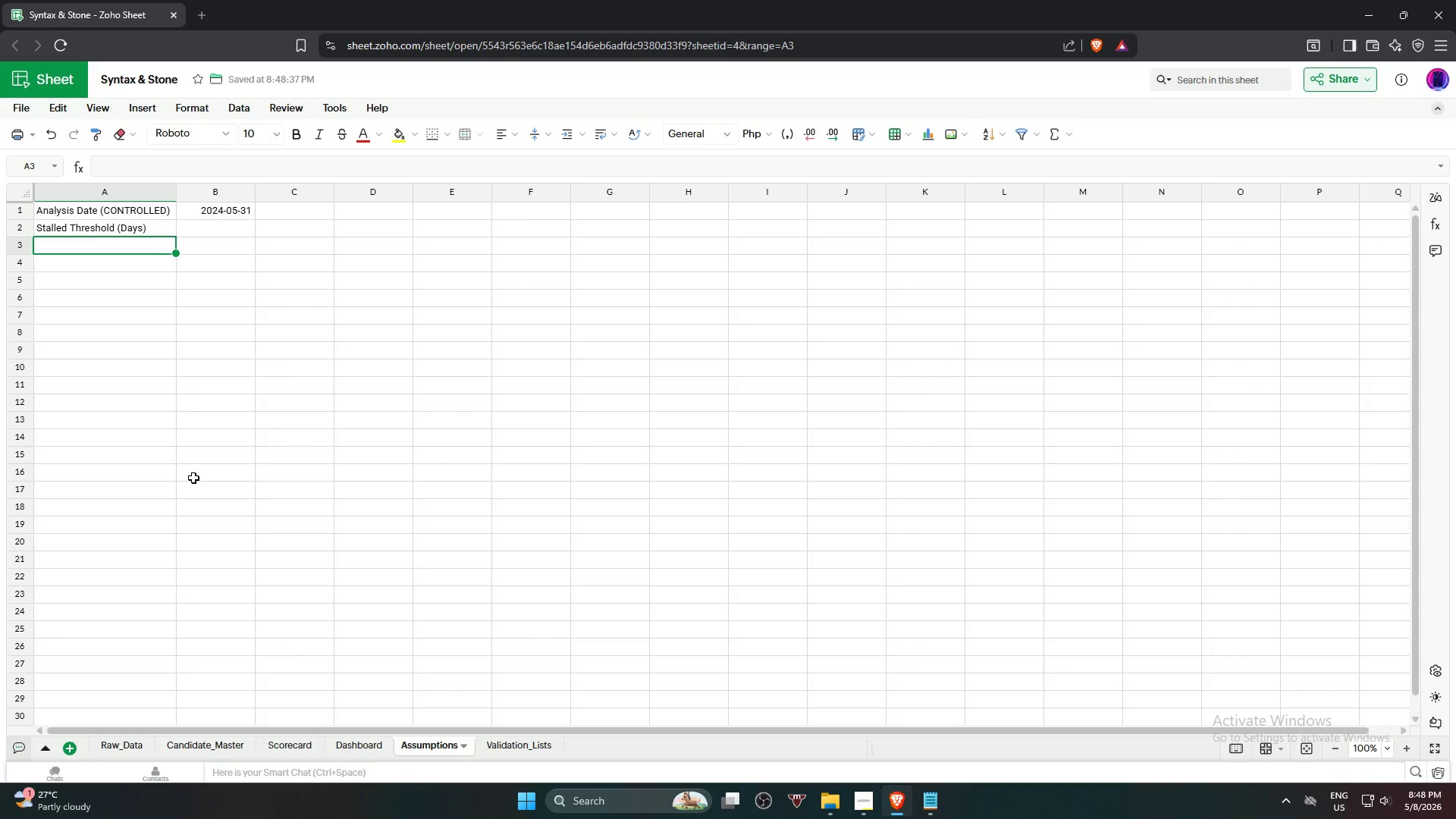 
type(Tech)
 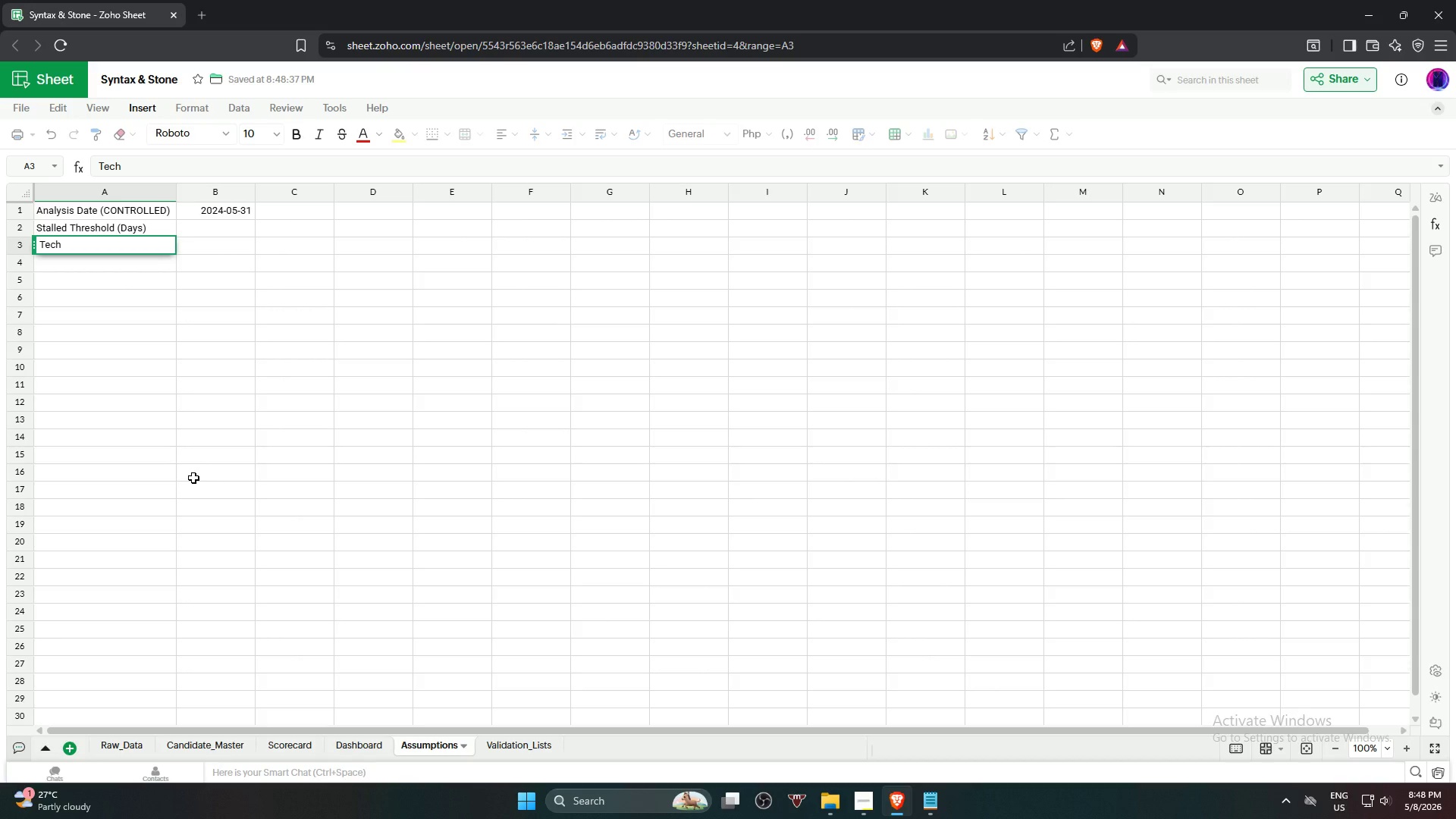 
type(nical Weight)
 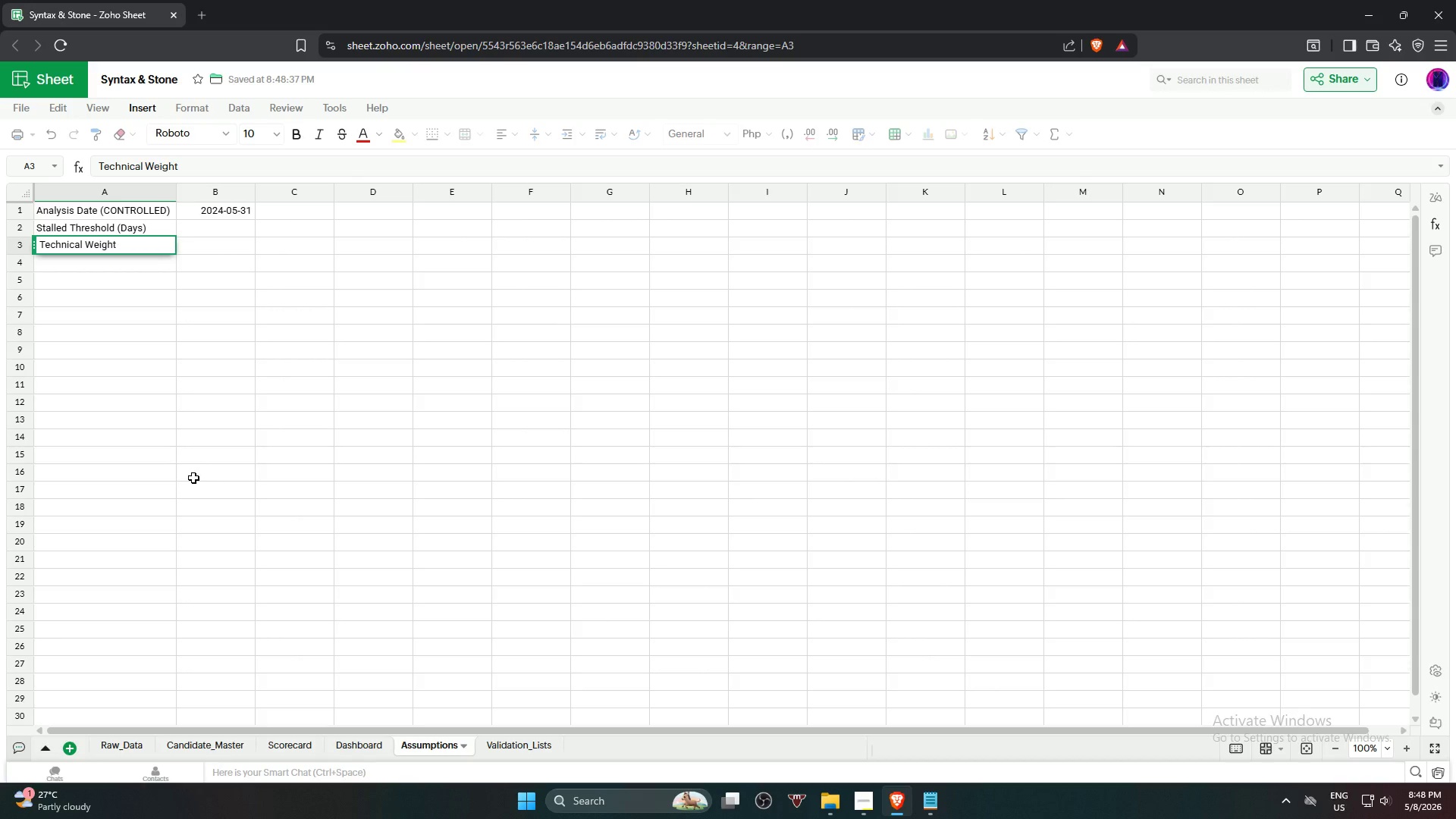 
key(Enter)
 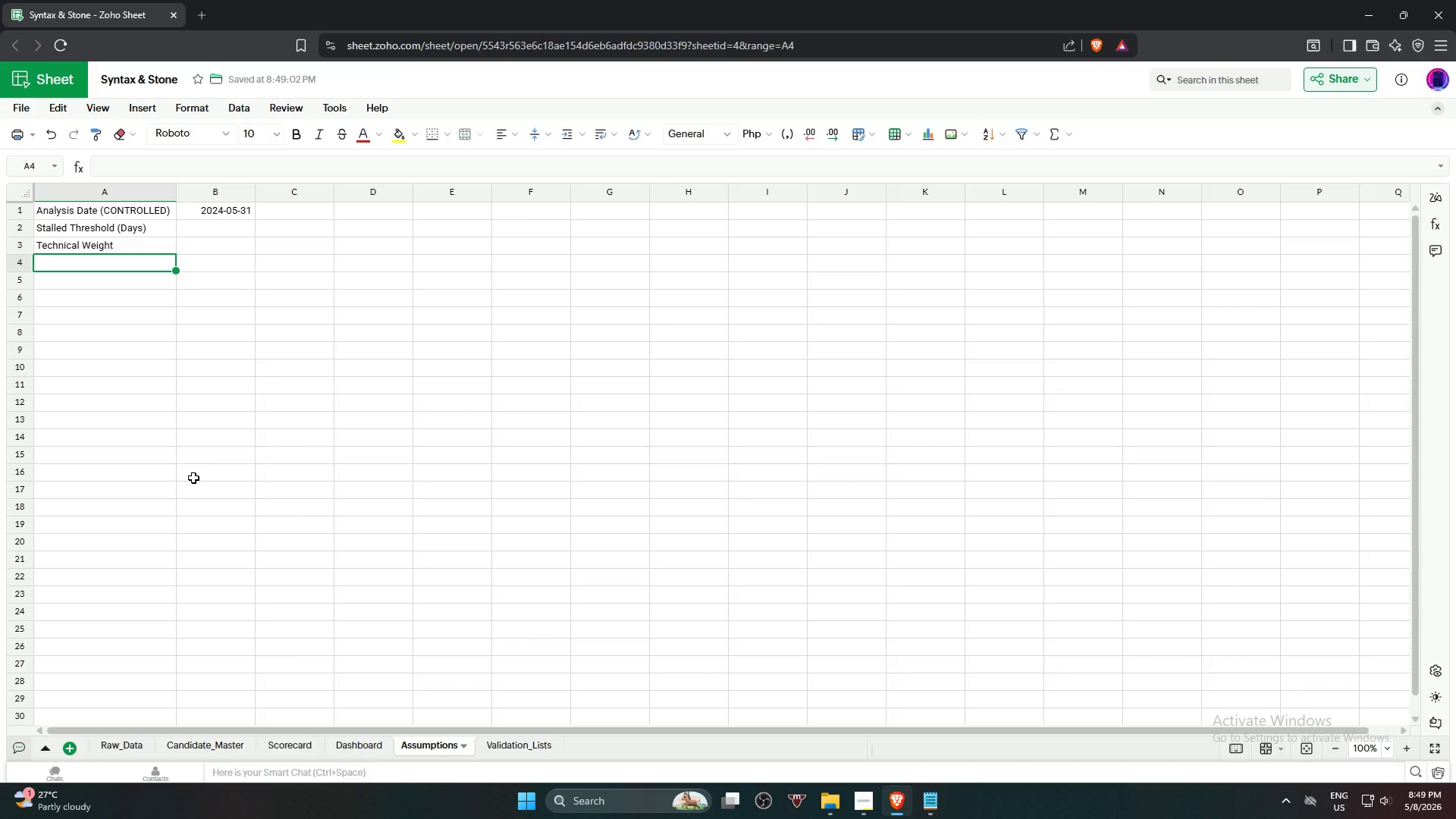 
type(Culture Weight)
 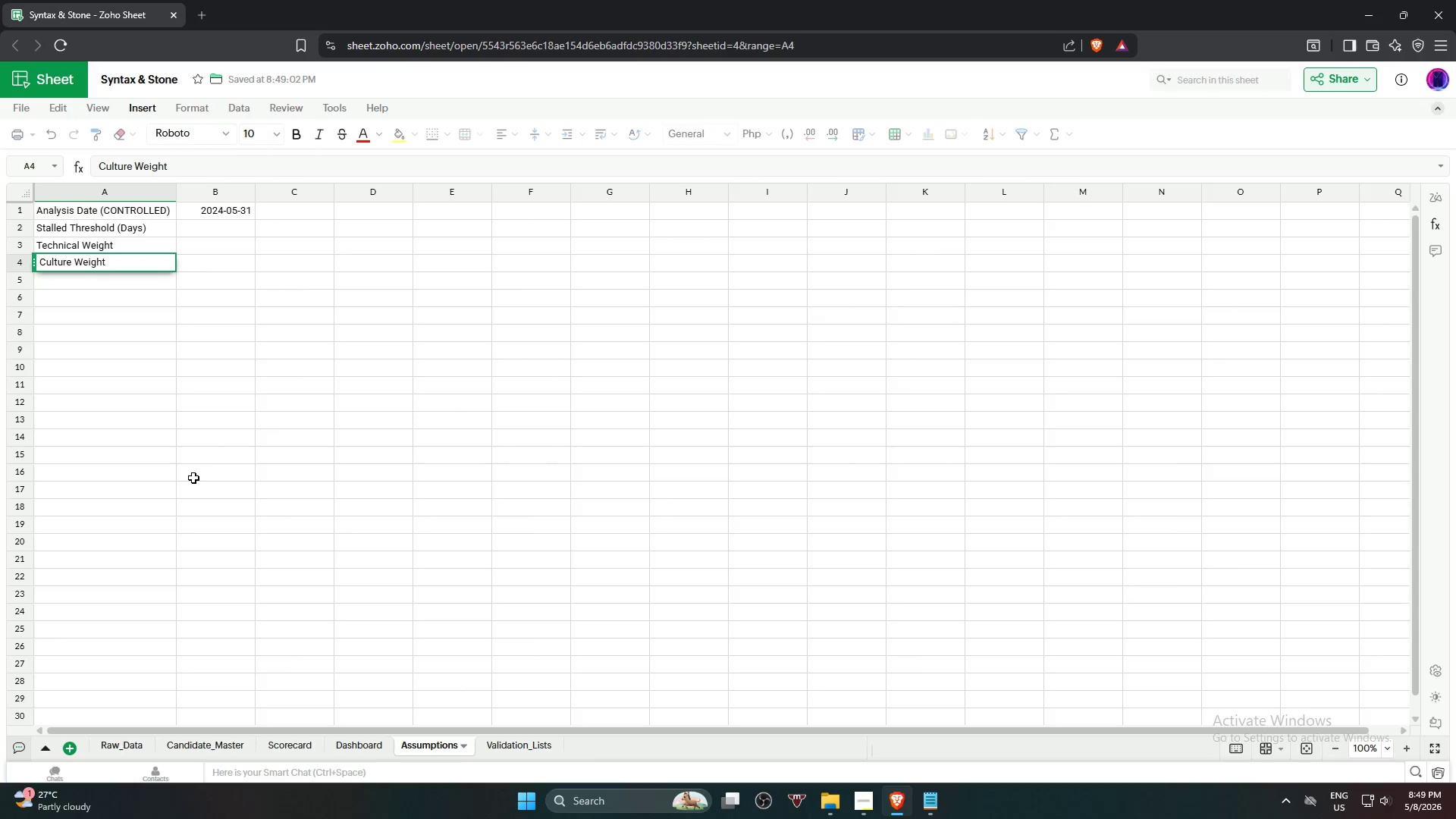 
wait(5.47)
 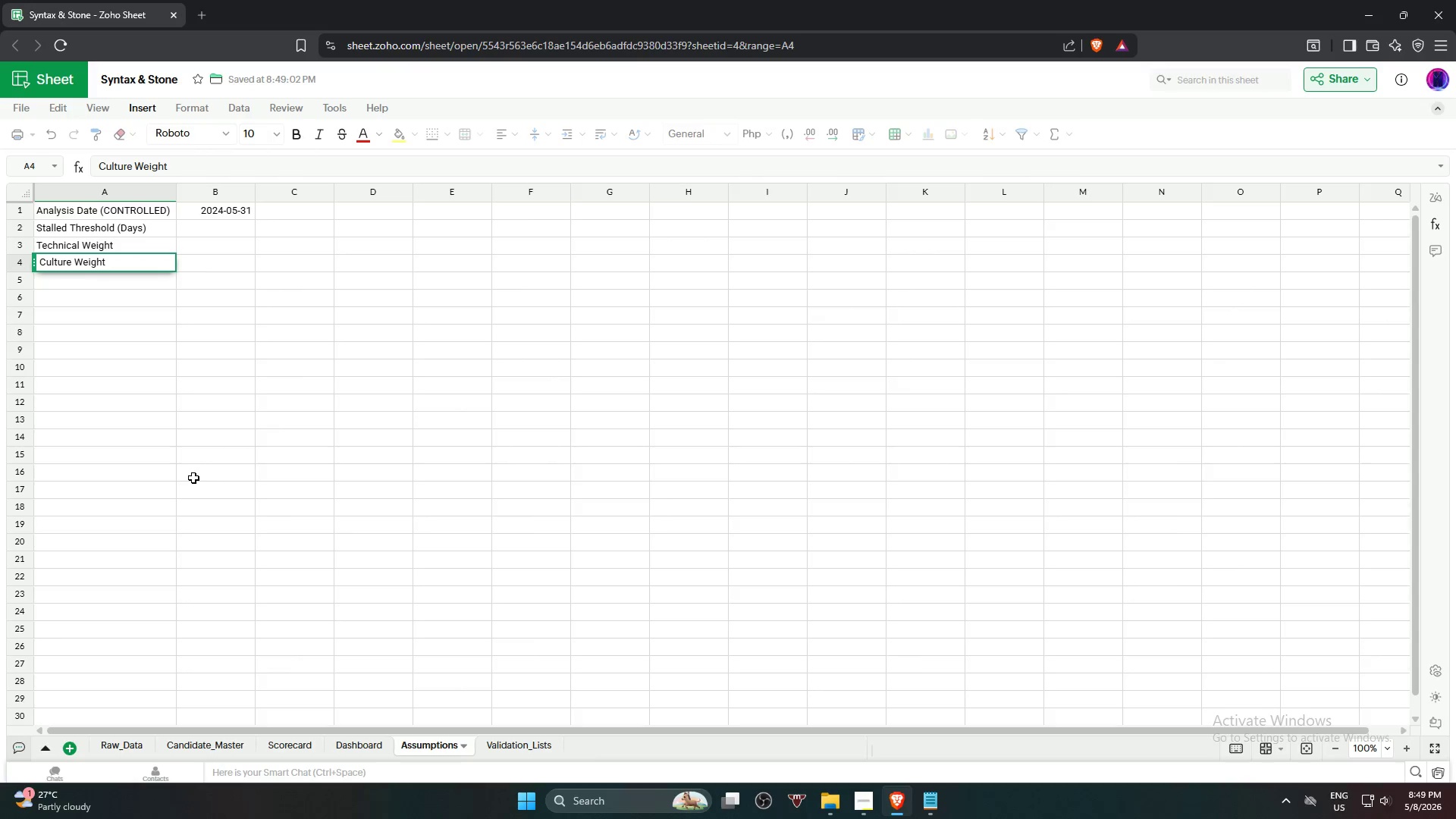 
key(Enter)
 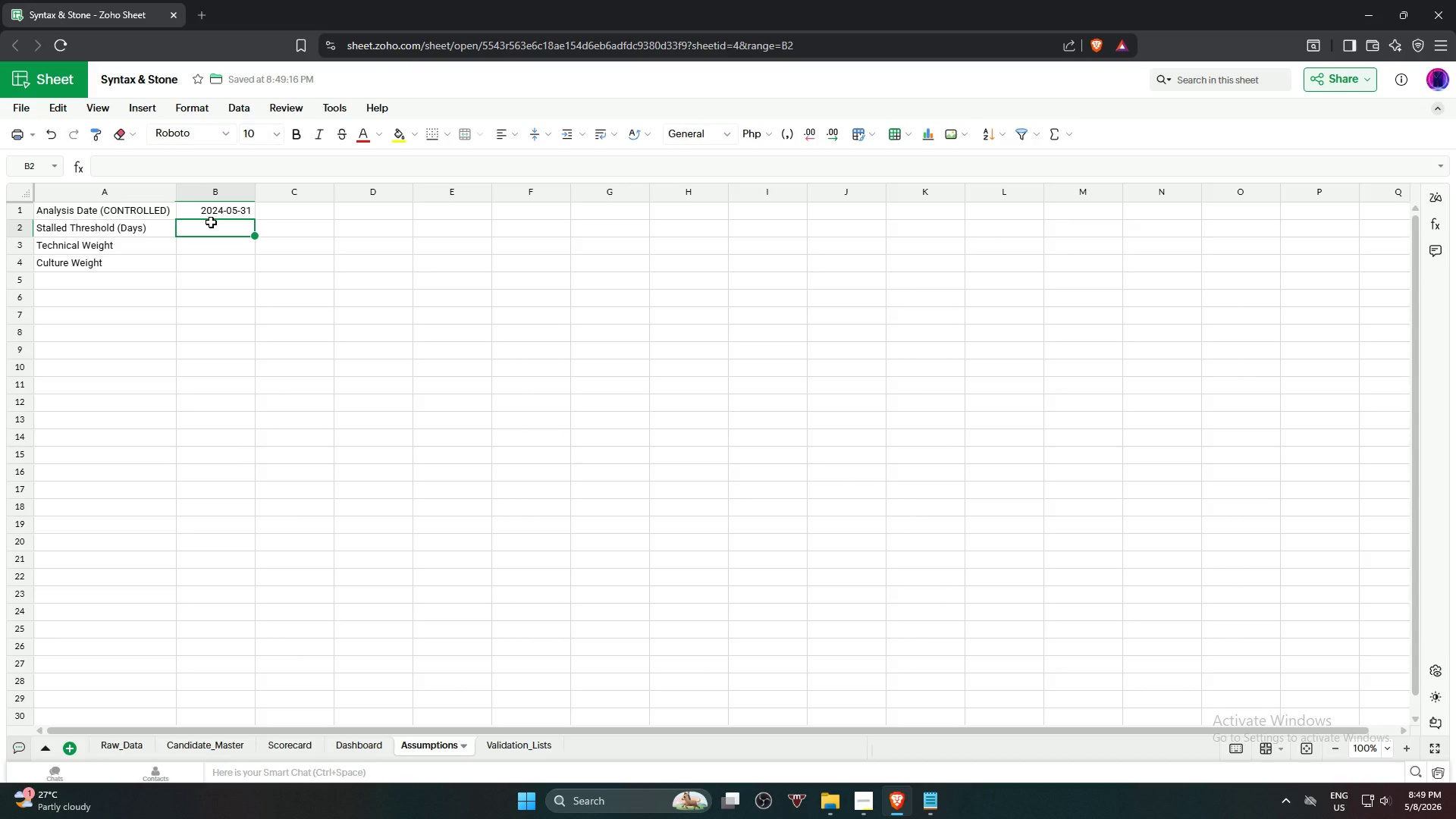 
key(Numpad5)
 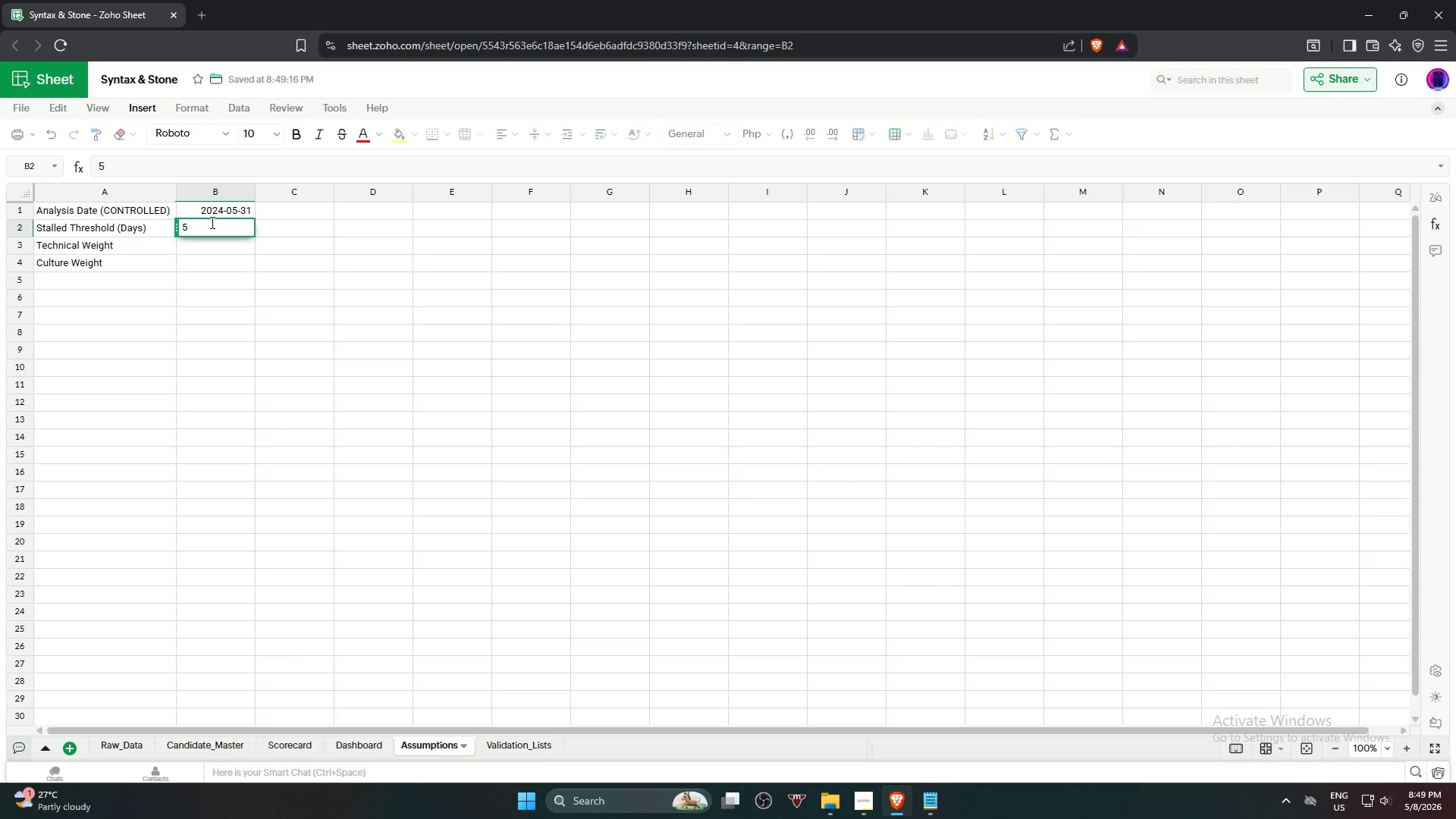 
key(NumpadEnter)
 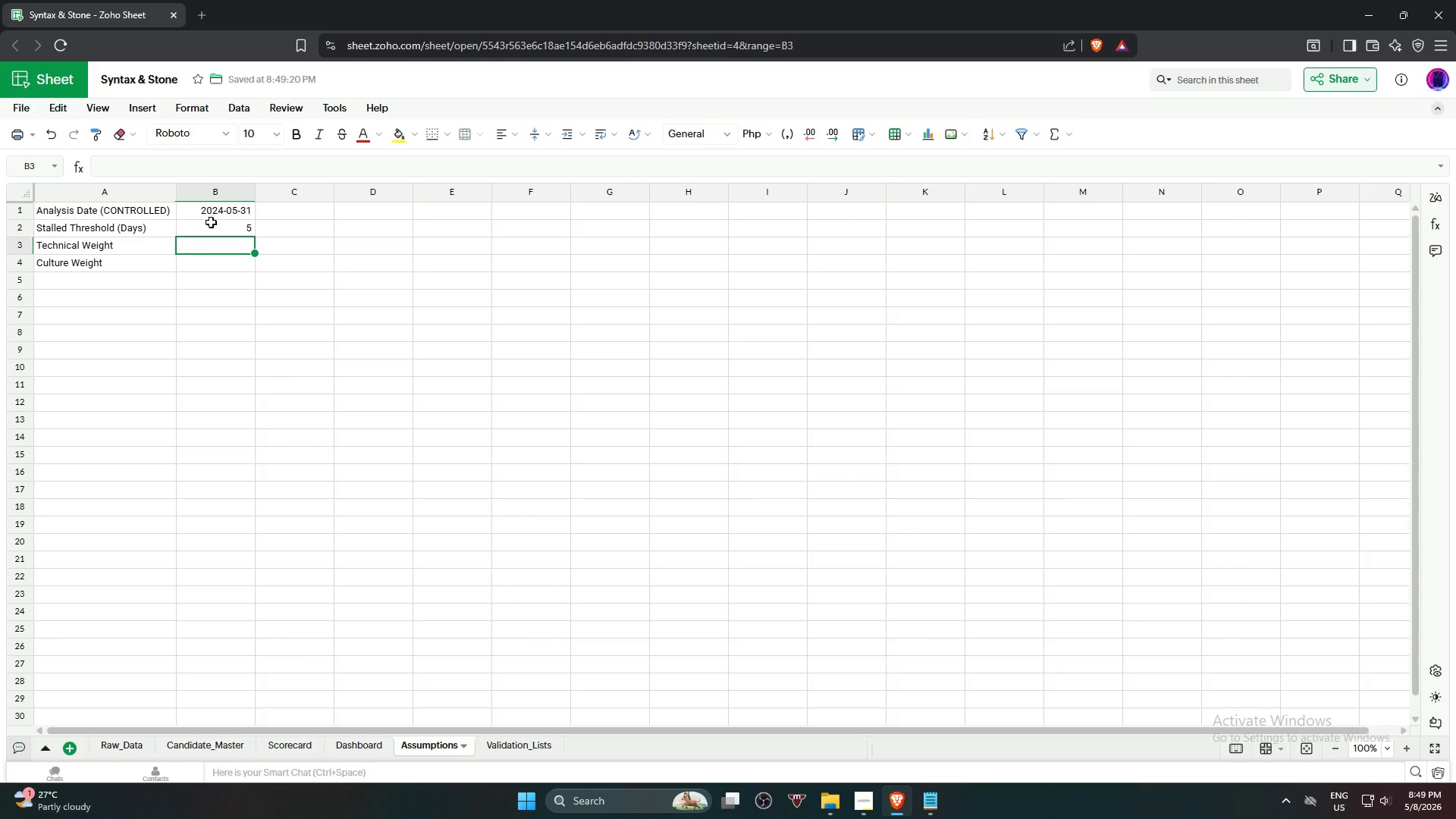 
key(Numpad0)
 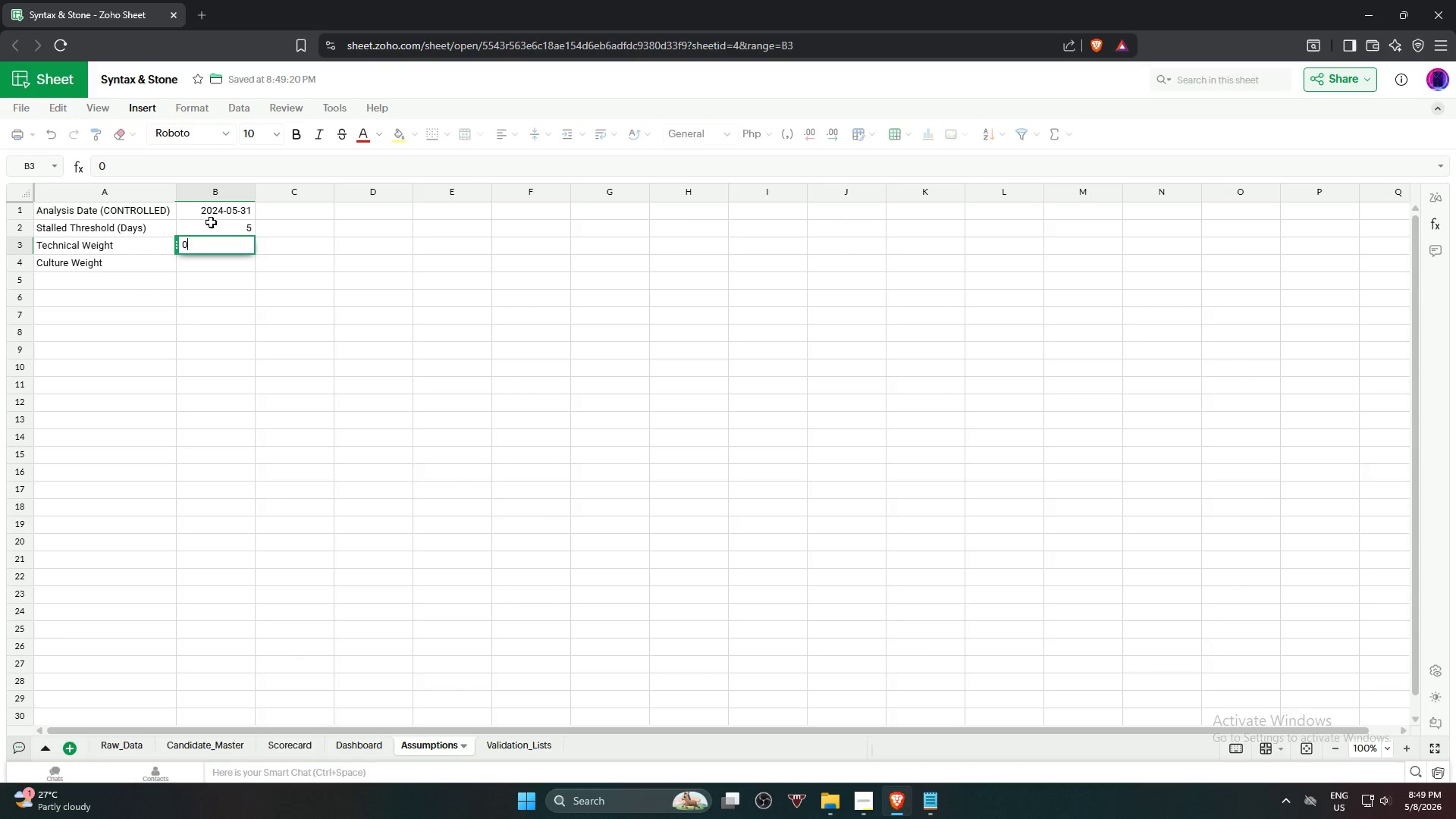 
key(NumpadDecimal)
 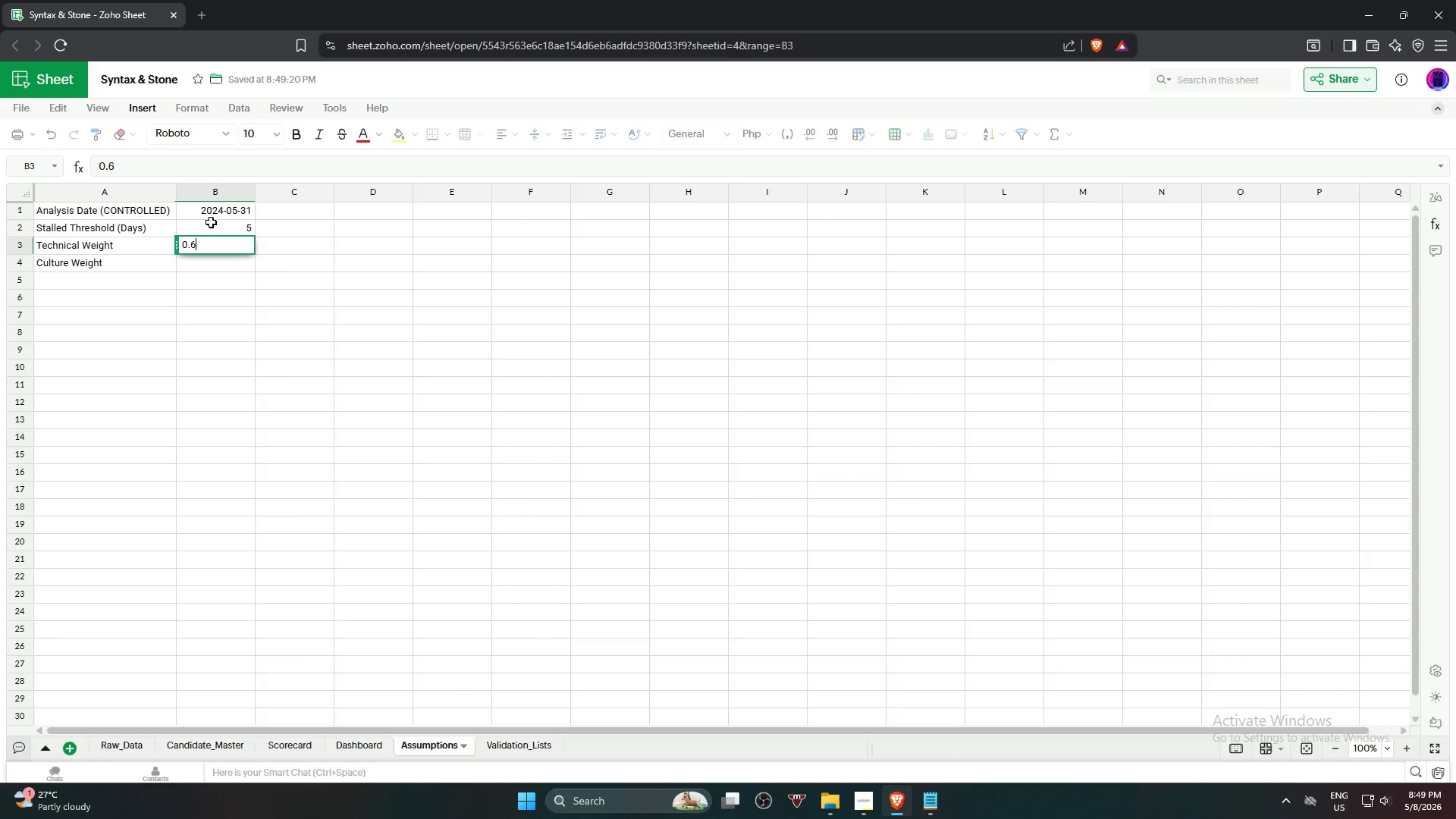 
key(Numpad6)
 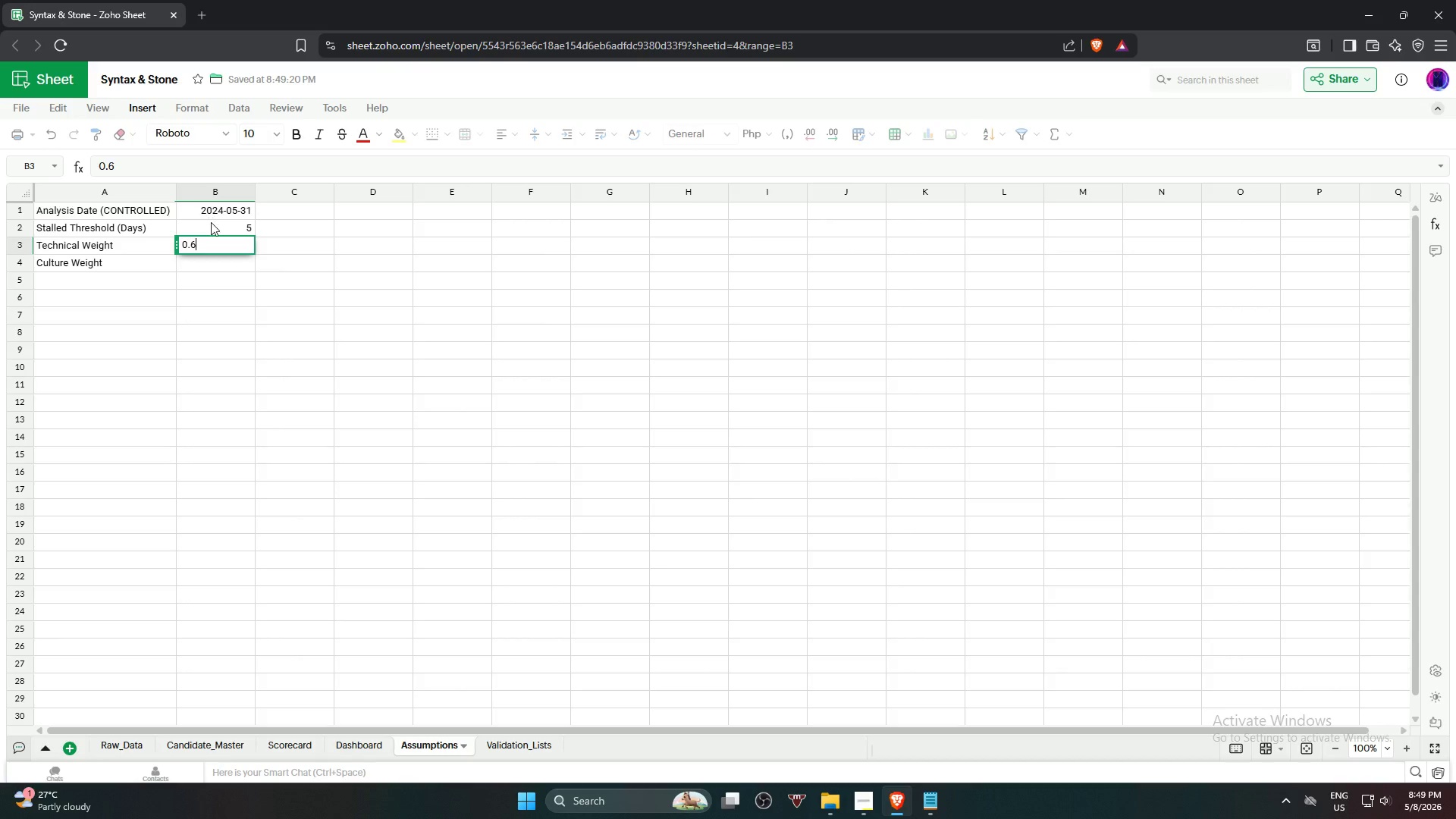 
key(NumpadEnter)
 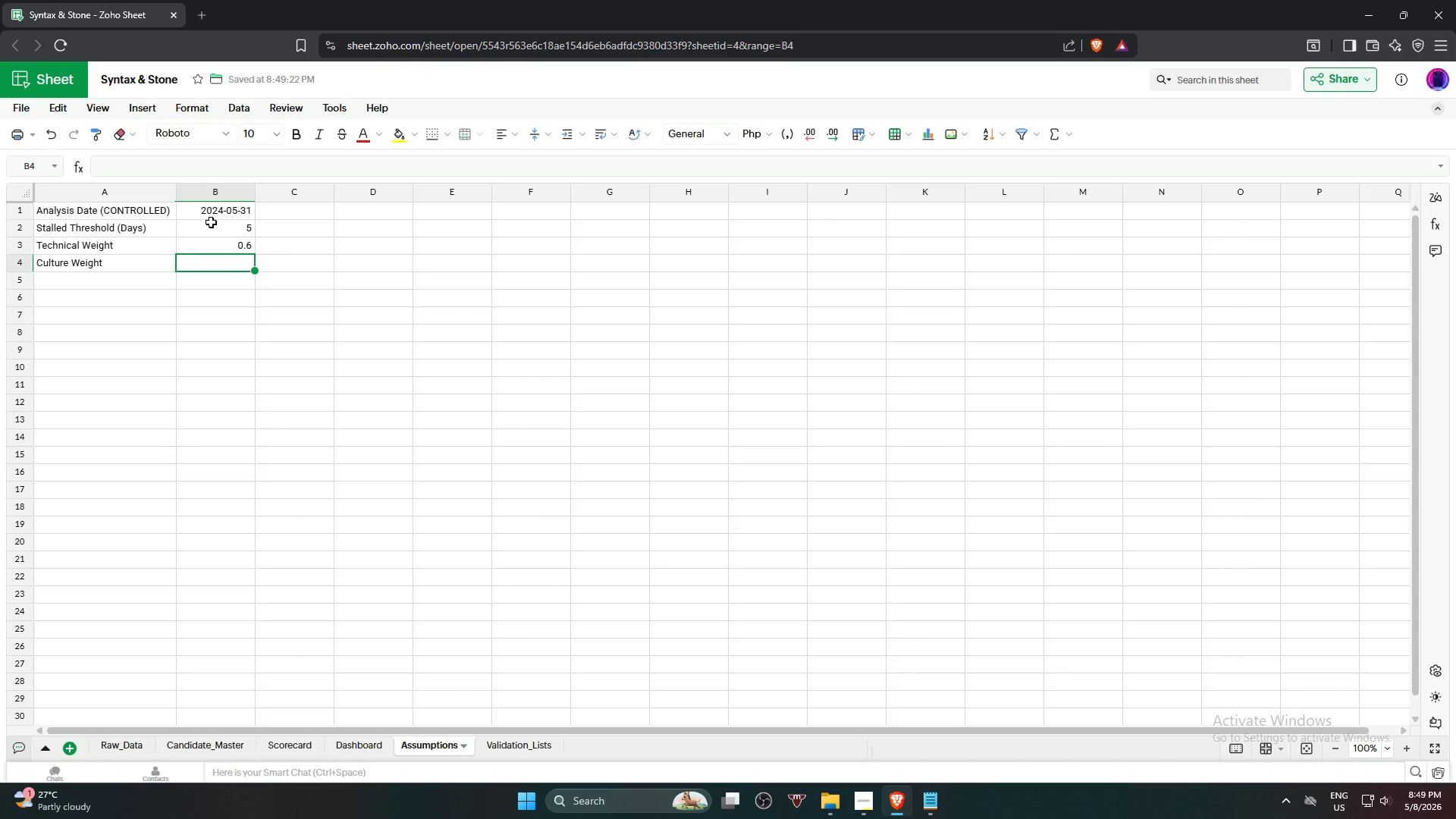 
key(Numpad0)
 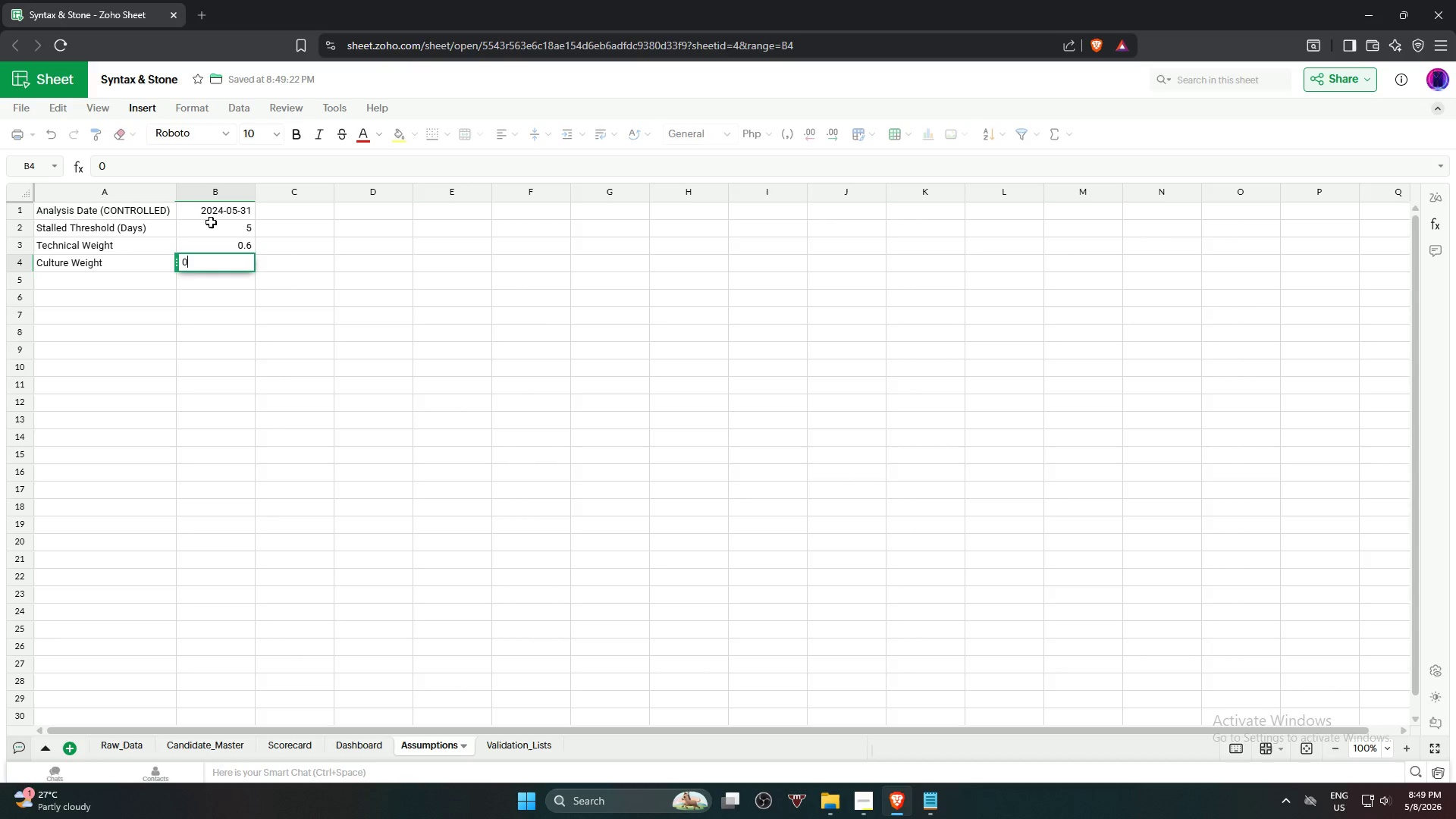 
key(NumpadDecimal)
 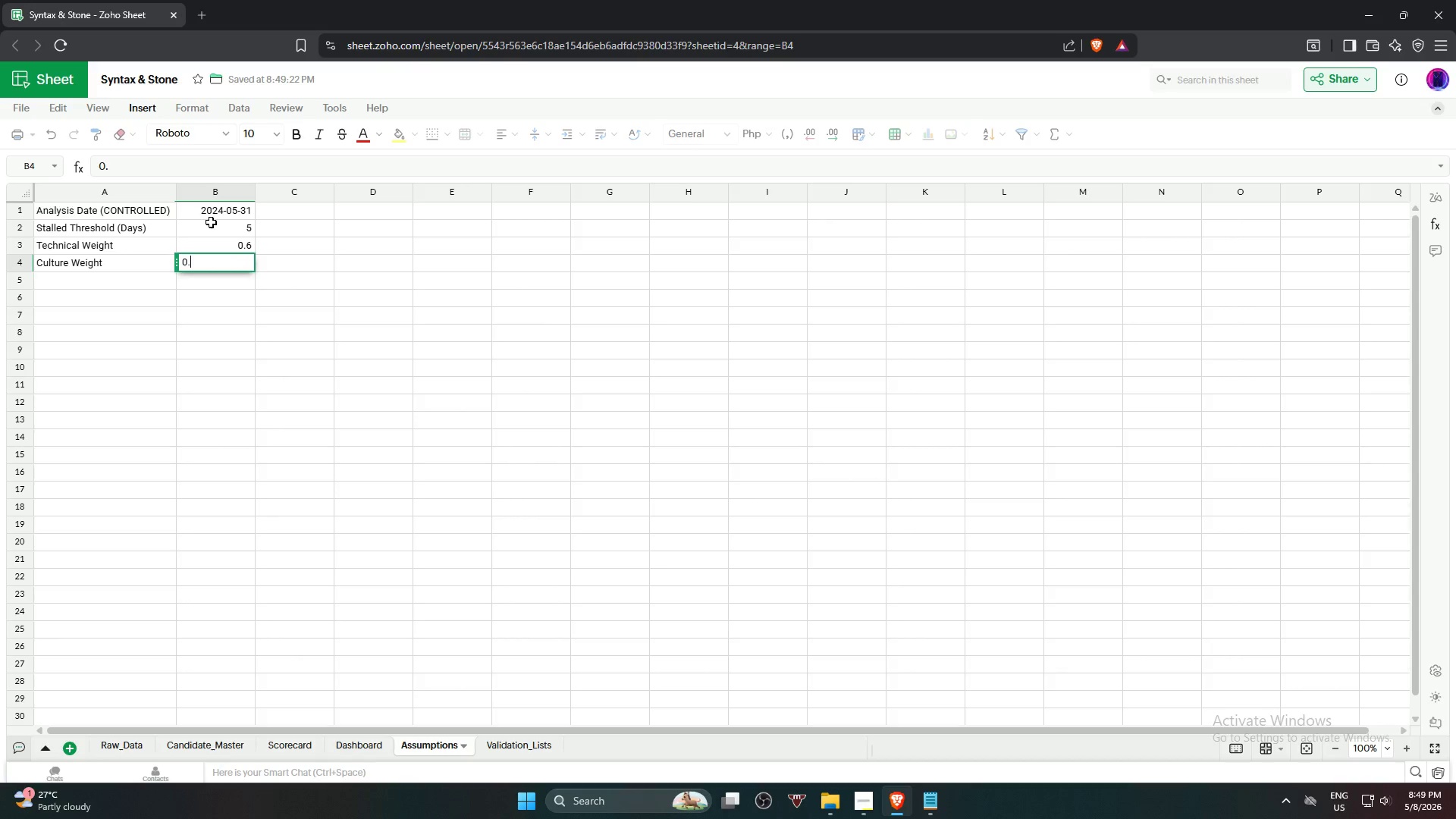 
key(Numpad4)
 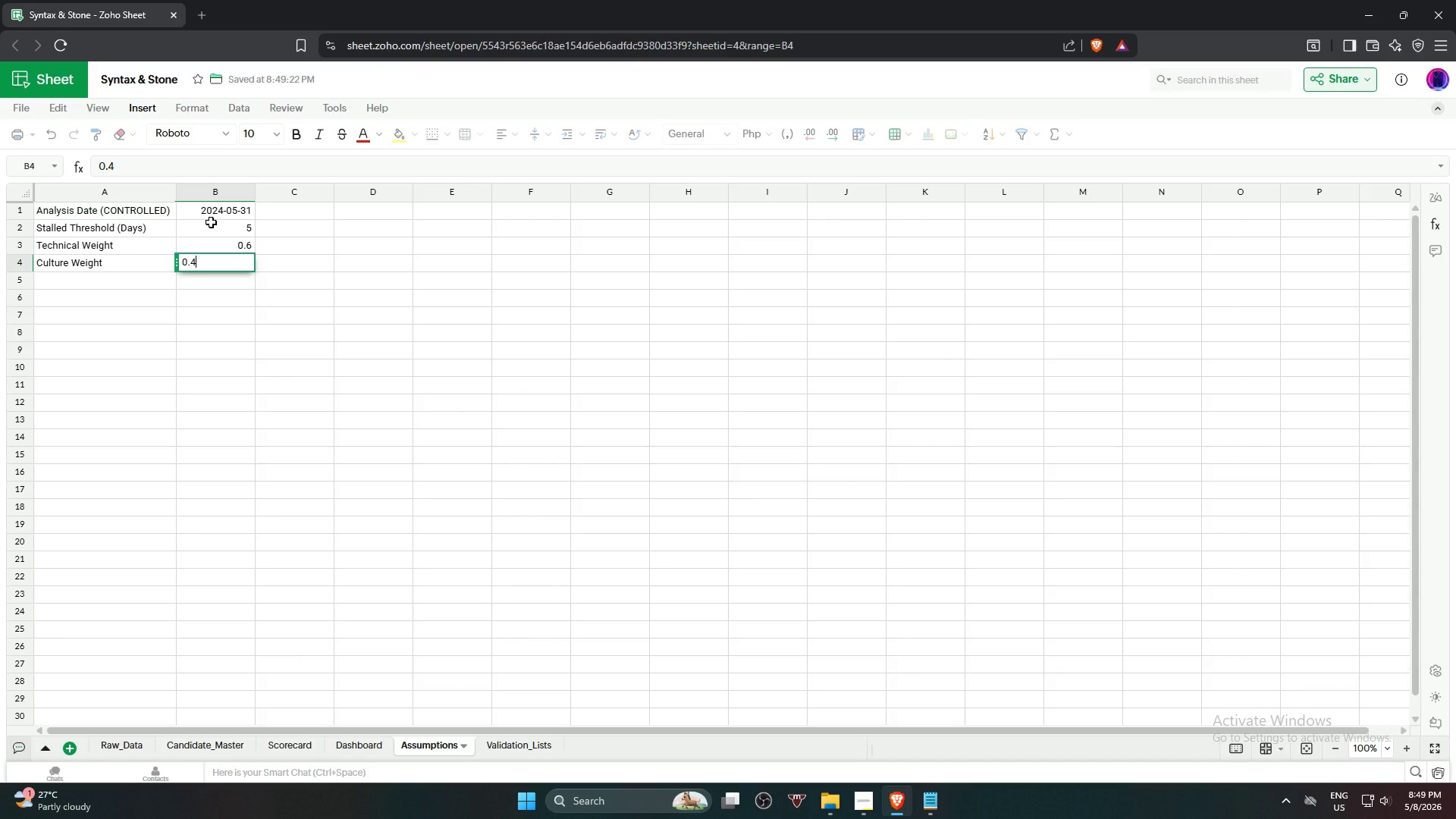 
key(NumpadEnter)
 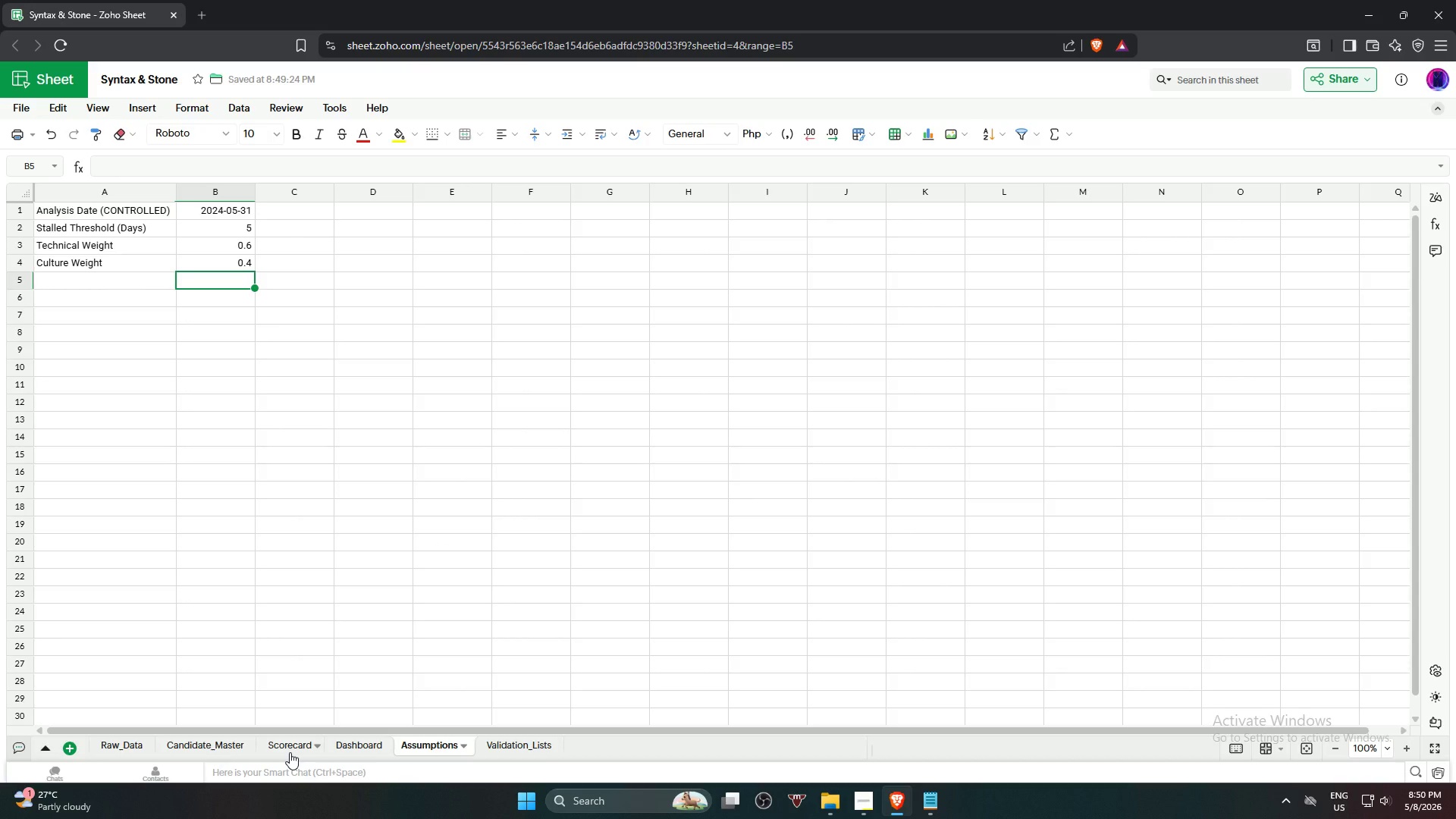 
wait(61.61)
 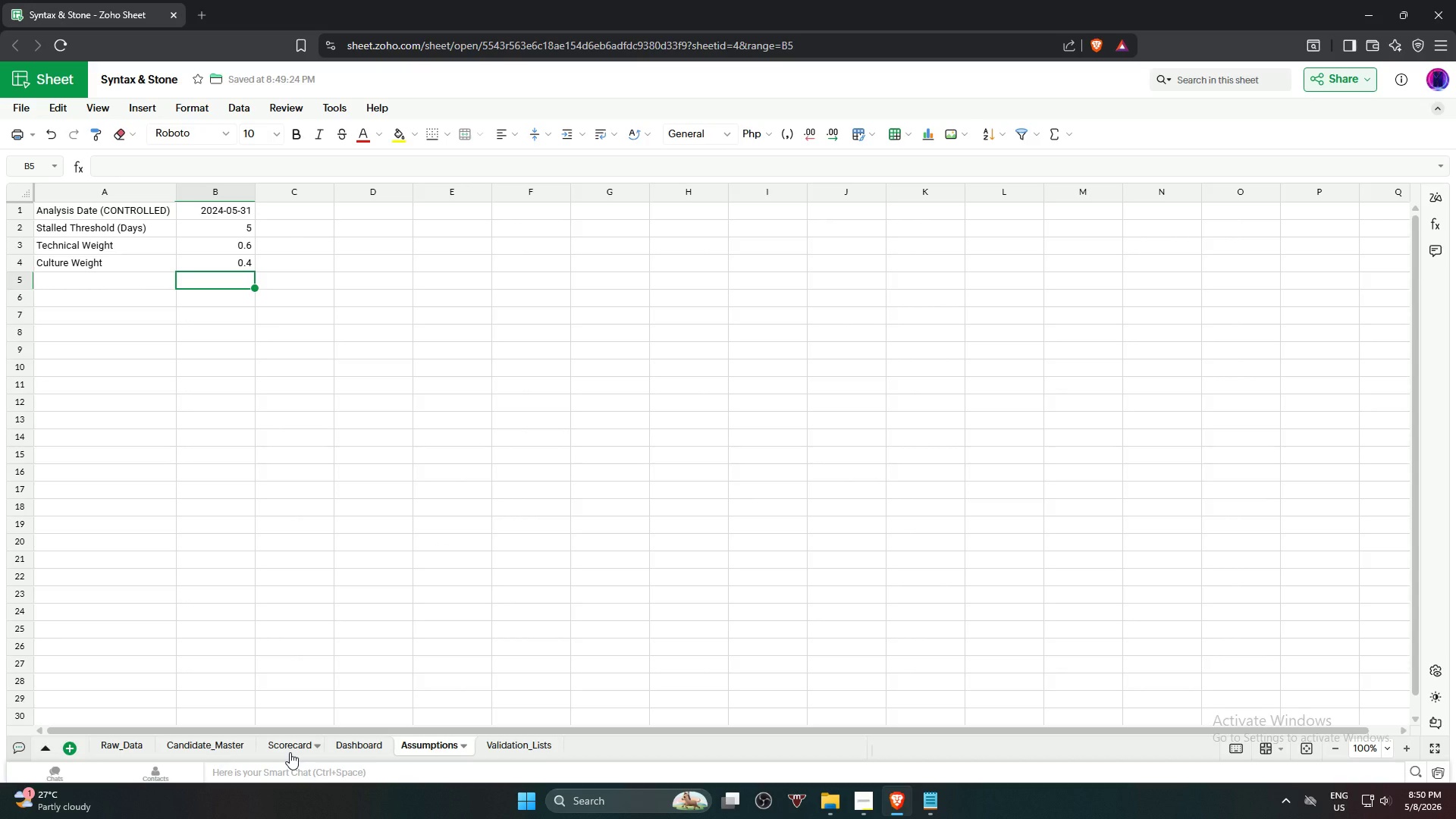 
left_click([287, 752])
 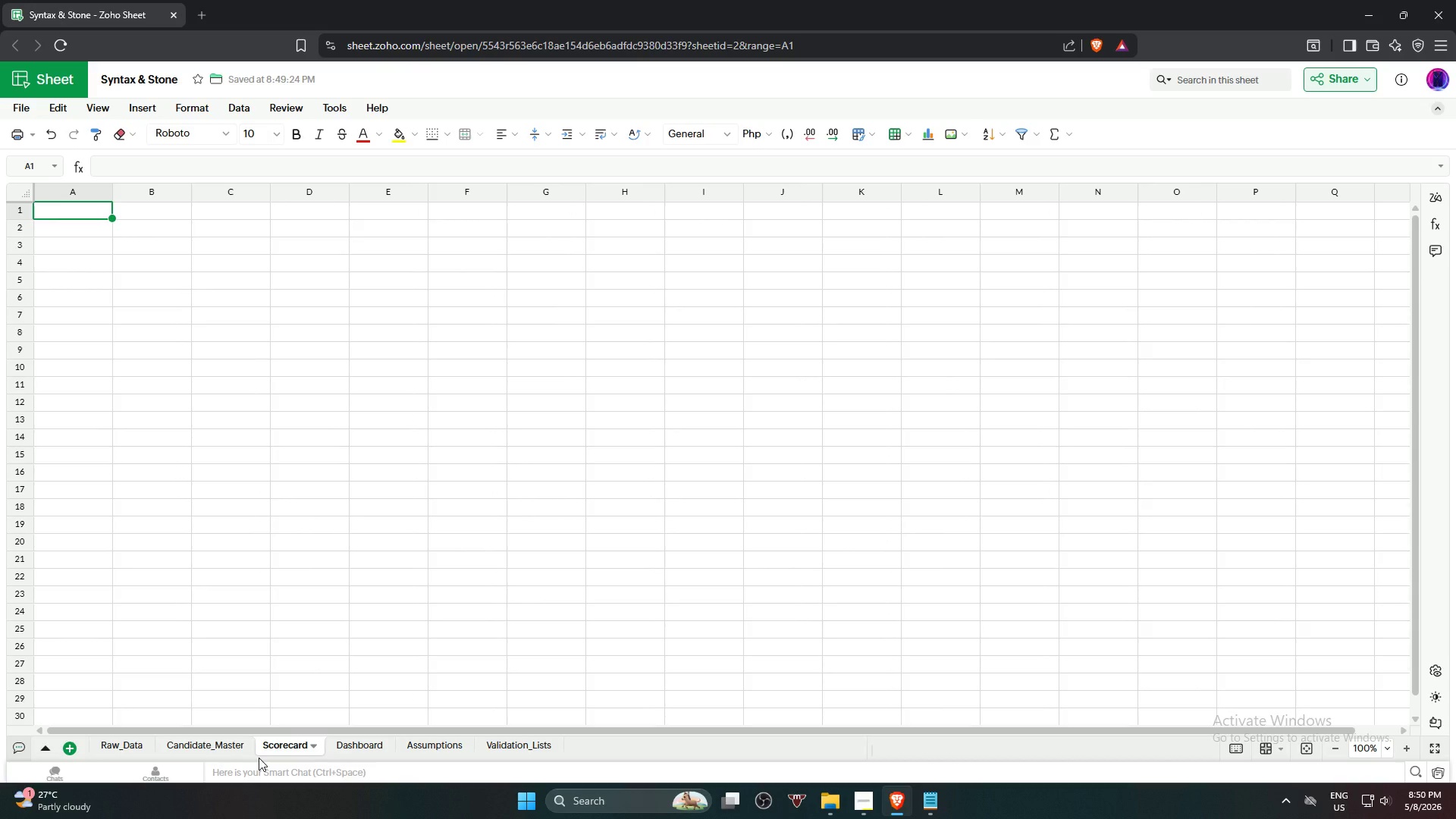 
wait(5.83)
 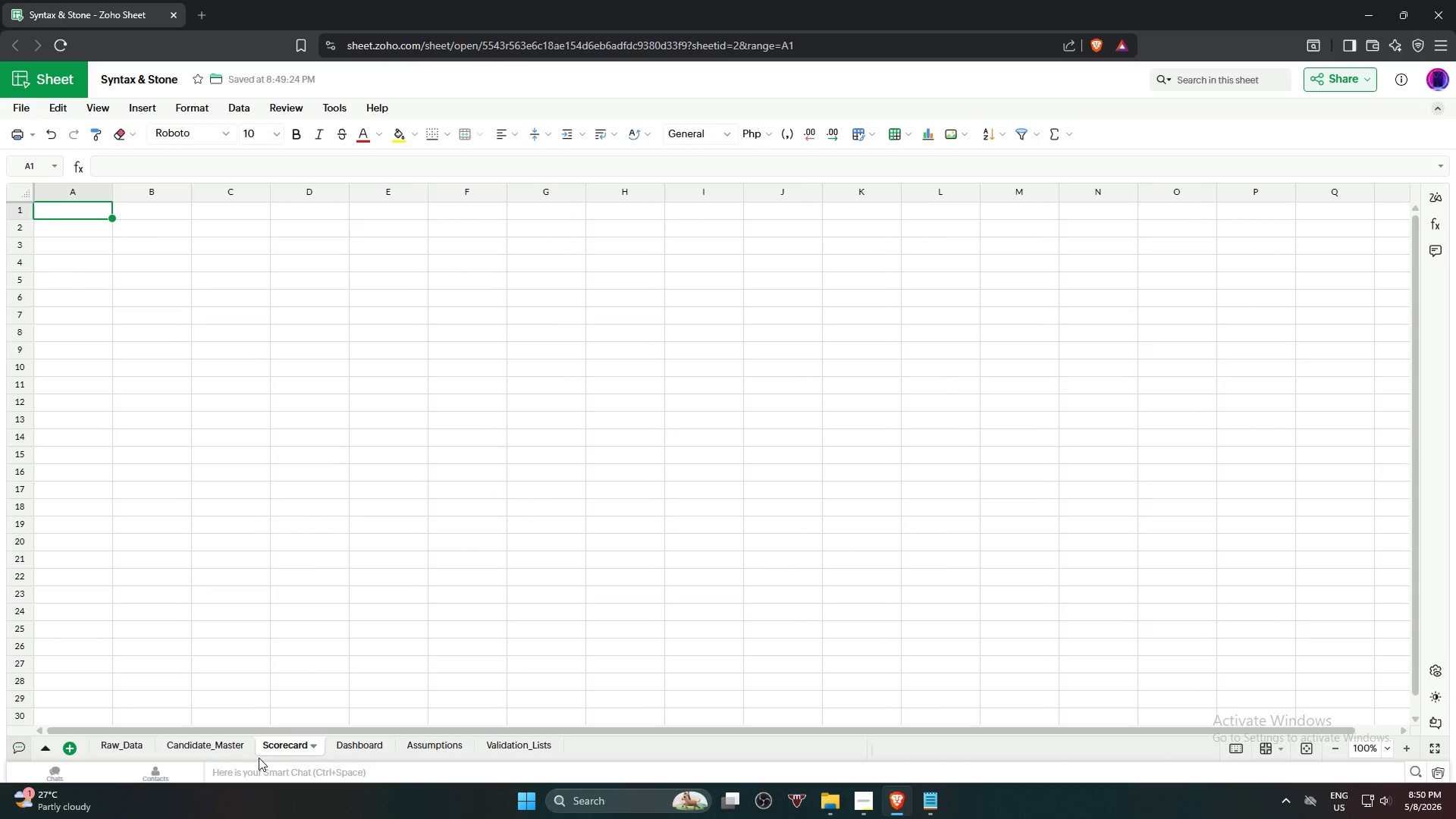 
type(Candidate ID)
 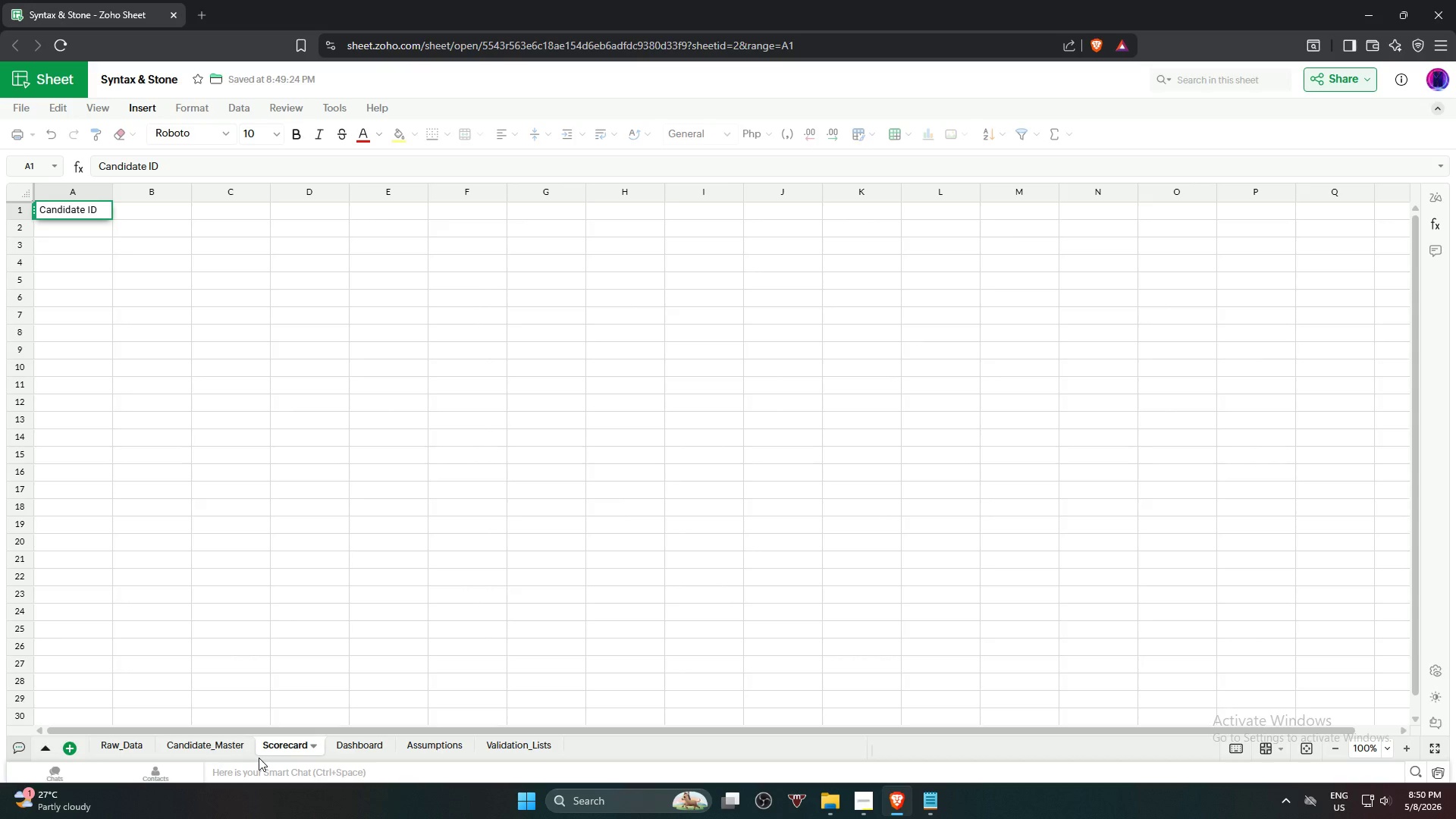 
key(ArrowRight)
 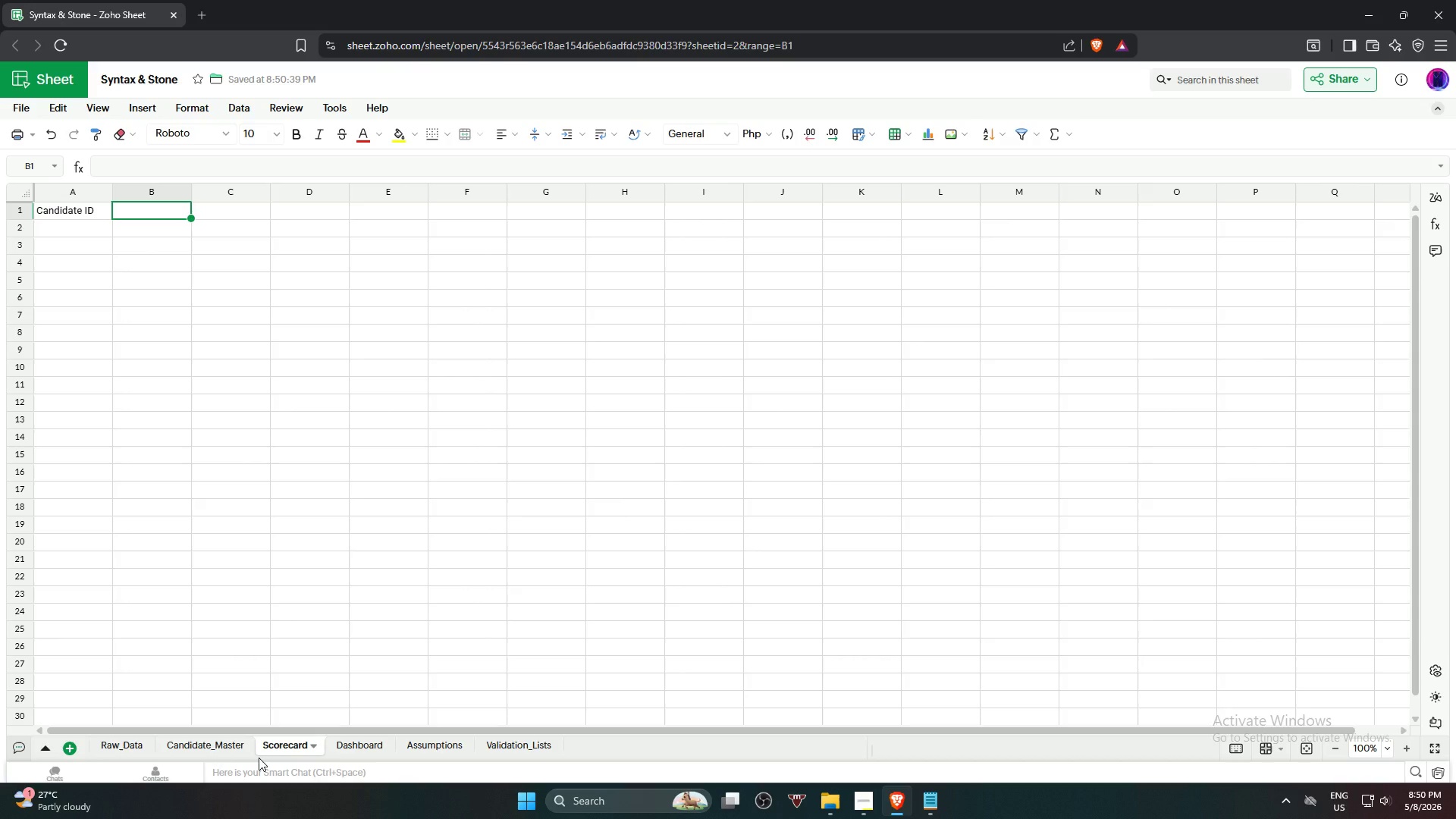 
type(Technical Score)
 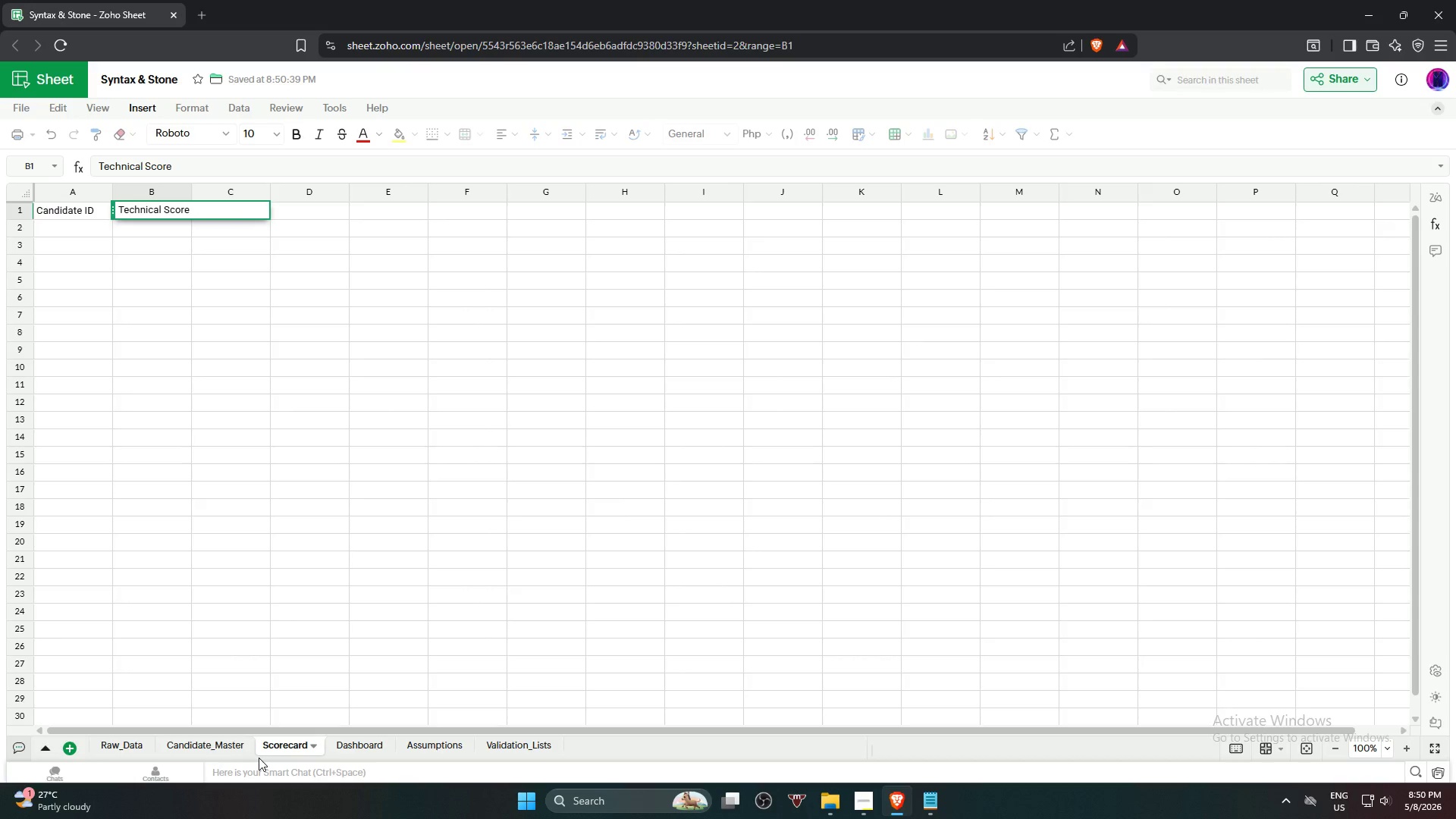 
key(ArrowRight)
 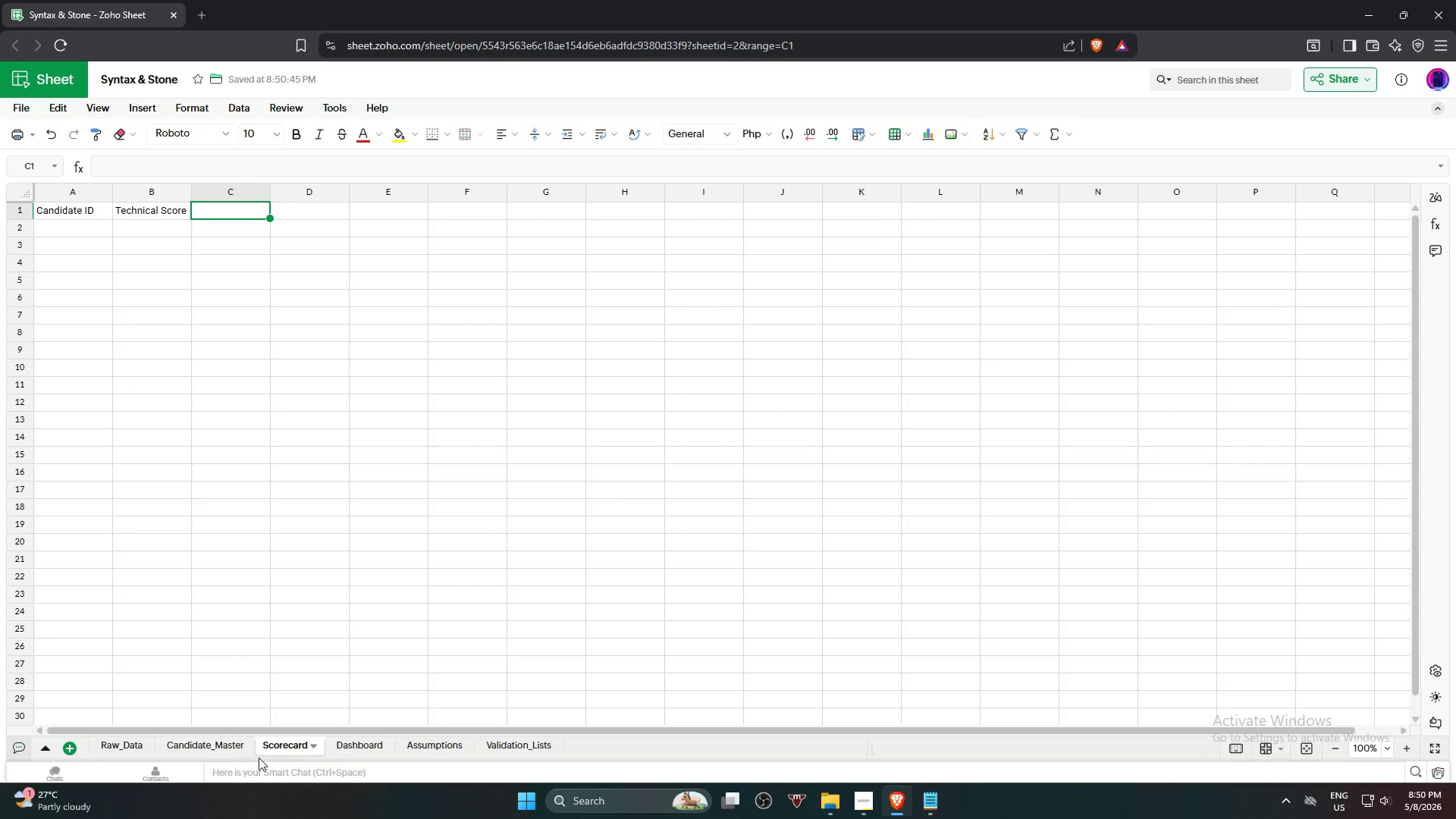 
type(Culture Firt)
key(Backspace)
key(Backspace)
type(r)
key(Backspace)
type(t Score)
 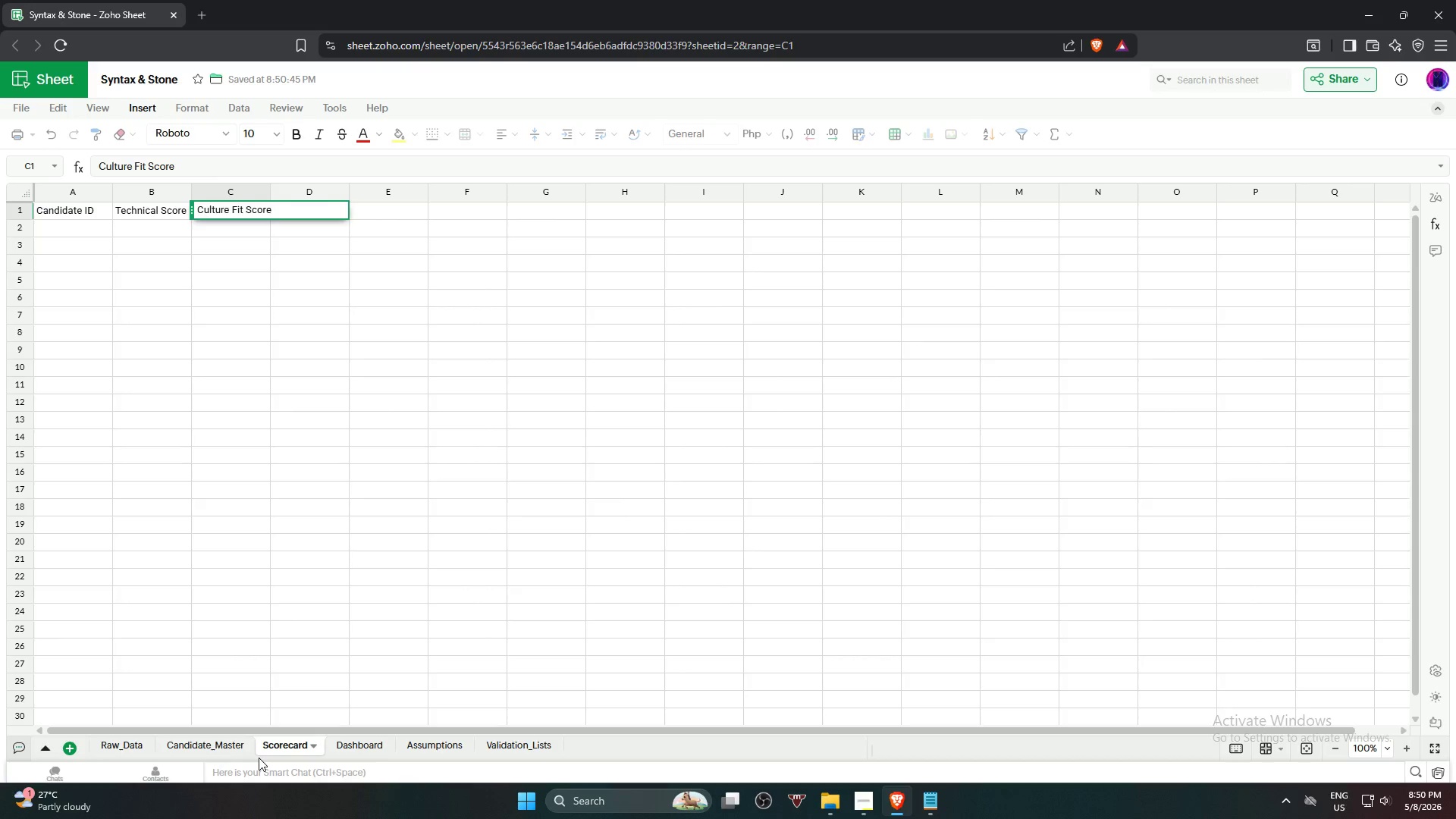 
key(ArrowRight)
 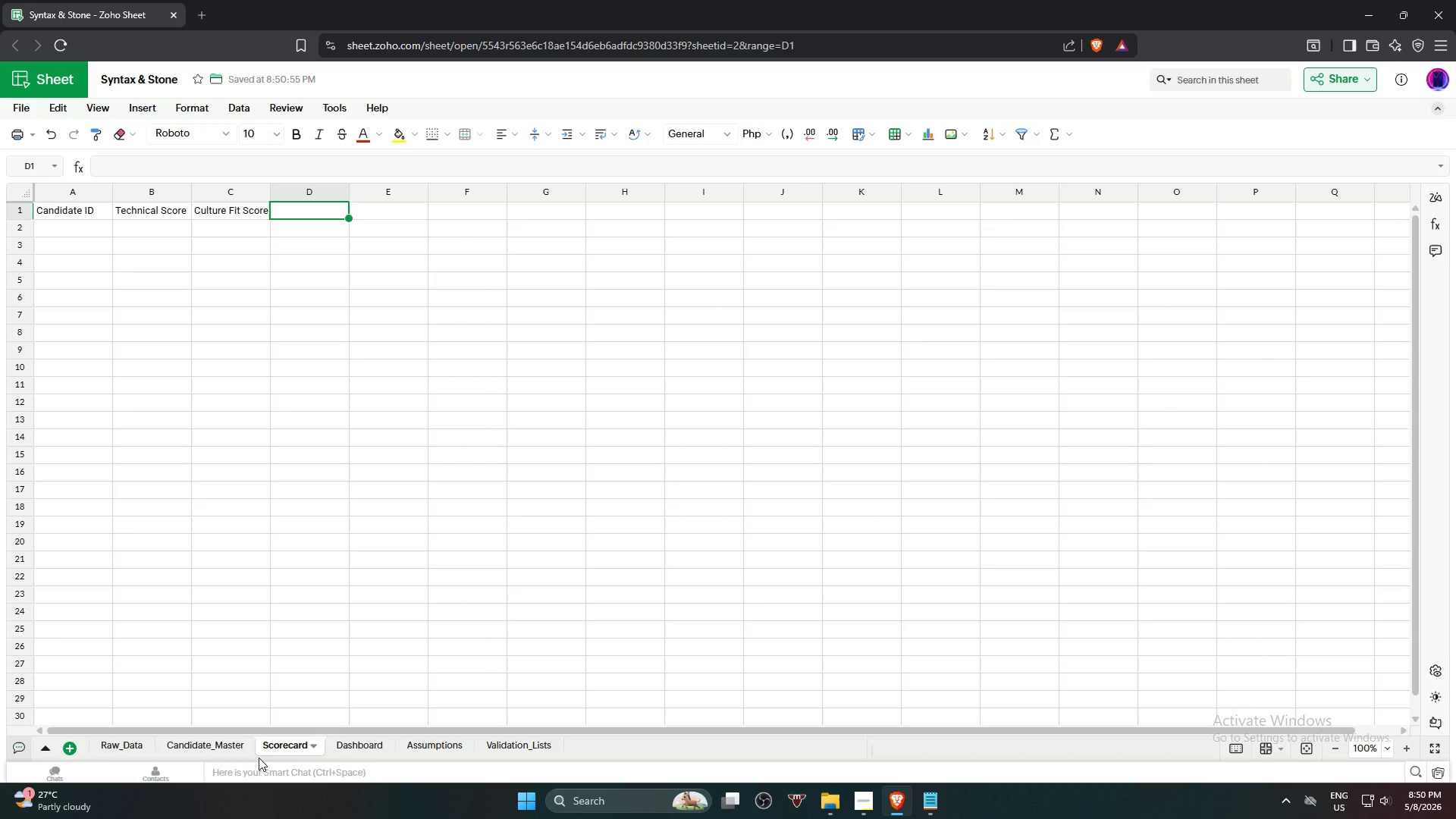 
type(Final Score )
key(Backspace)
 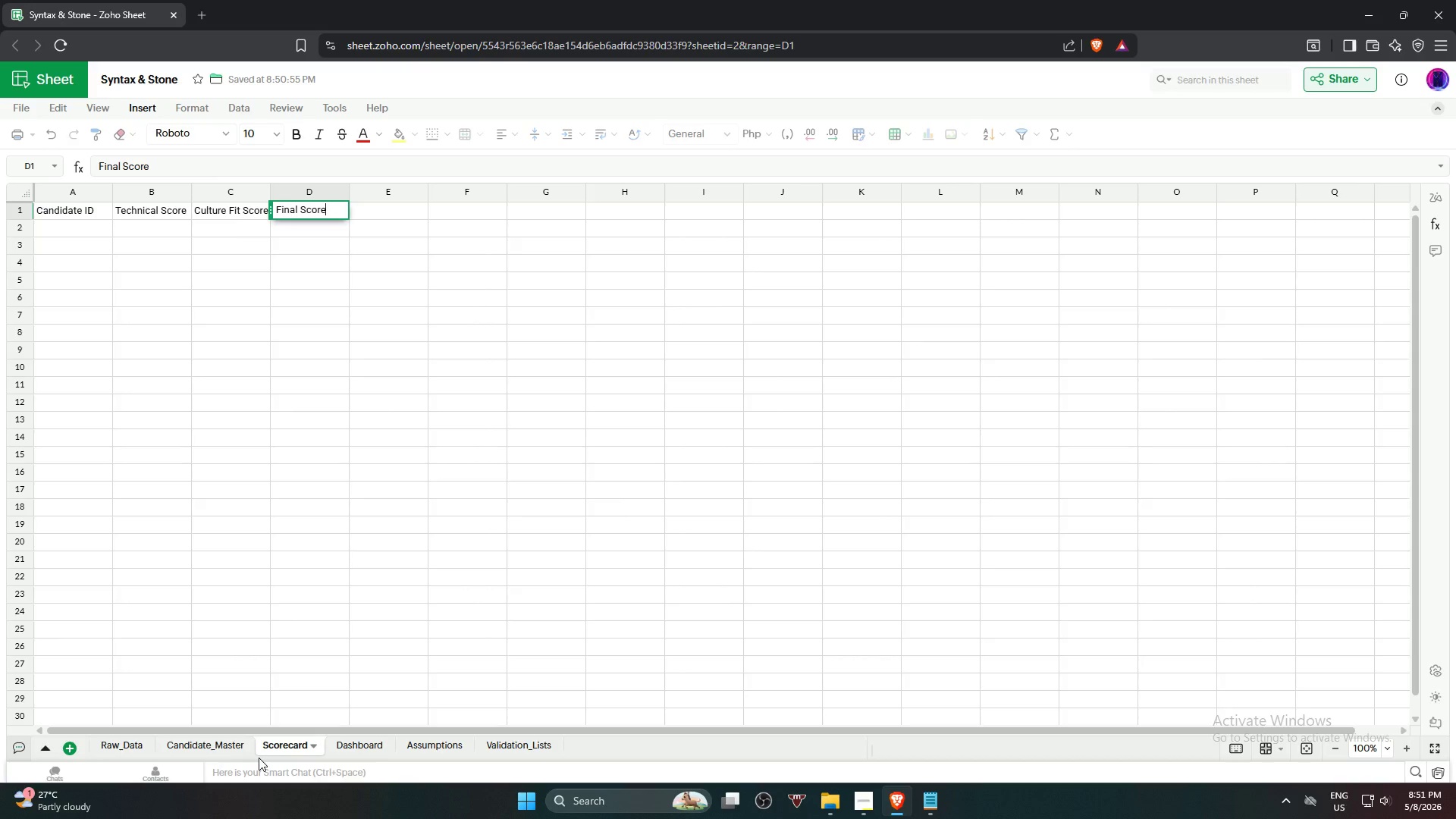 
key(Enter)
 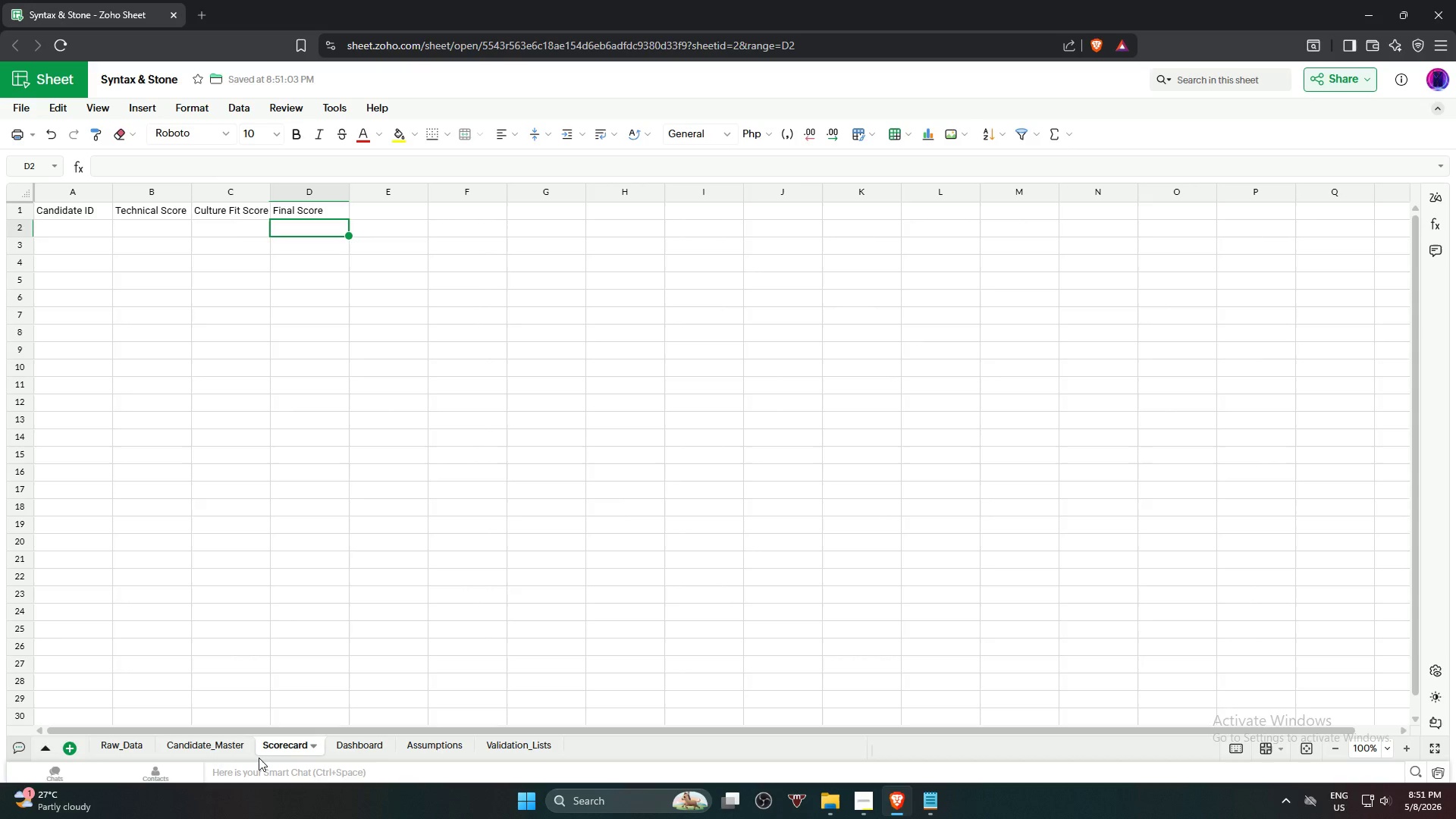 
key(ArrowRight)
 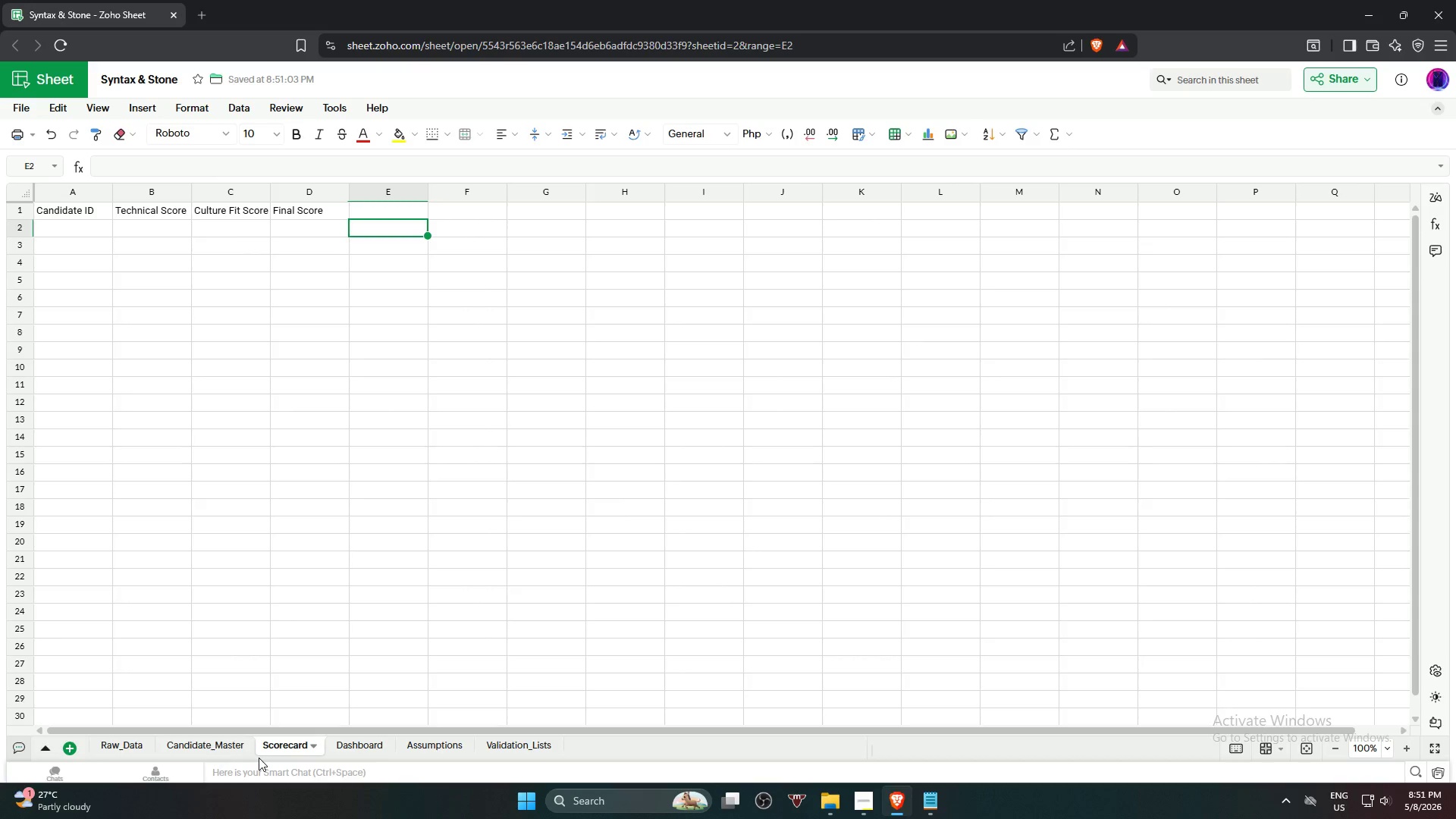 
key(ArrowUp)
 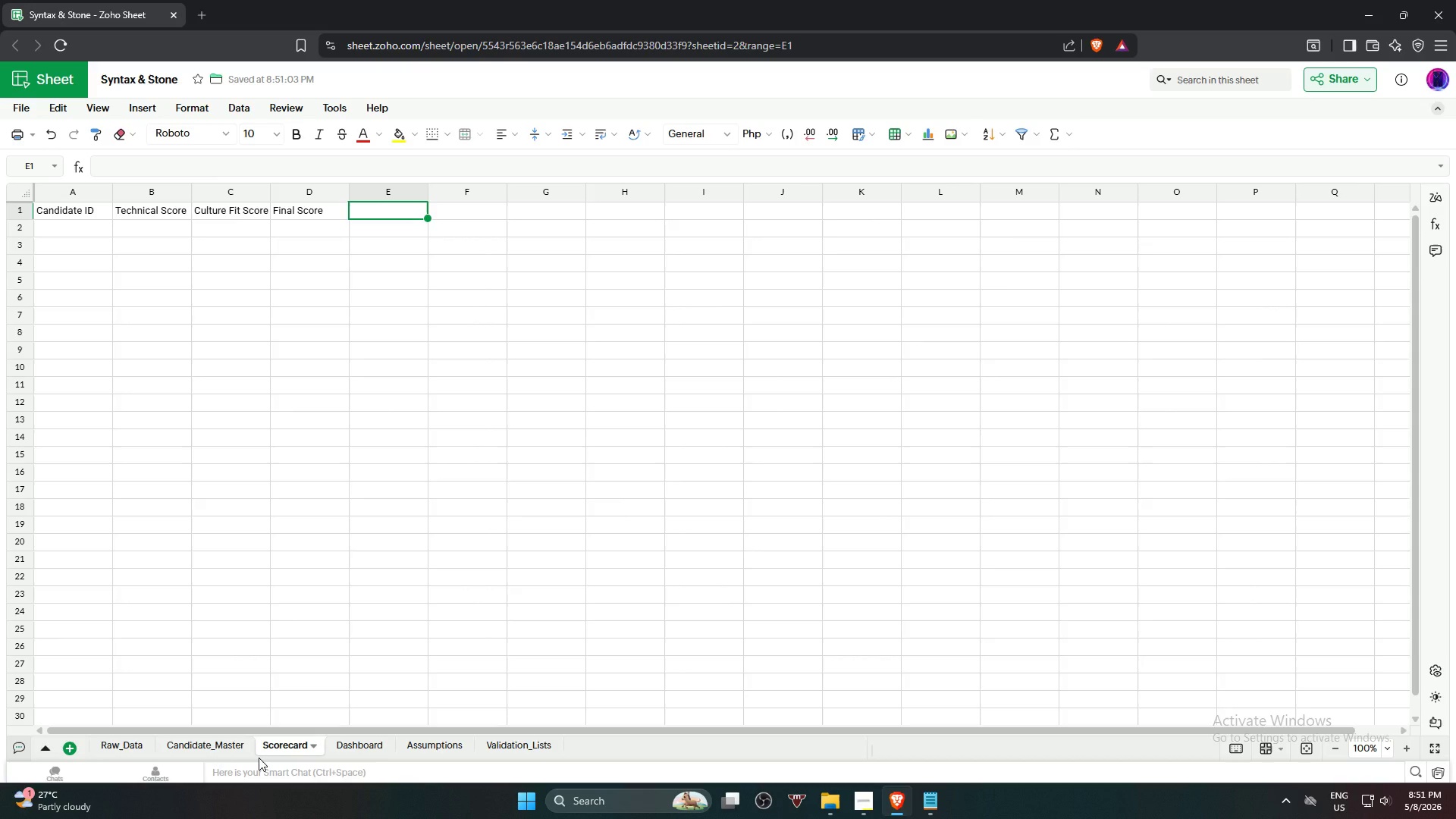 
type(Recommendation)
 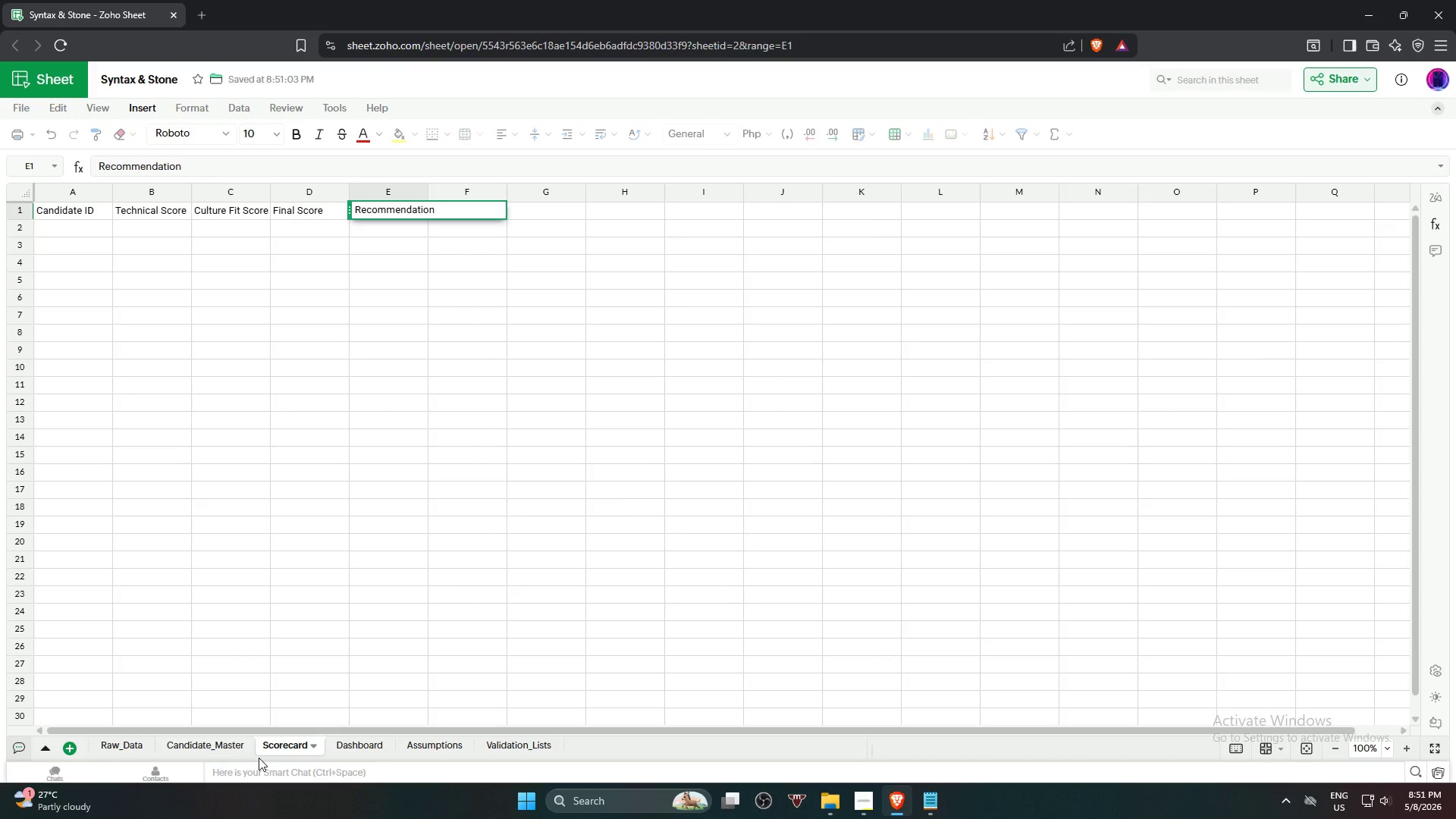 
key(Enter)
 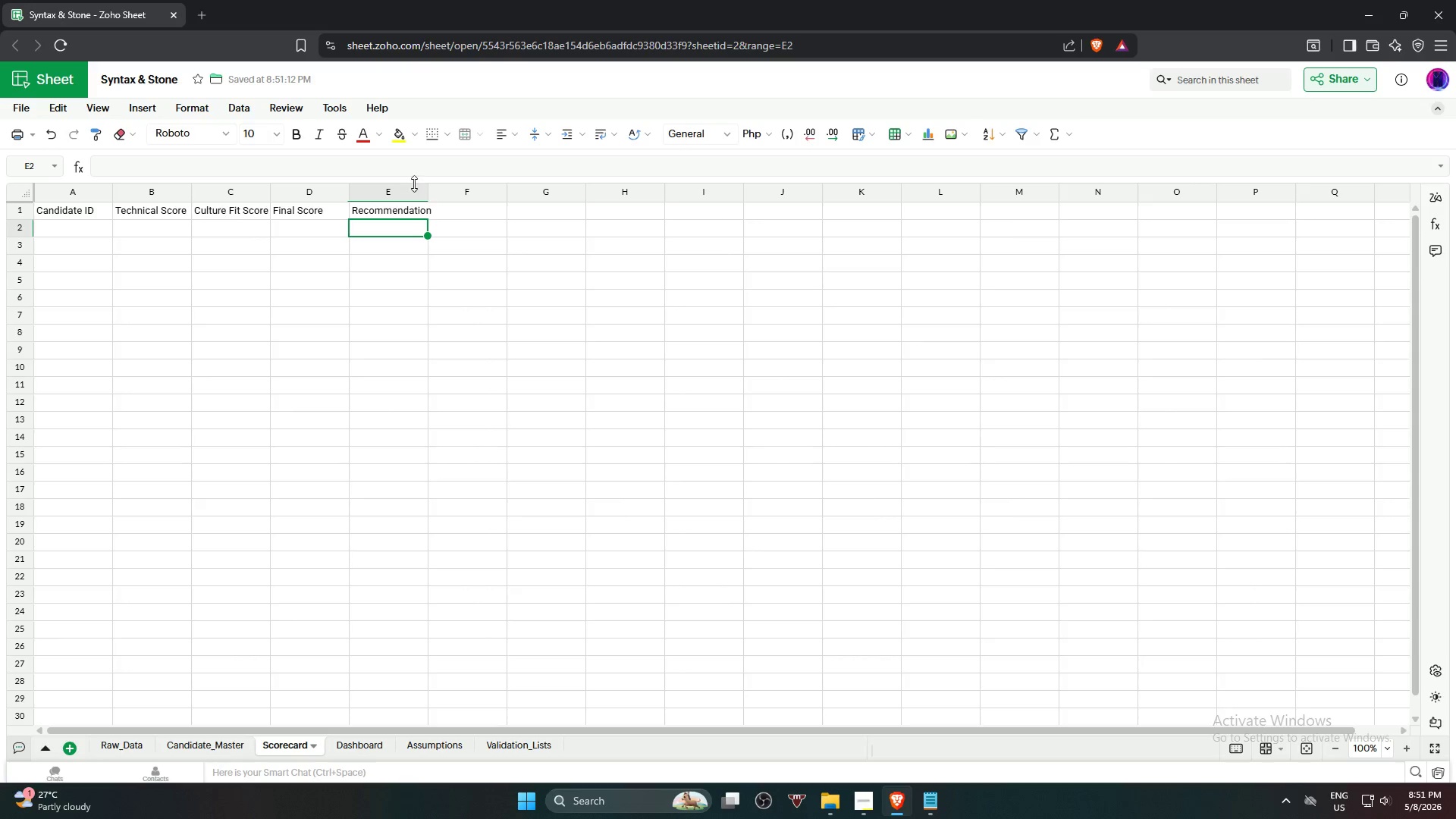 
double_click([428, 193])
 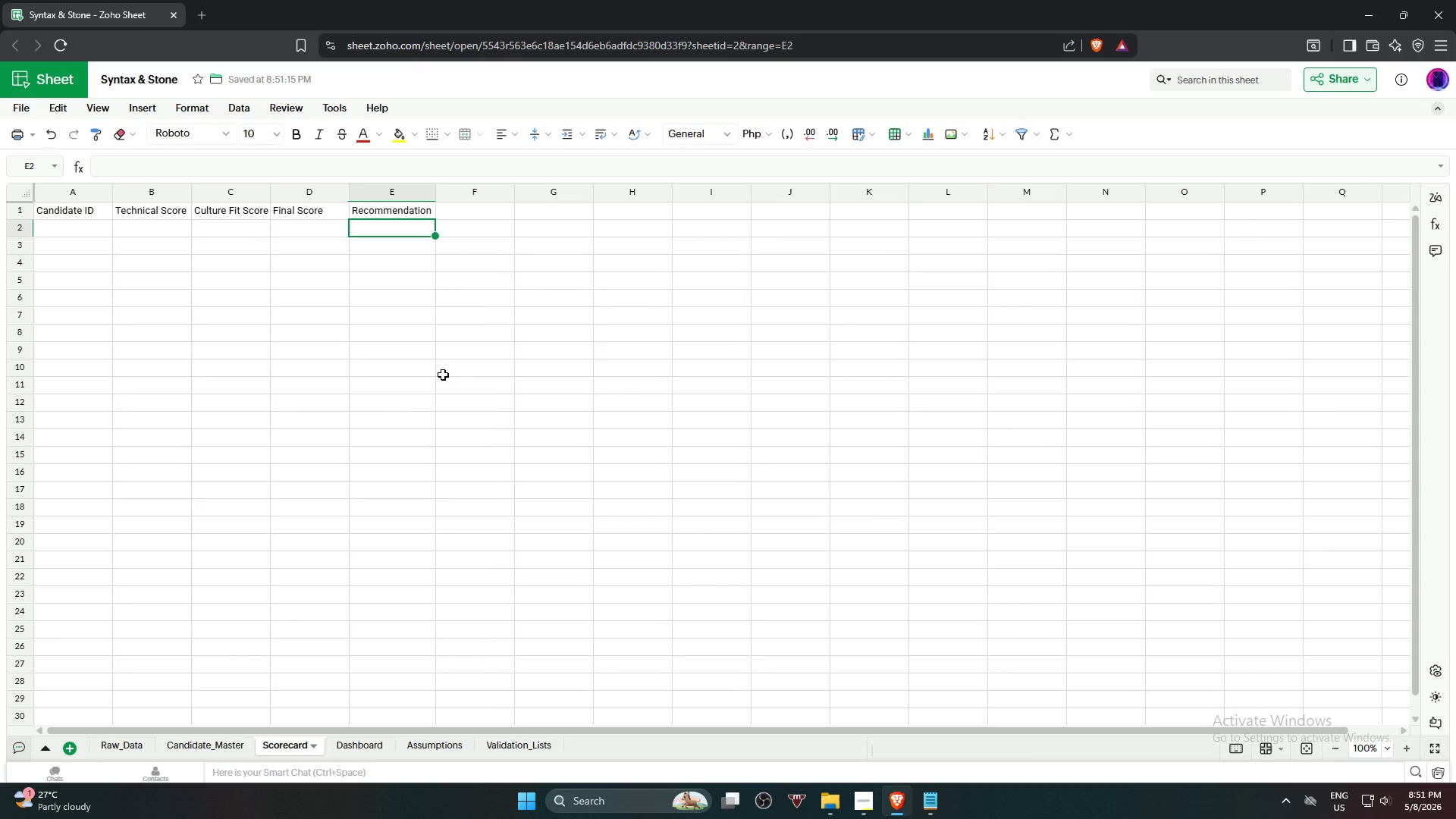 
left_click([437, 386])
 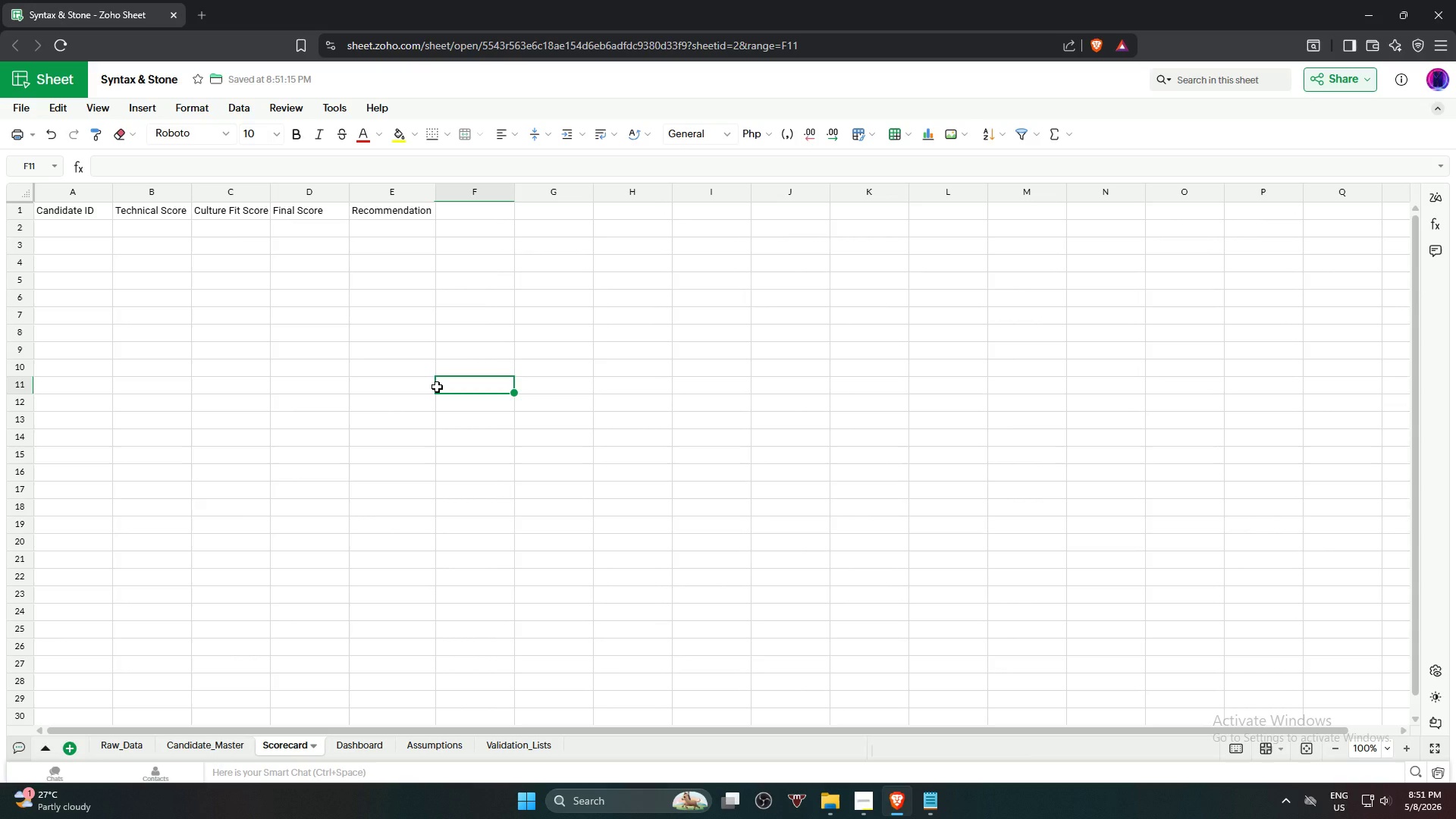 
wait(21.5)
 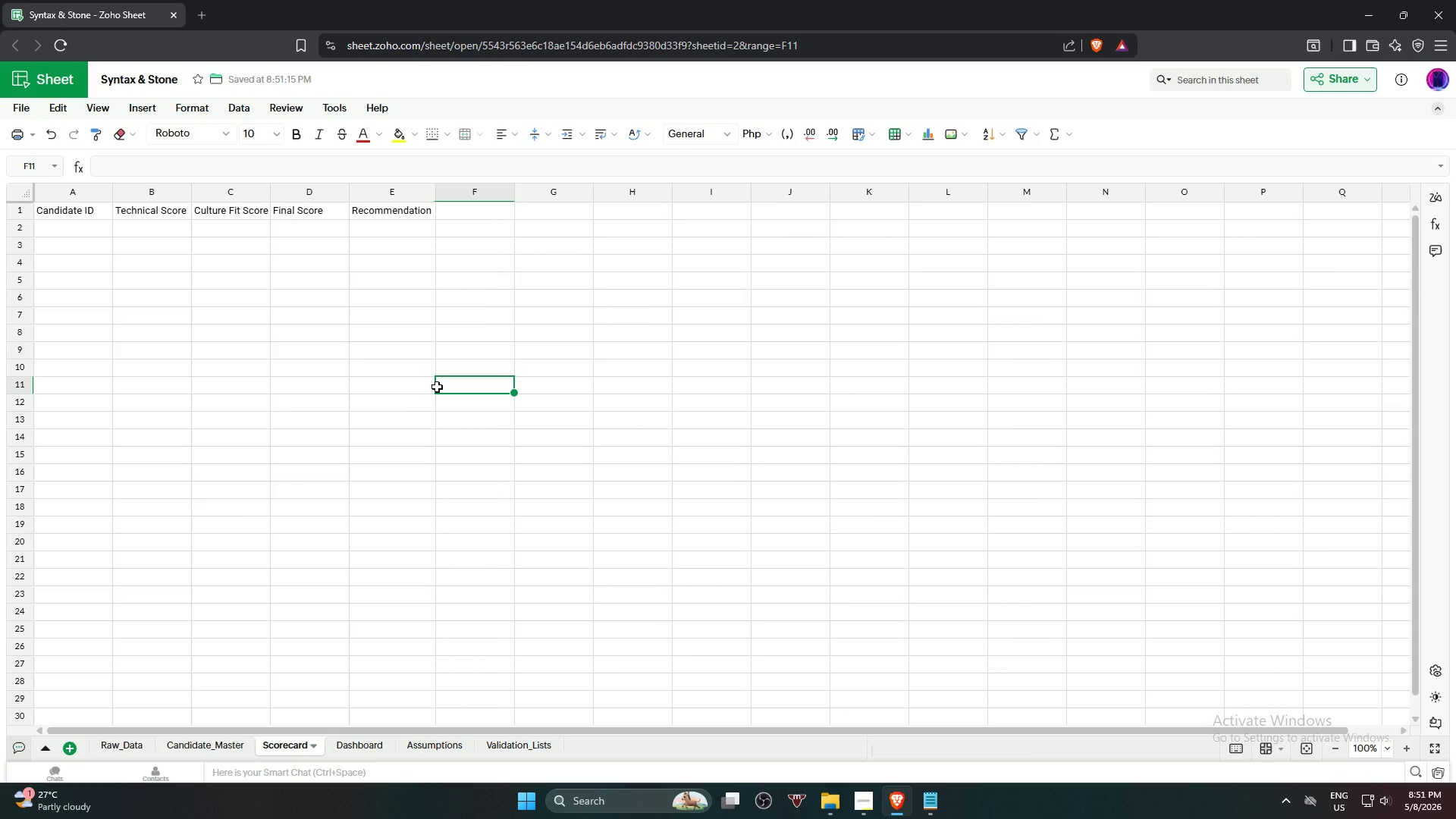 
left_click([437, 387])
 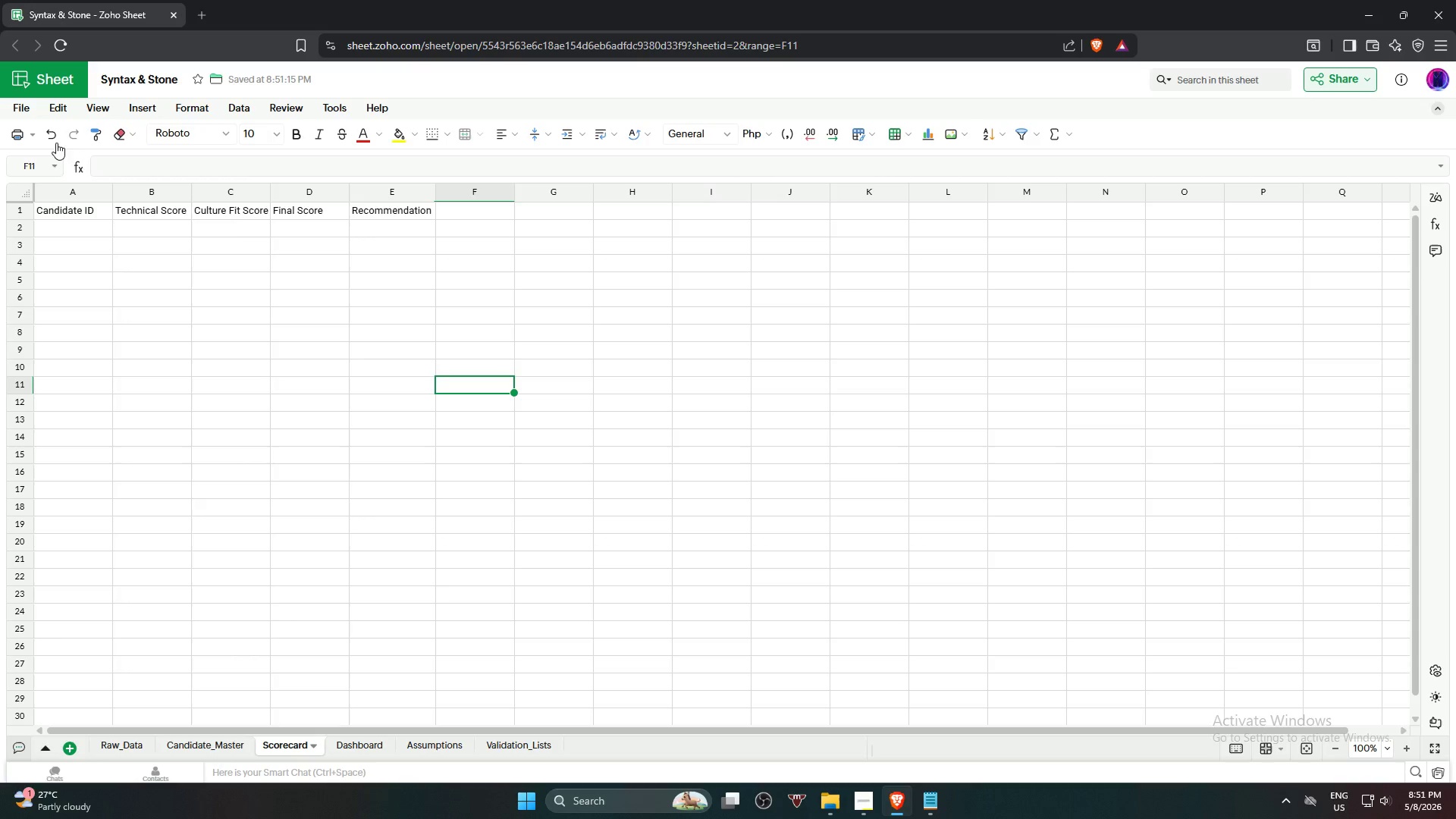 
left_click([70, 214])
 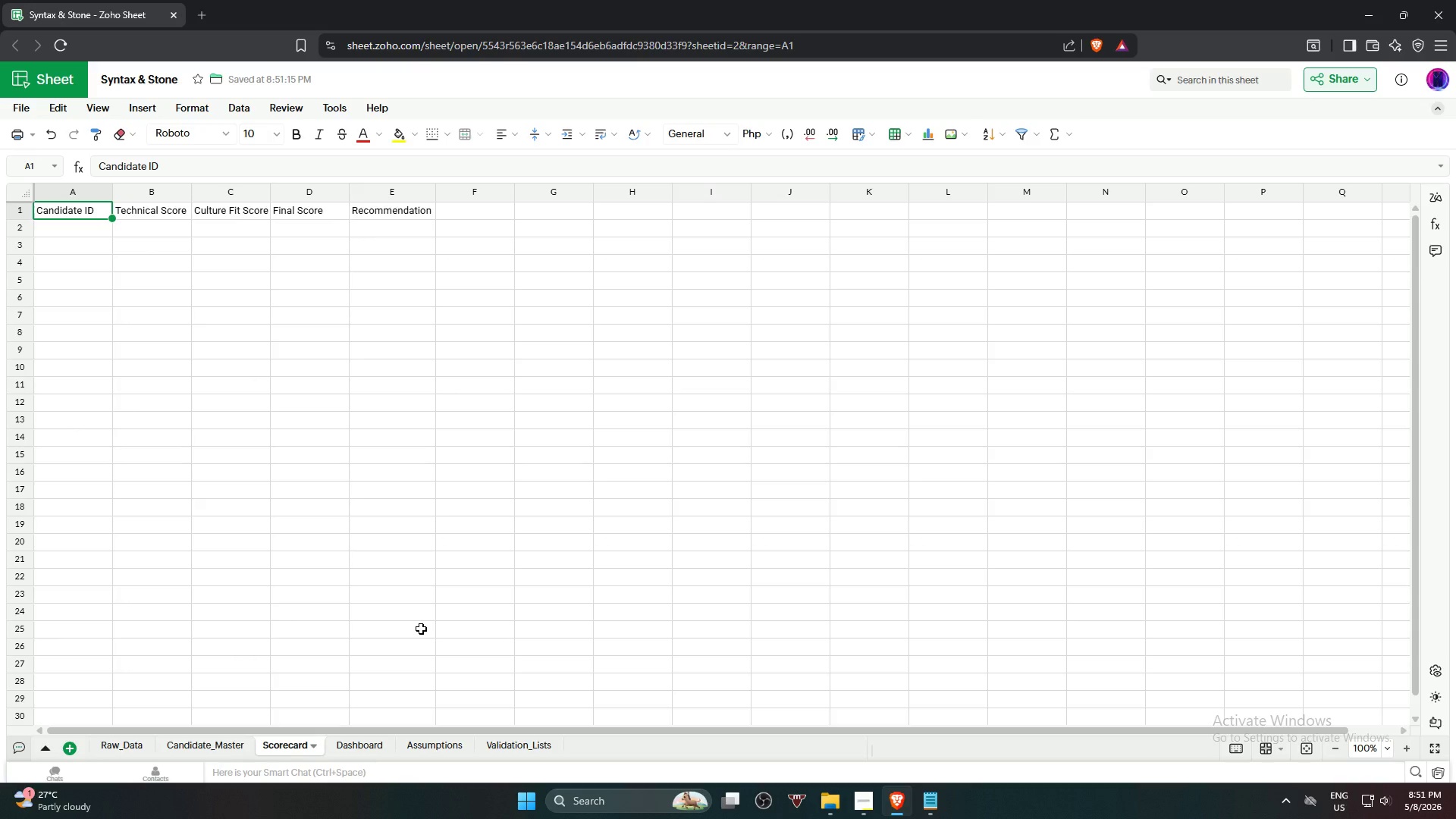 
key(ArrowRight)
 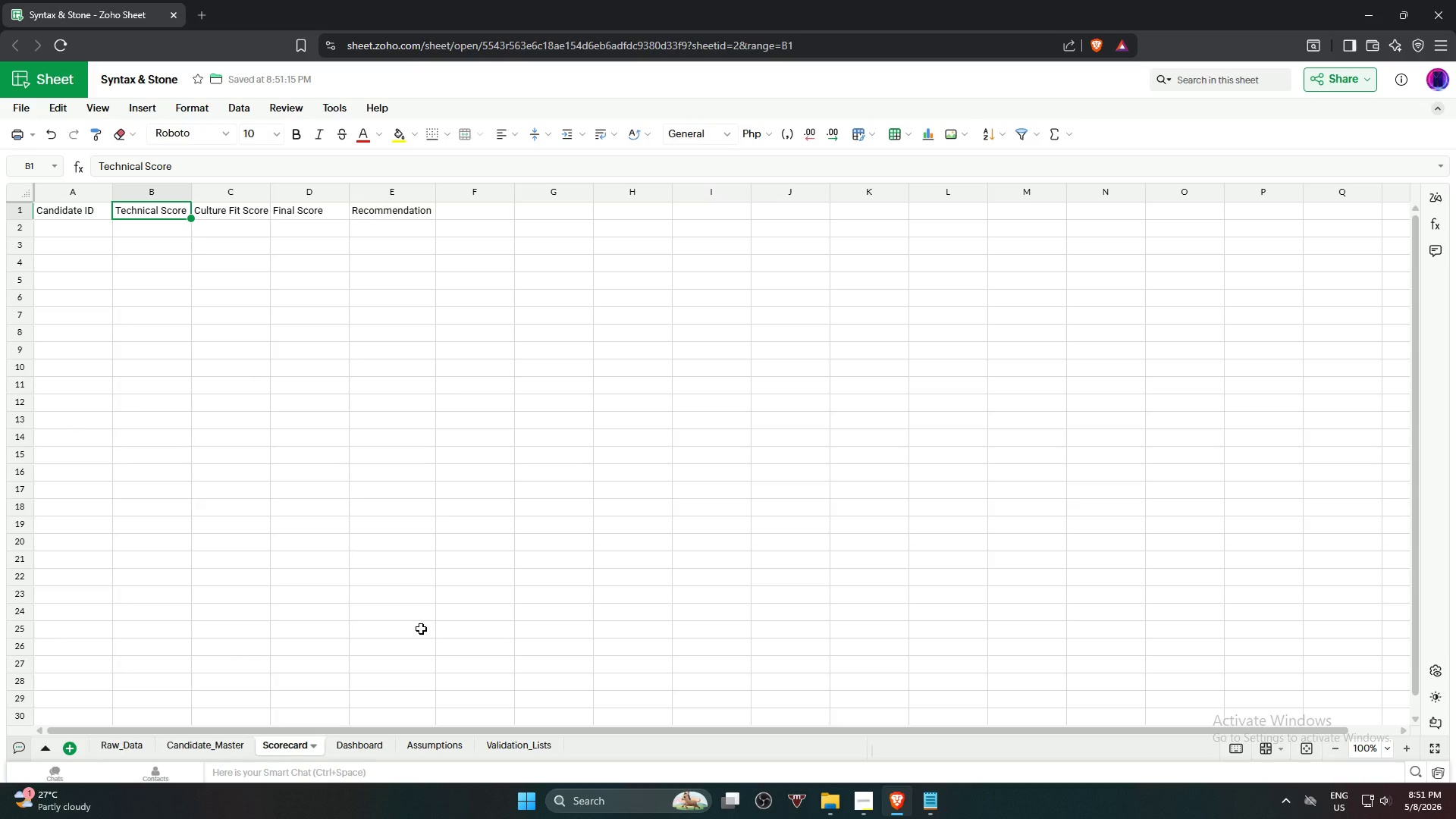 
key(ArrowRight)
 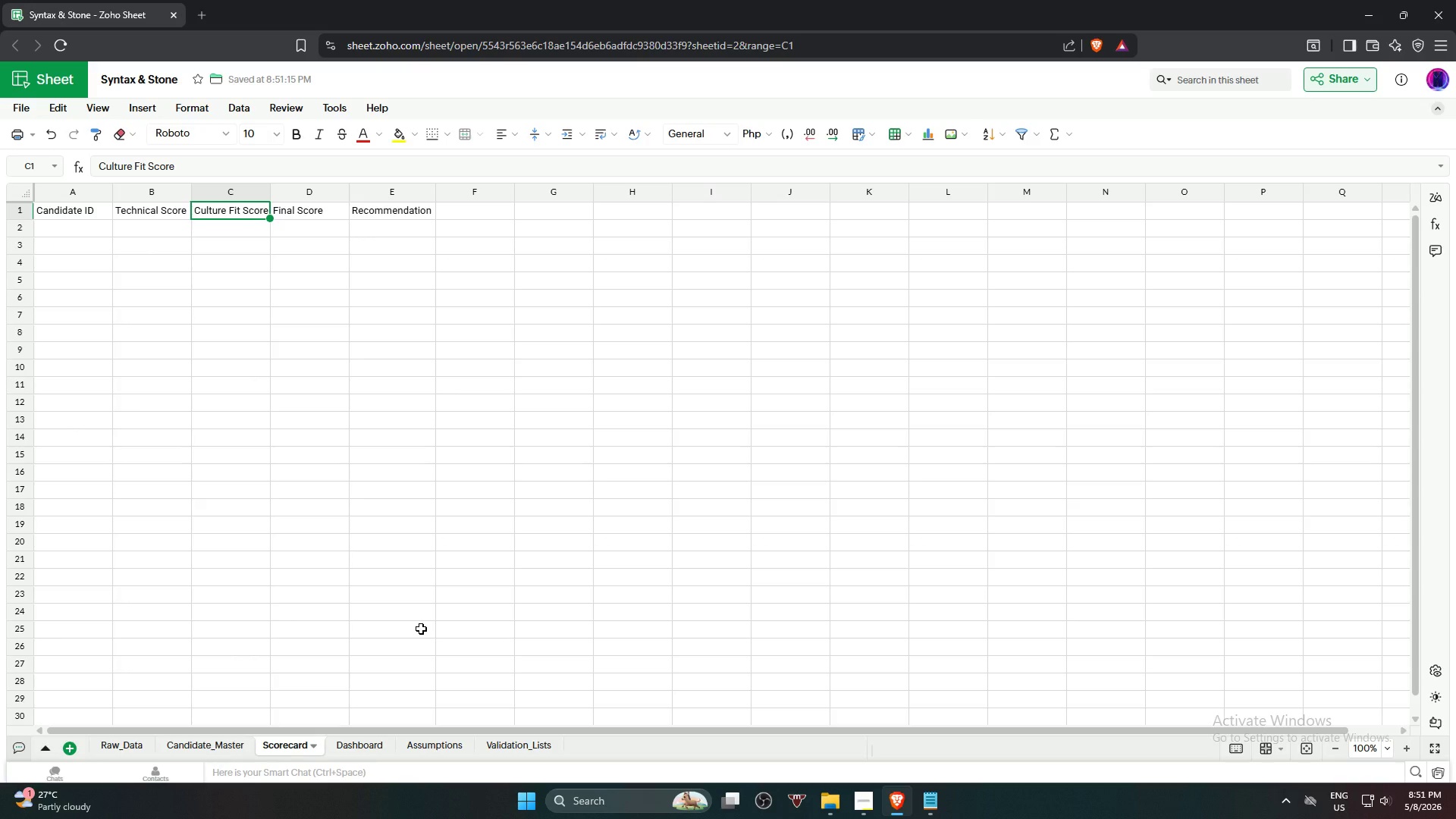 
key(ArrowRight)
 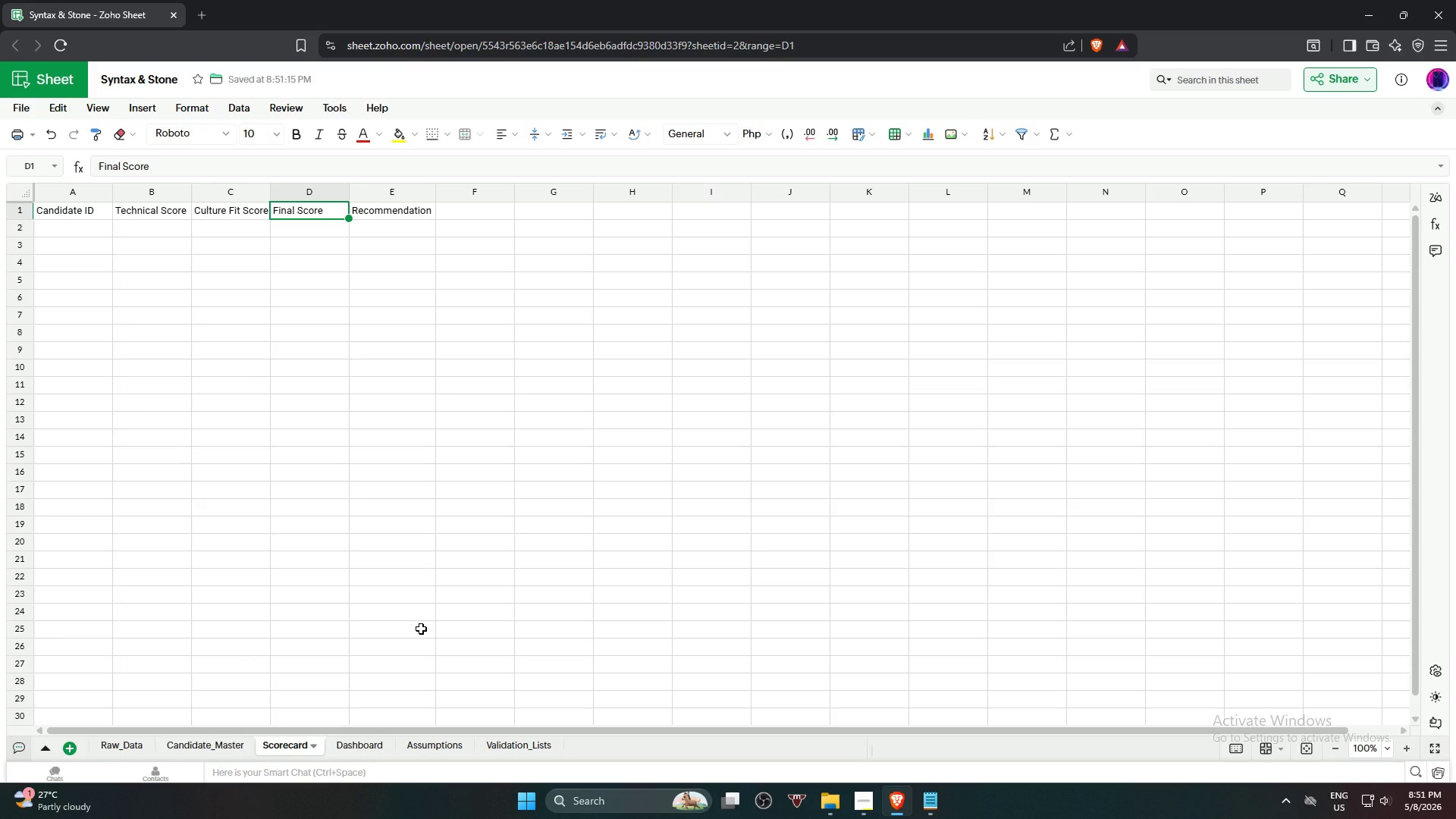 
key(ArrowRight)
 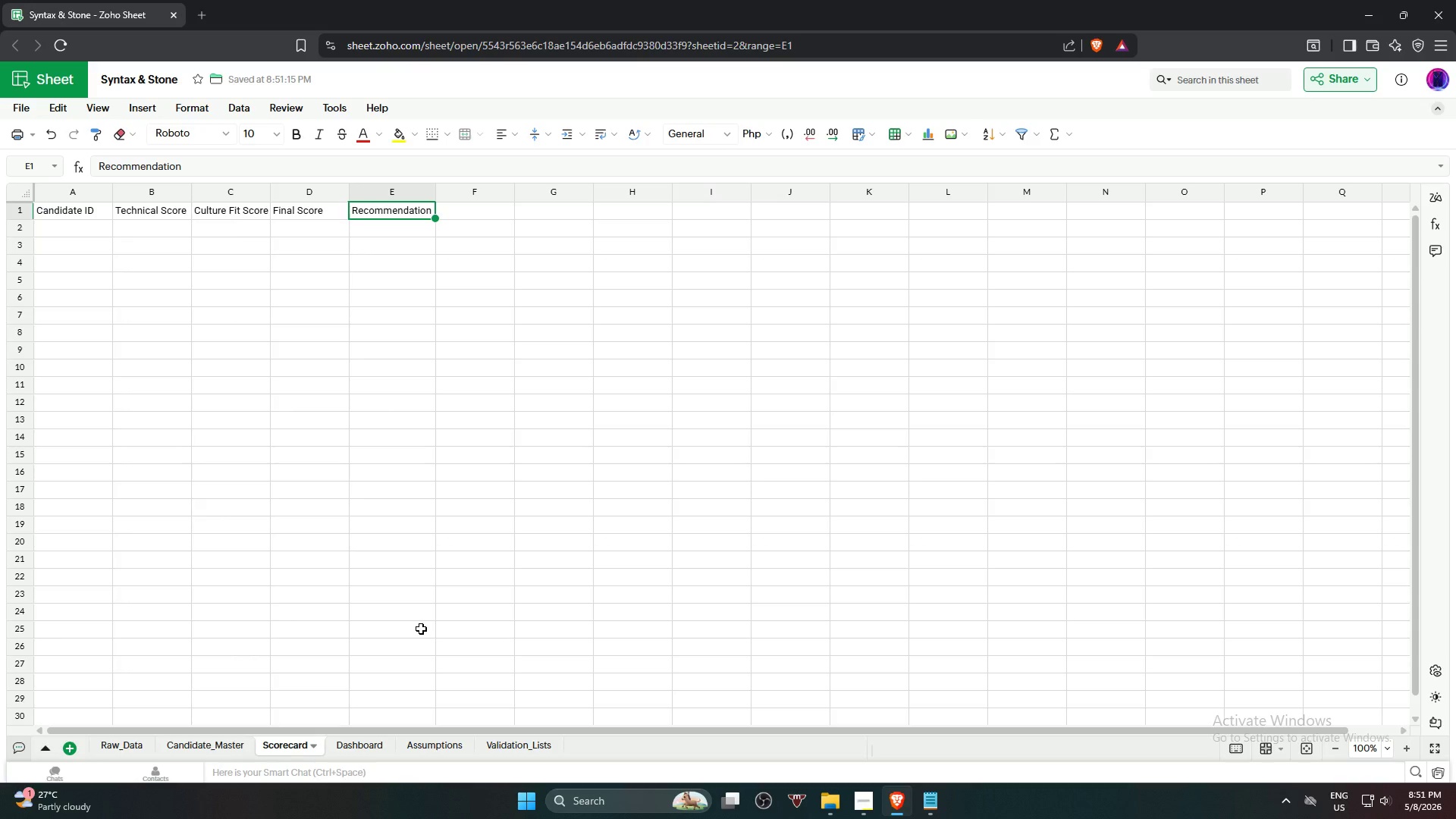 
wait(10.59)
 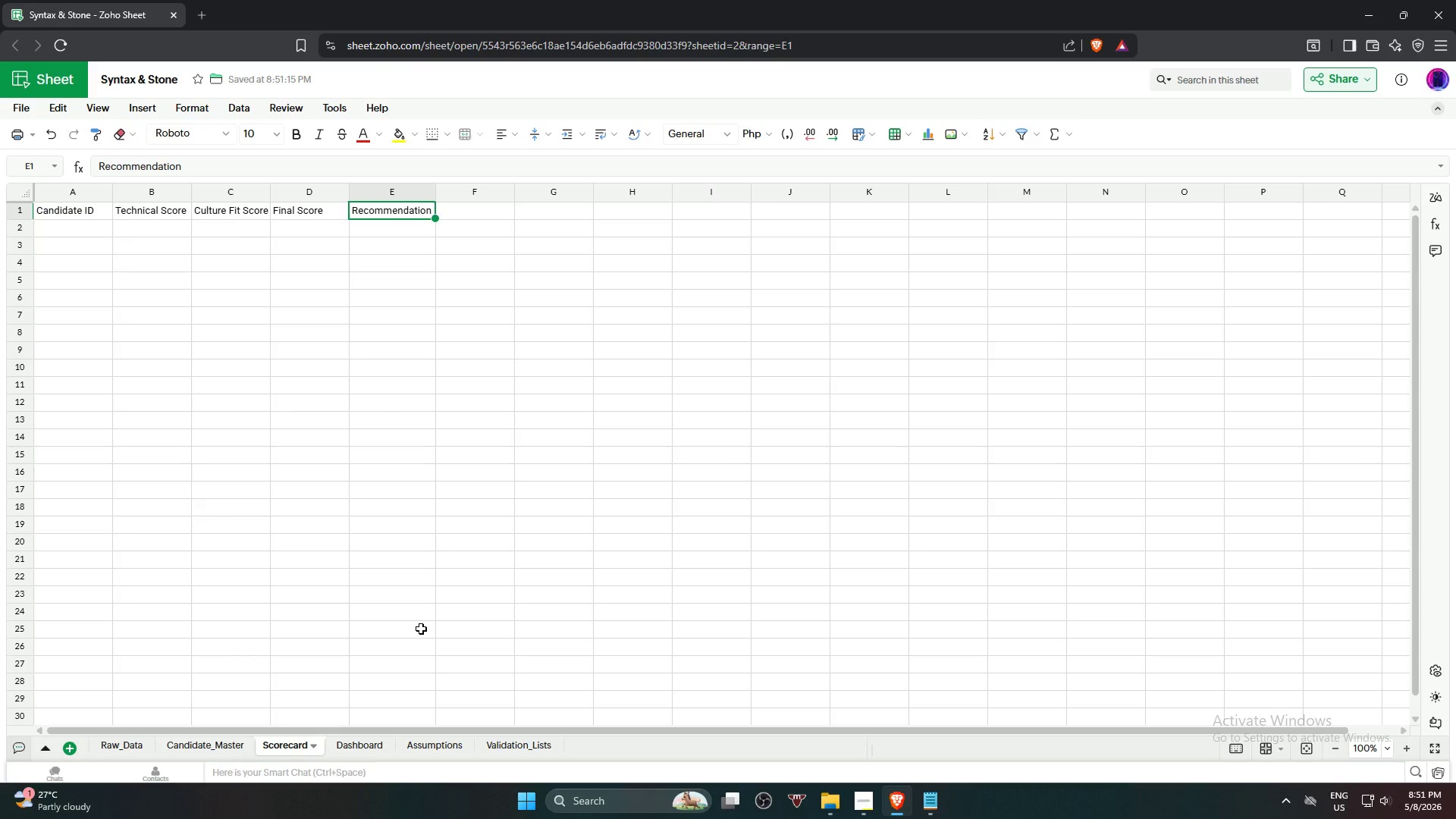 
key(ArrowDown)
 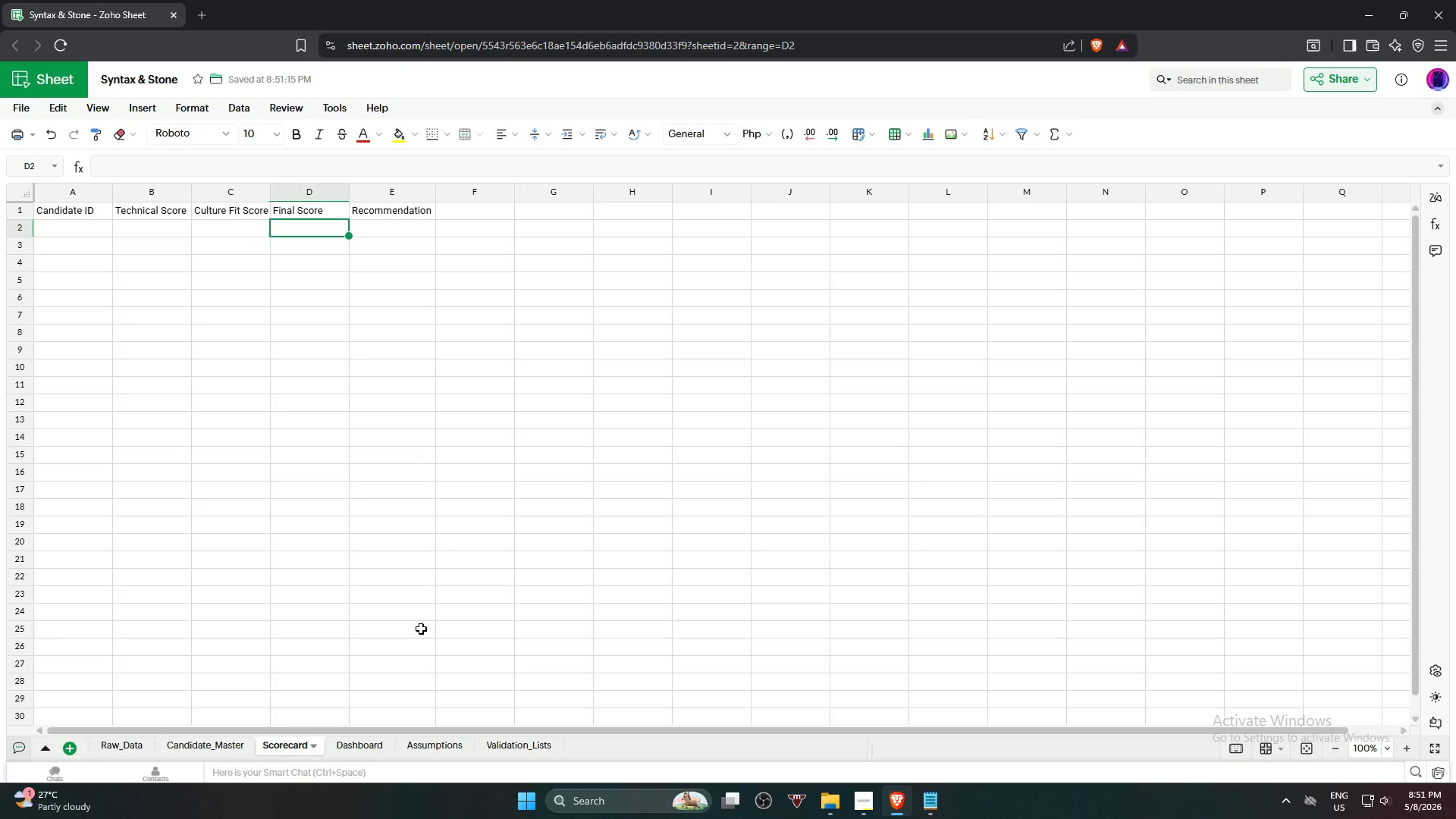 
key(ArrowLeft)
 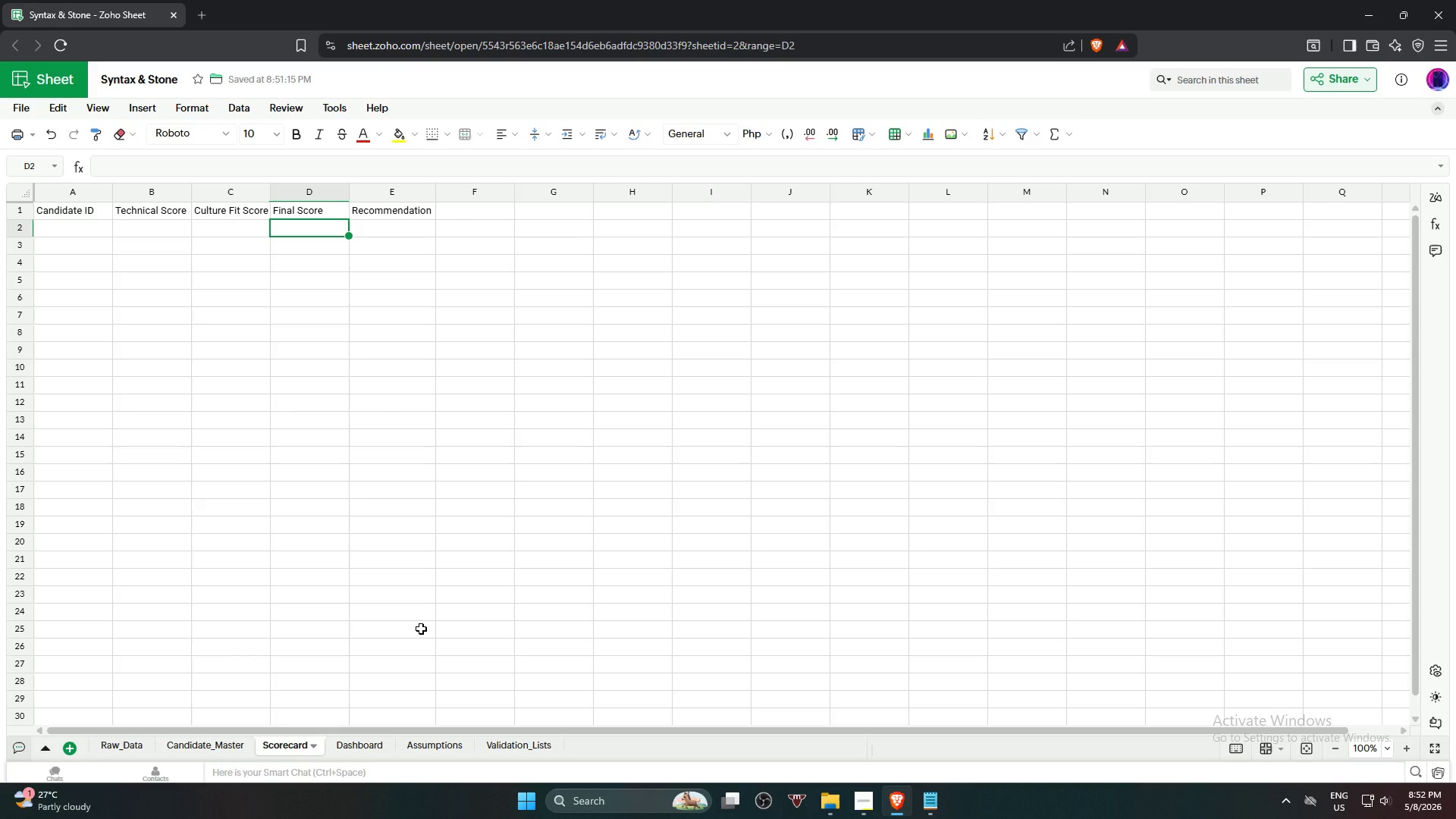 
wait(10.38)
 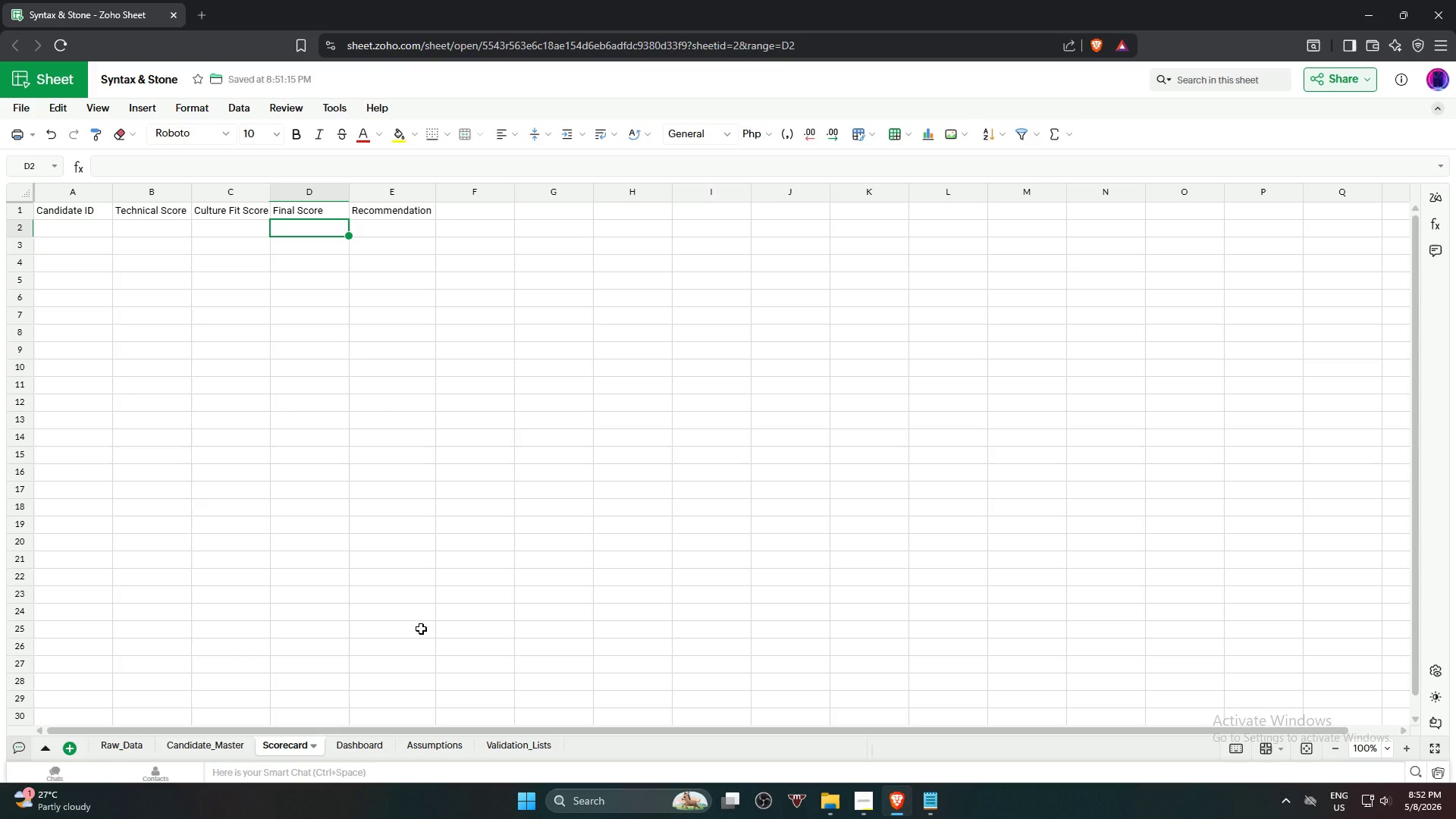 
left_click([436, 743])
 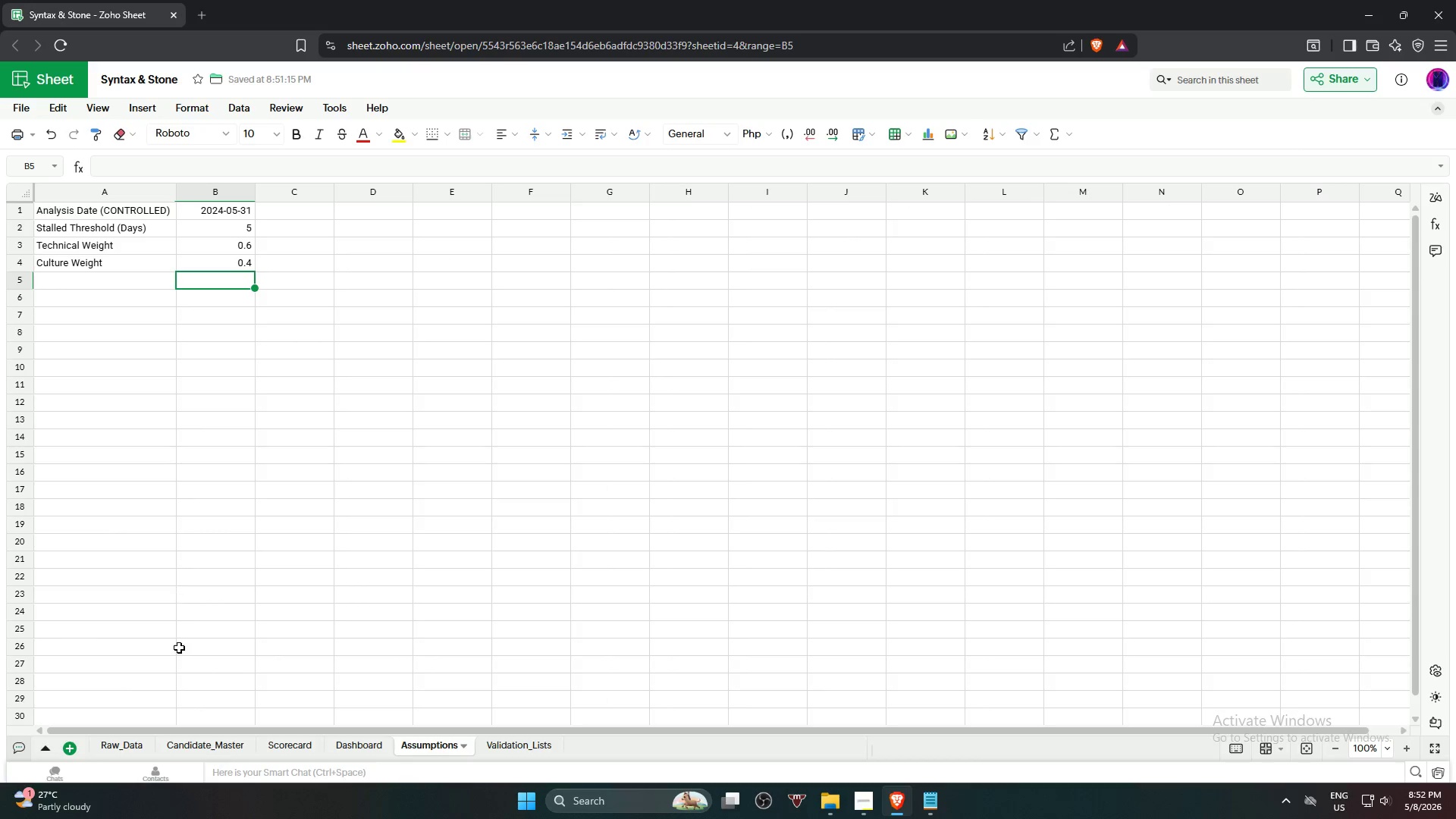 
left_click([284, 748])
 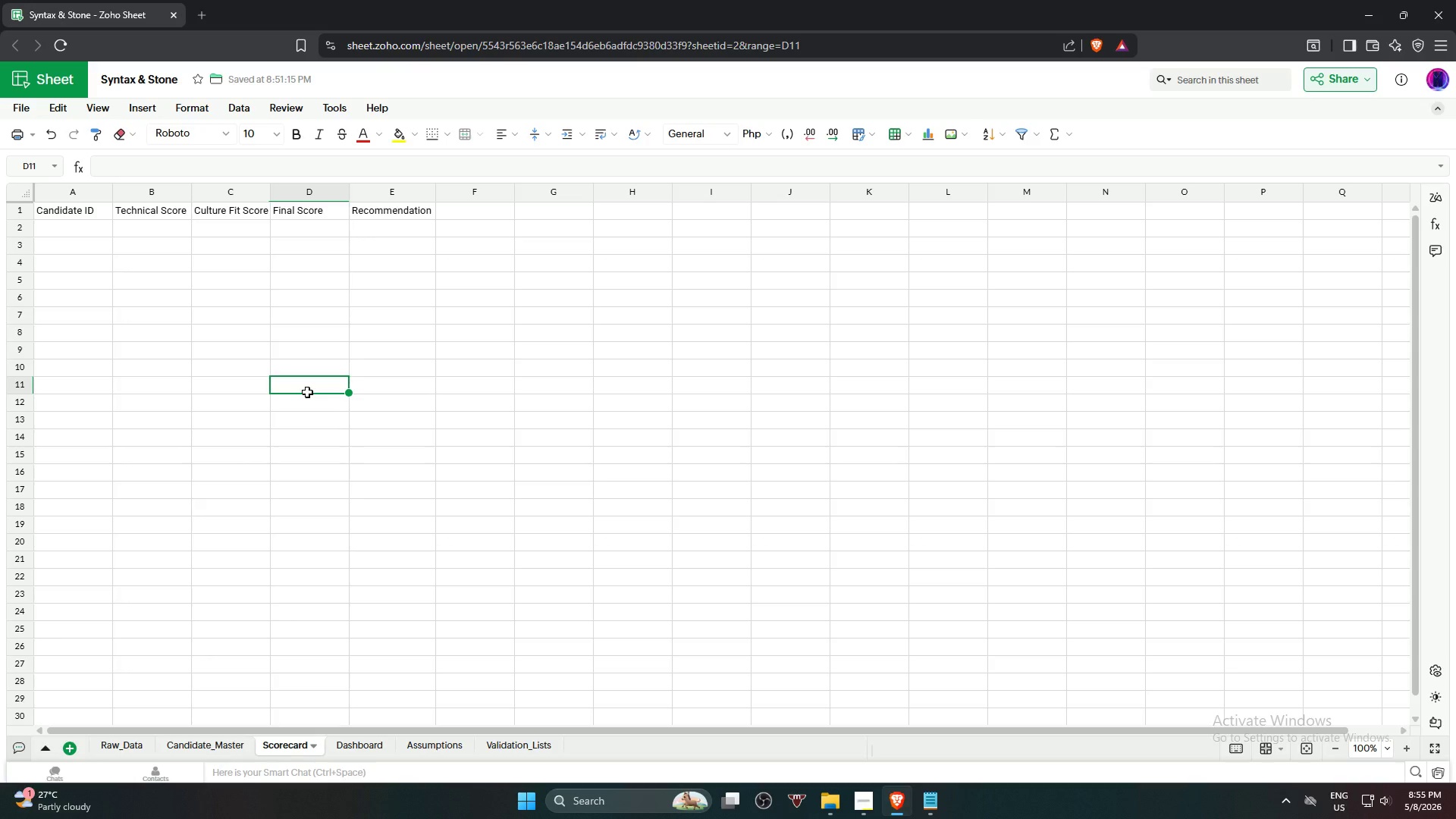 
wait(219.5)
 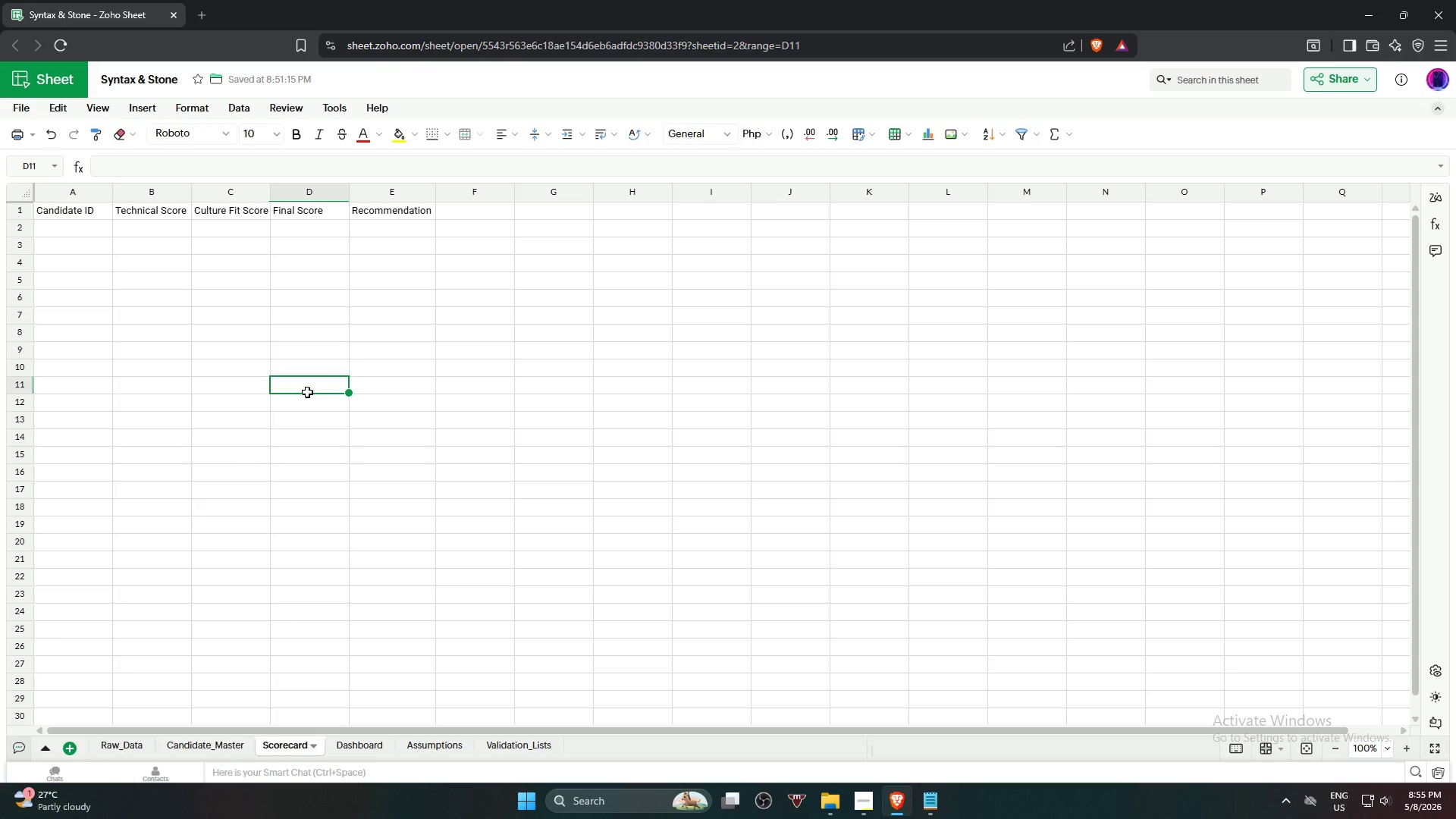 
left_click([529, 316])
 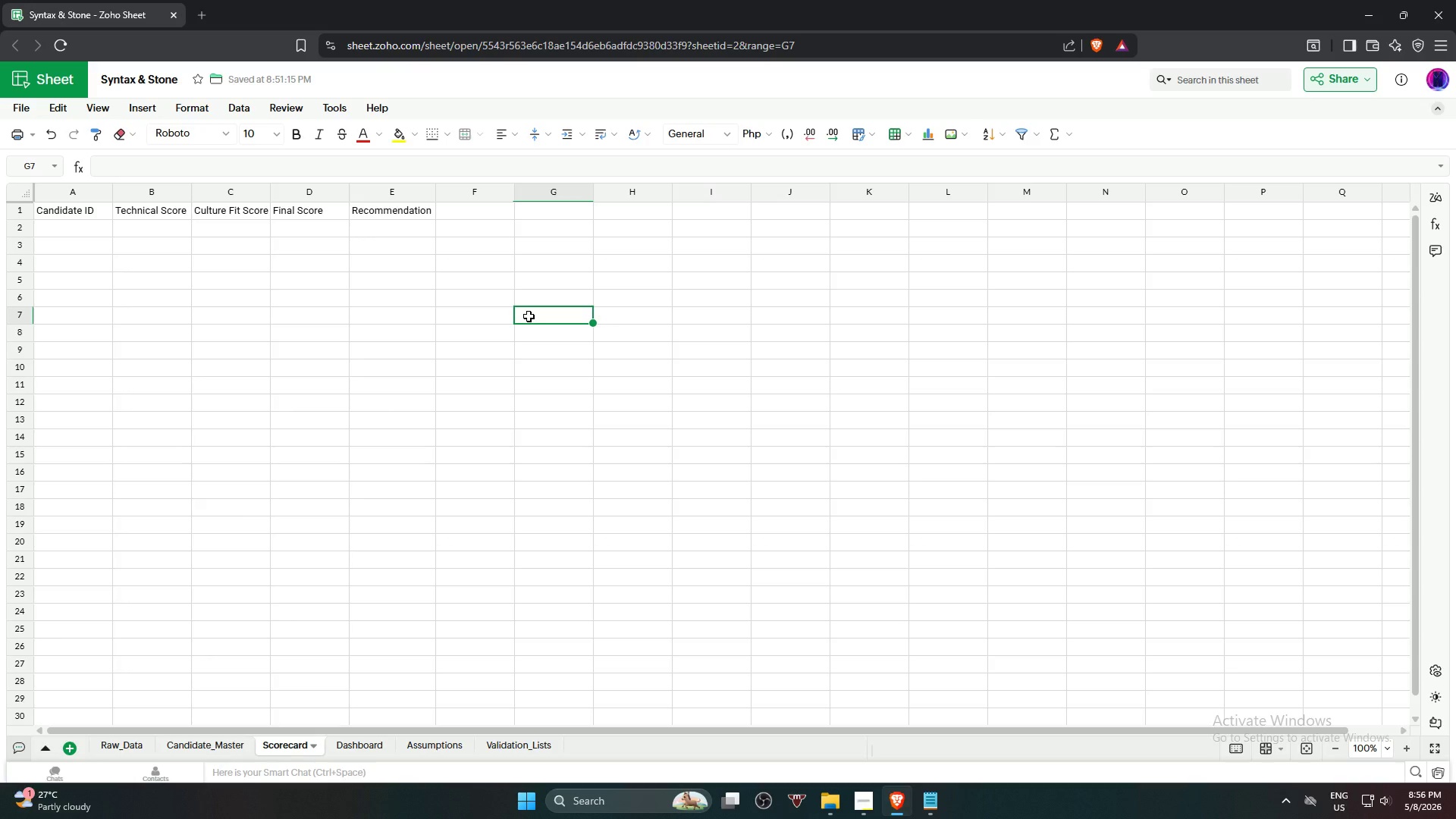 
wait(38.61)
 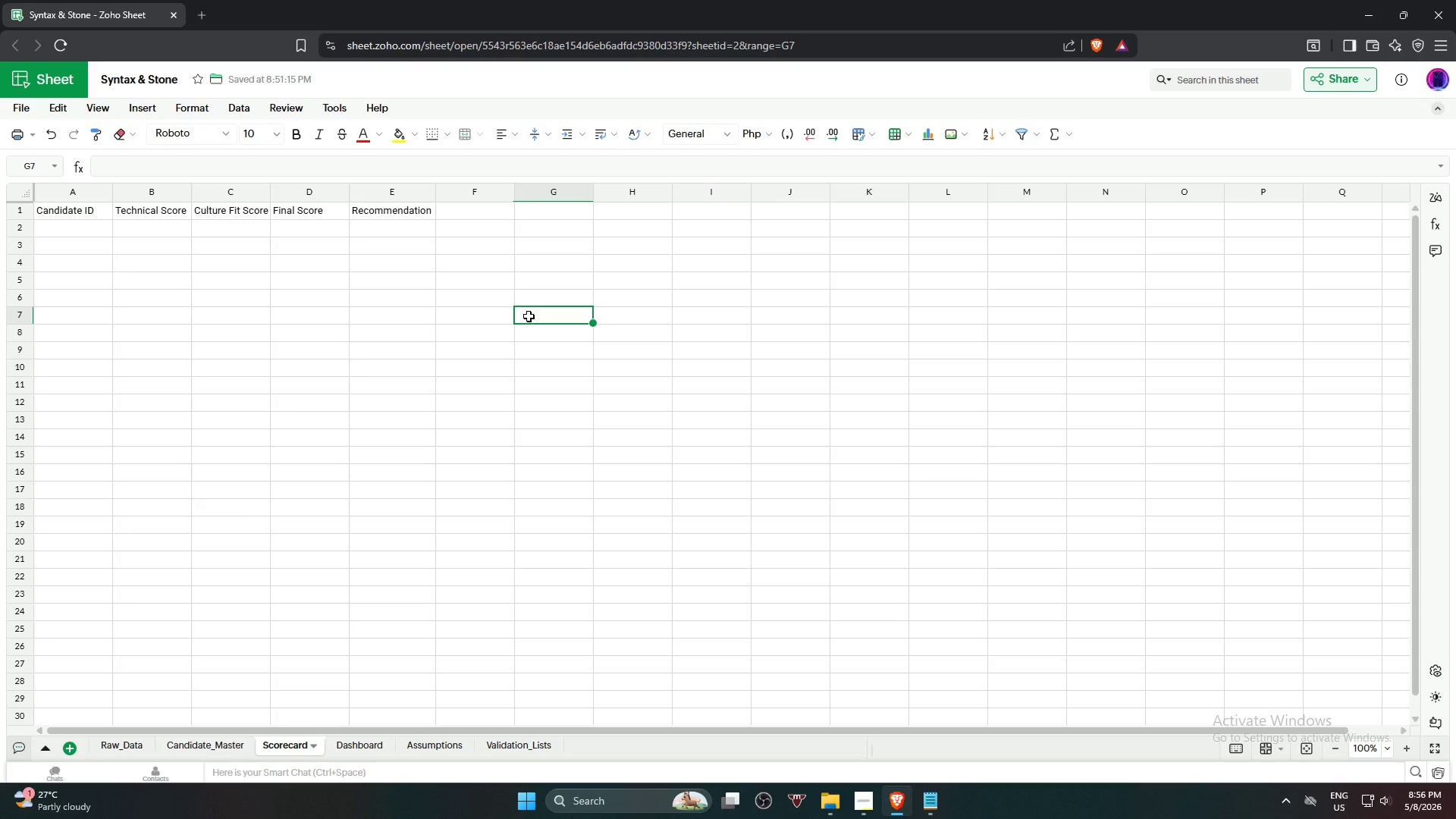 
left_click([61, 234])
 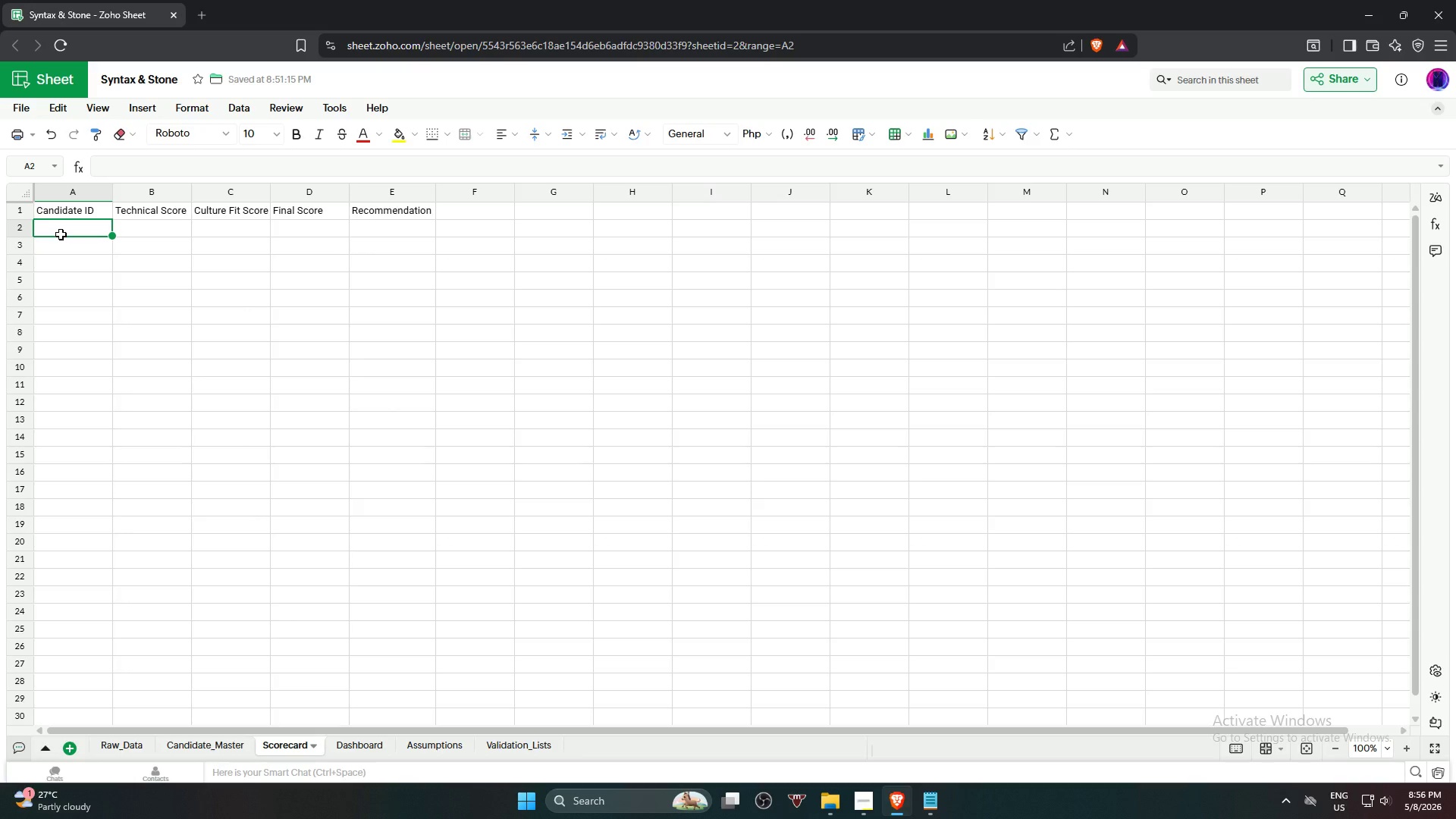 
key(Equal)
 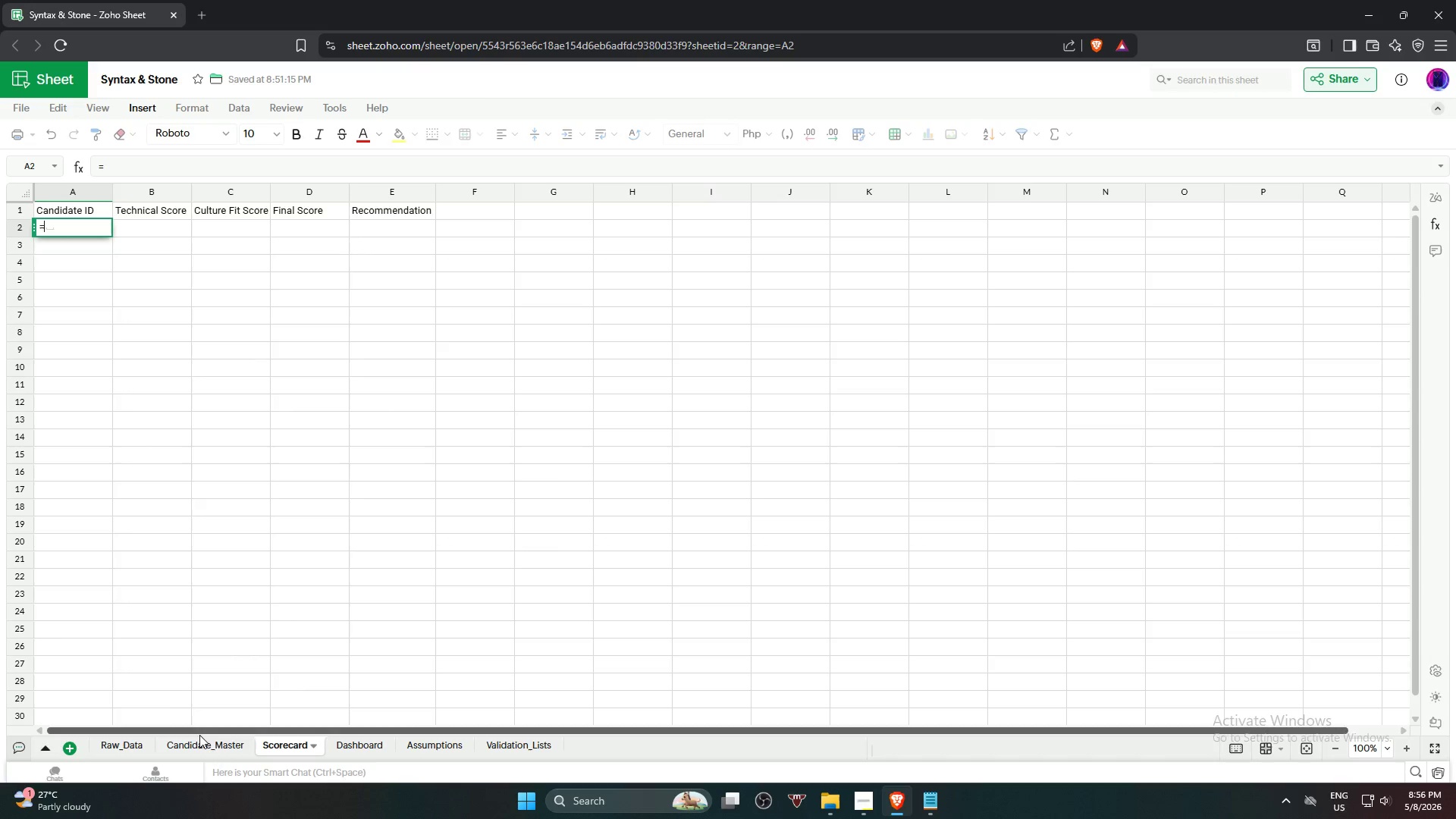 
left_click([199, 744])
 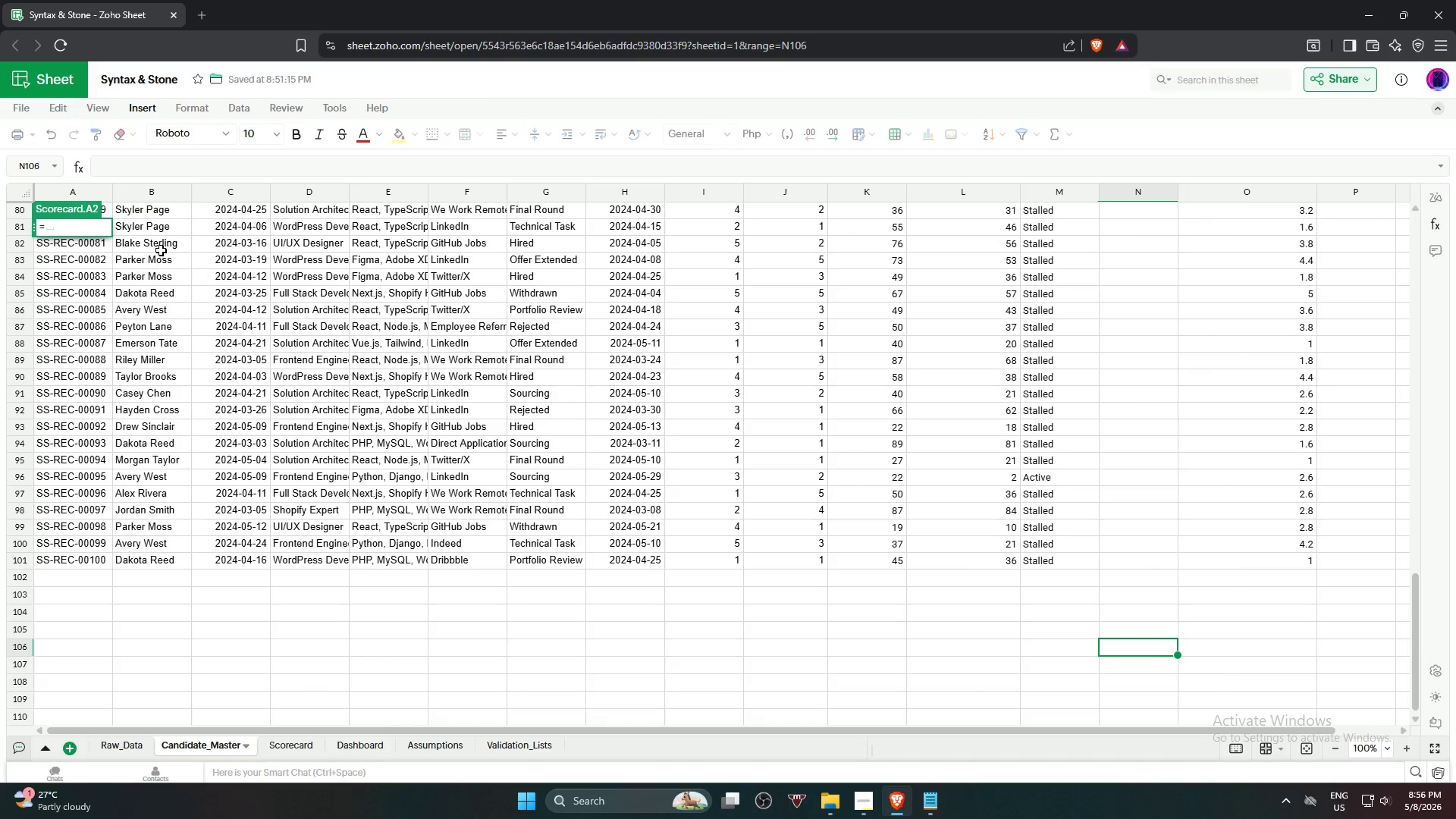 
scroll: coordinate [180, 268], scroll_direction: up, amount: 27.0
 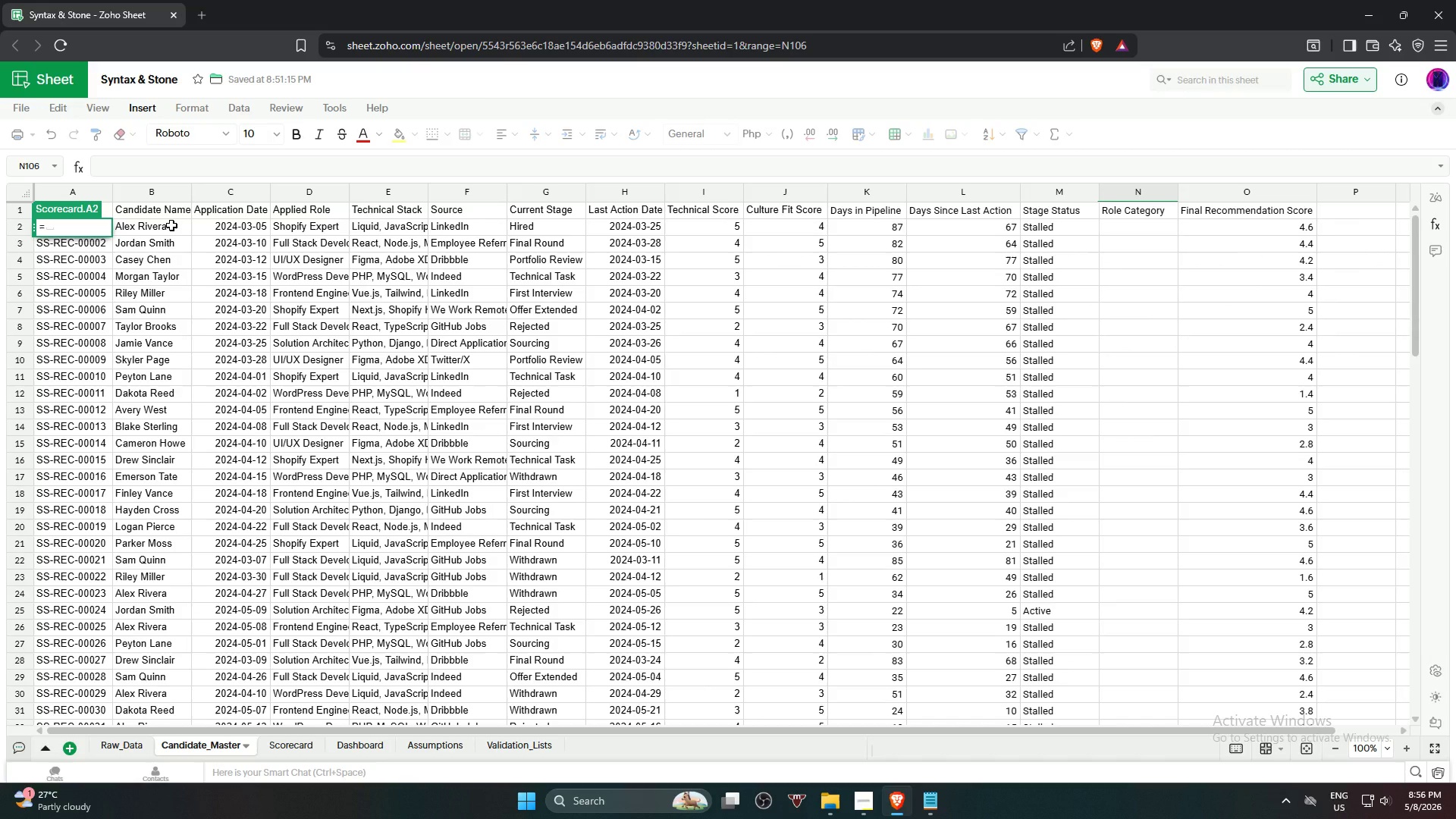 
wait(8.47)
 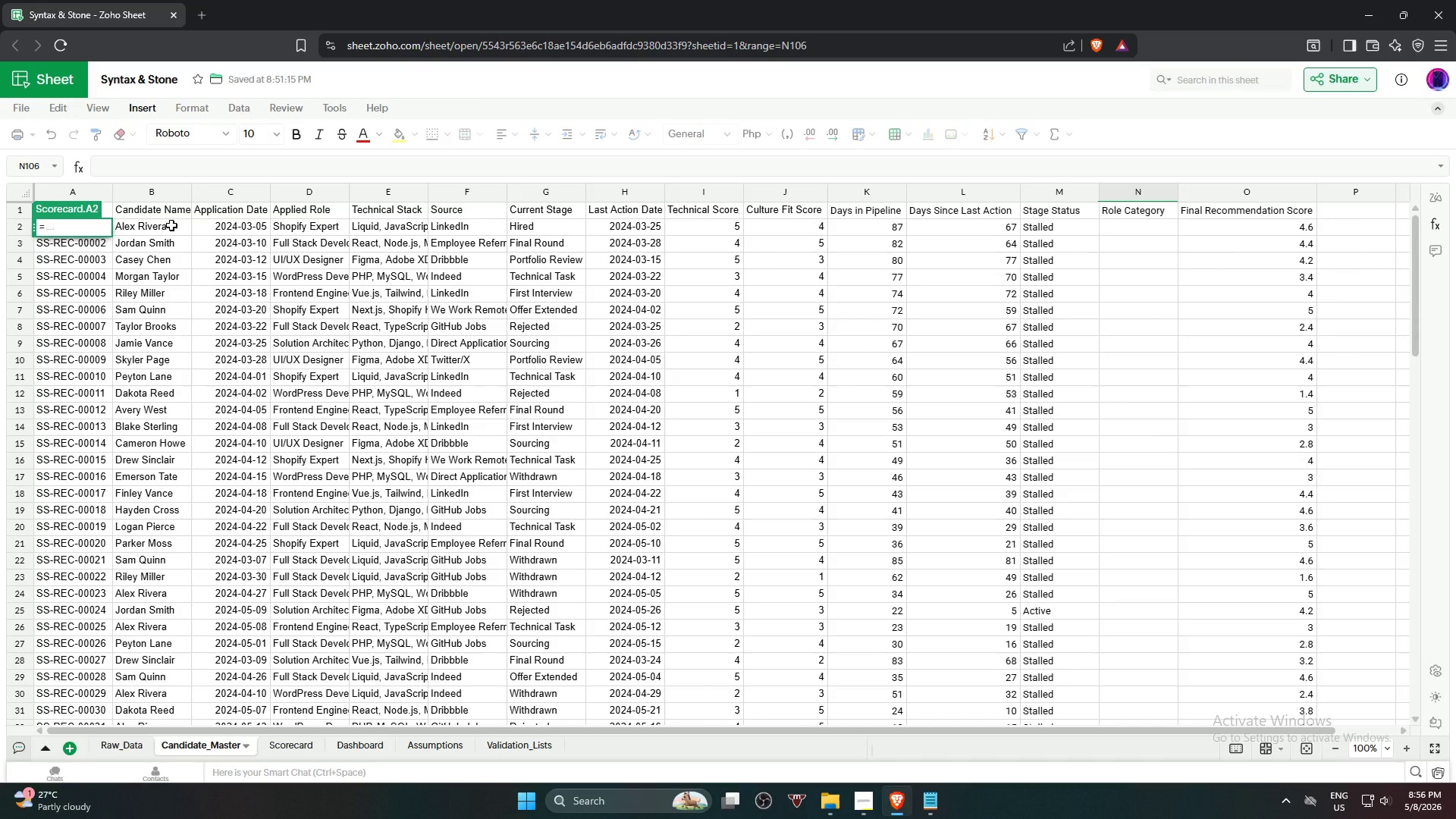 
left_click([162, 230])
 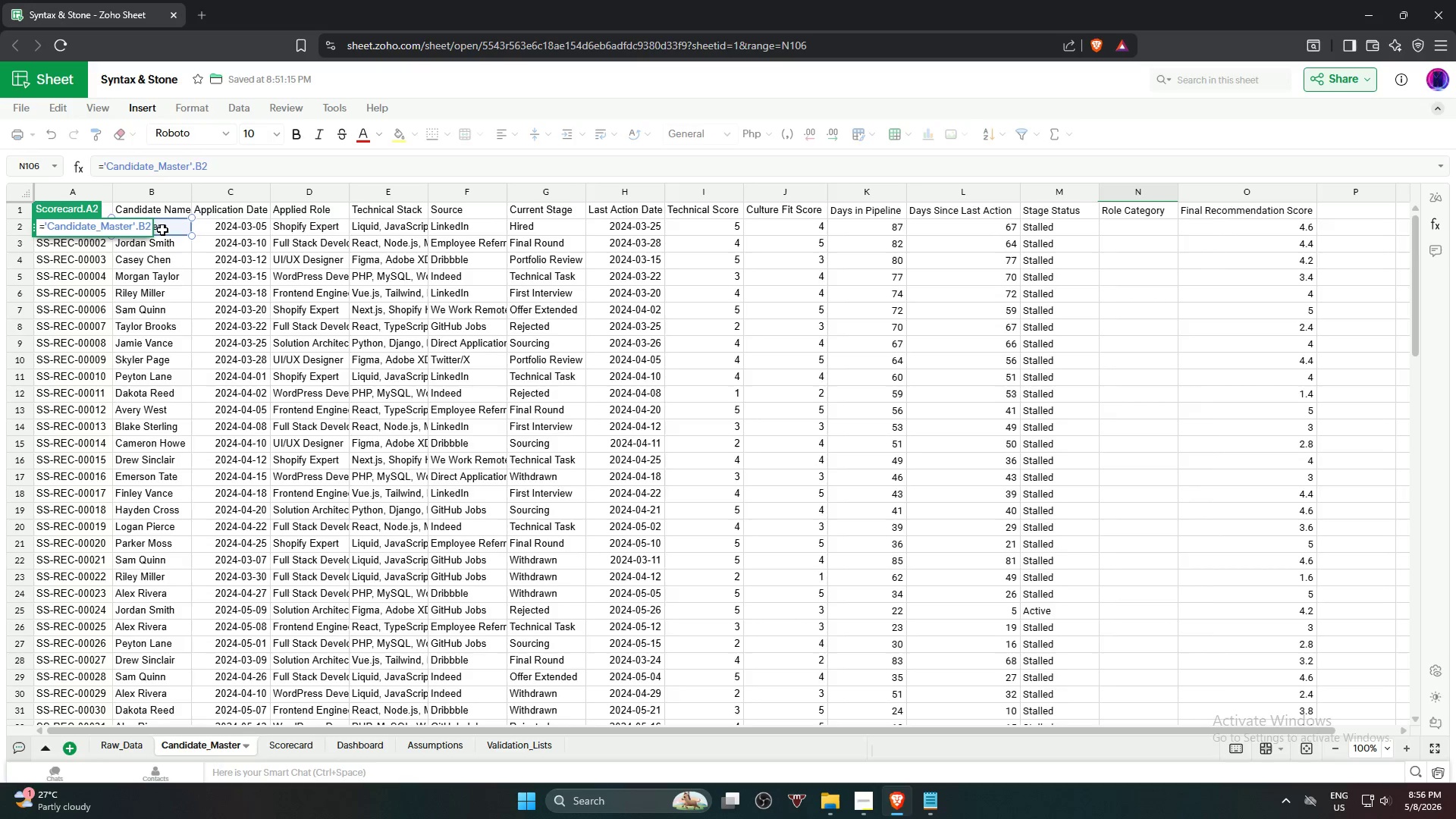 
key(NumpadEnter)
 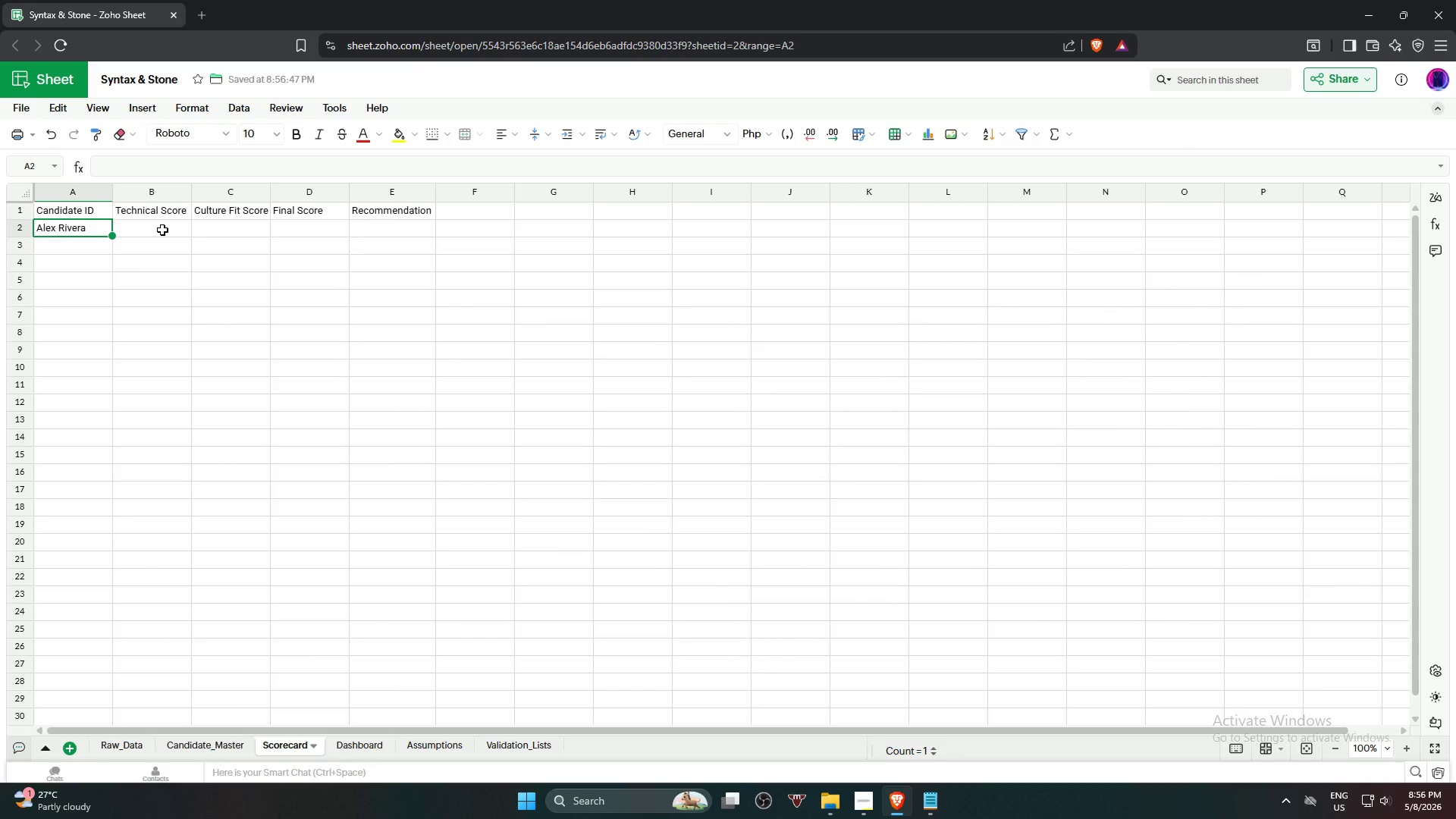 
wait(6.02)
 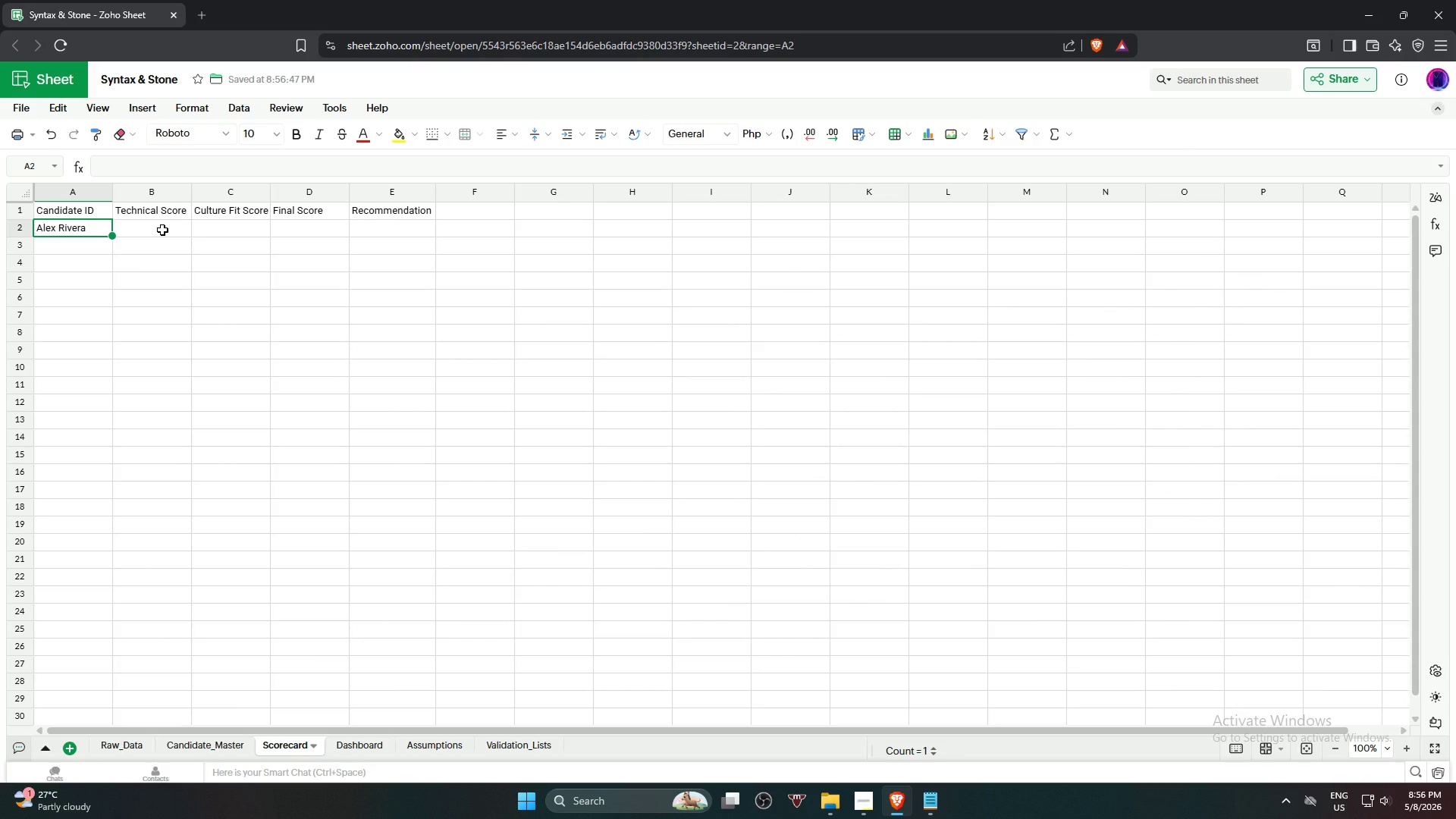 
left_click([162, 230])
 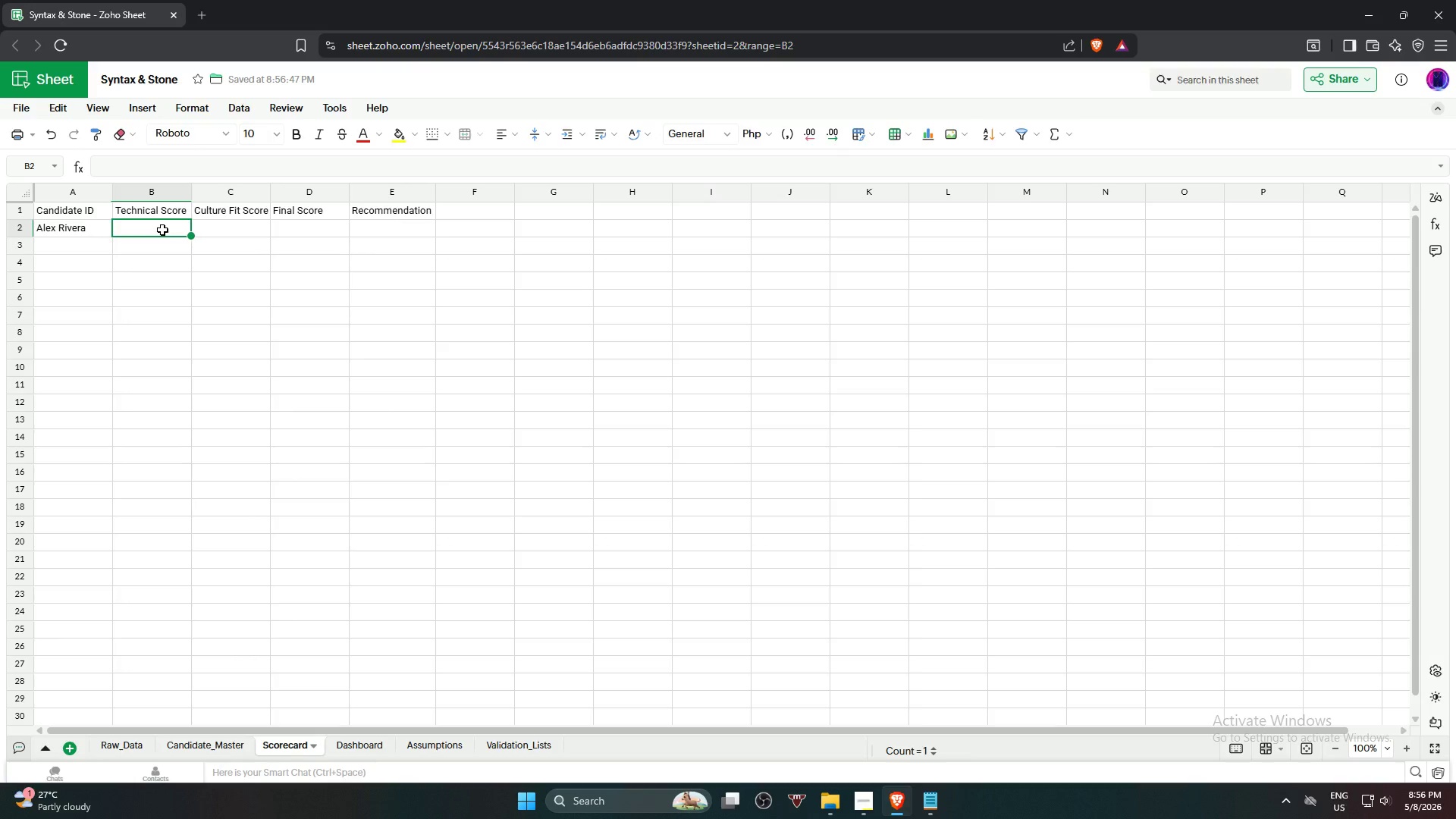 
key(Equal)
 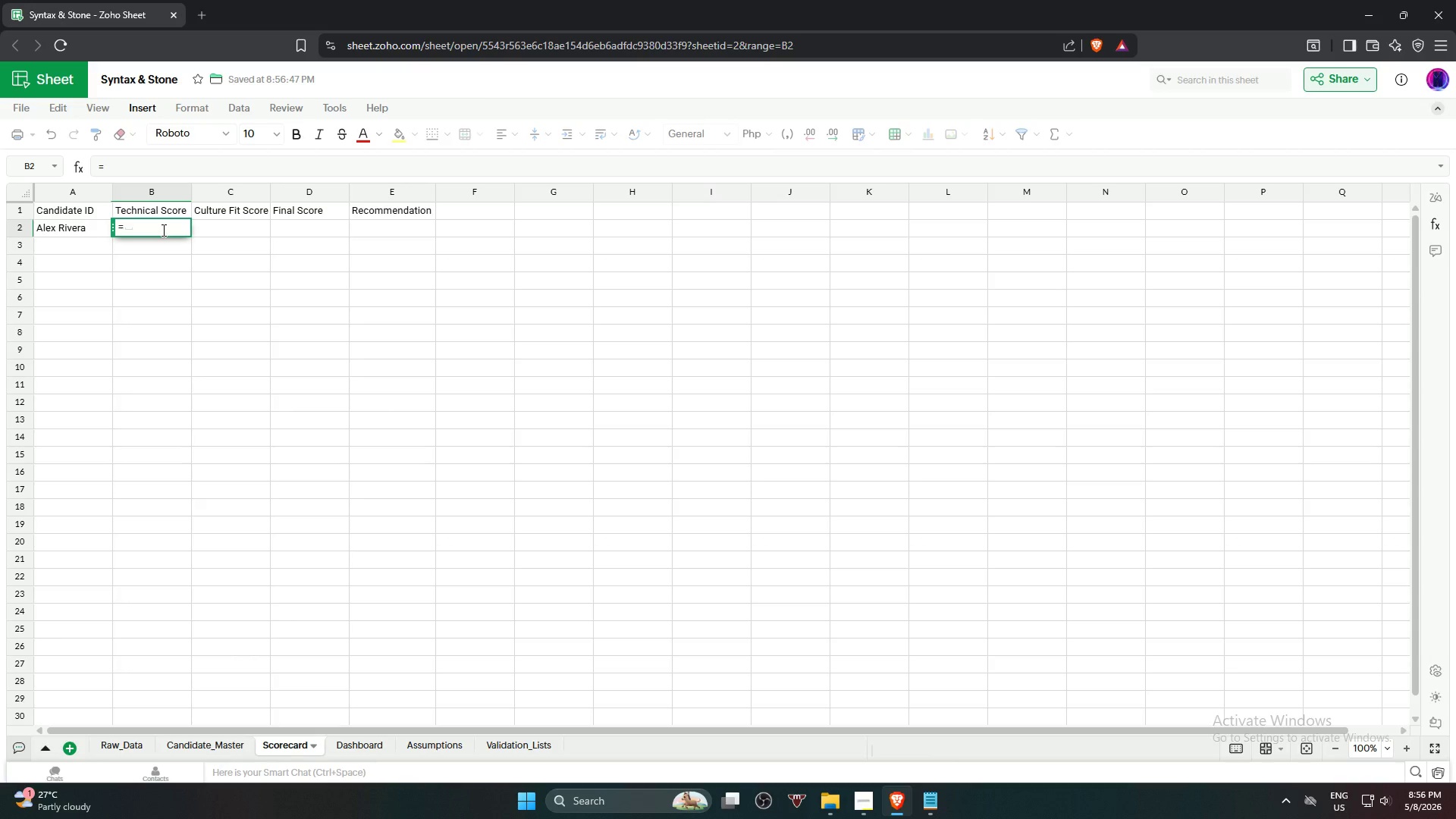 
wait(6.84)
 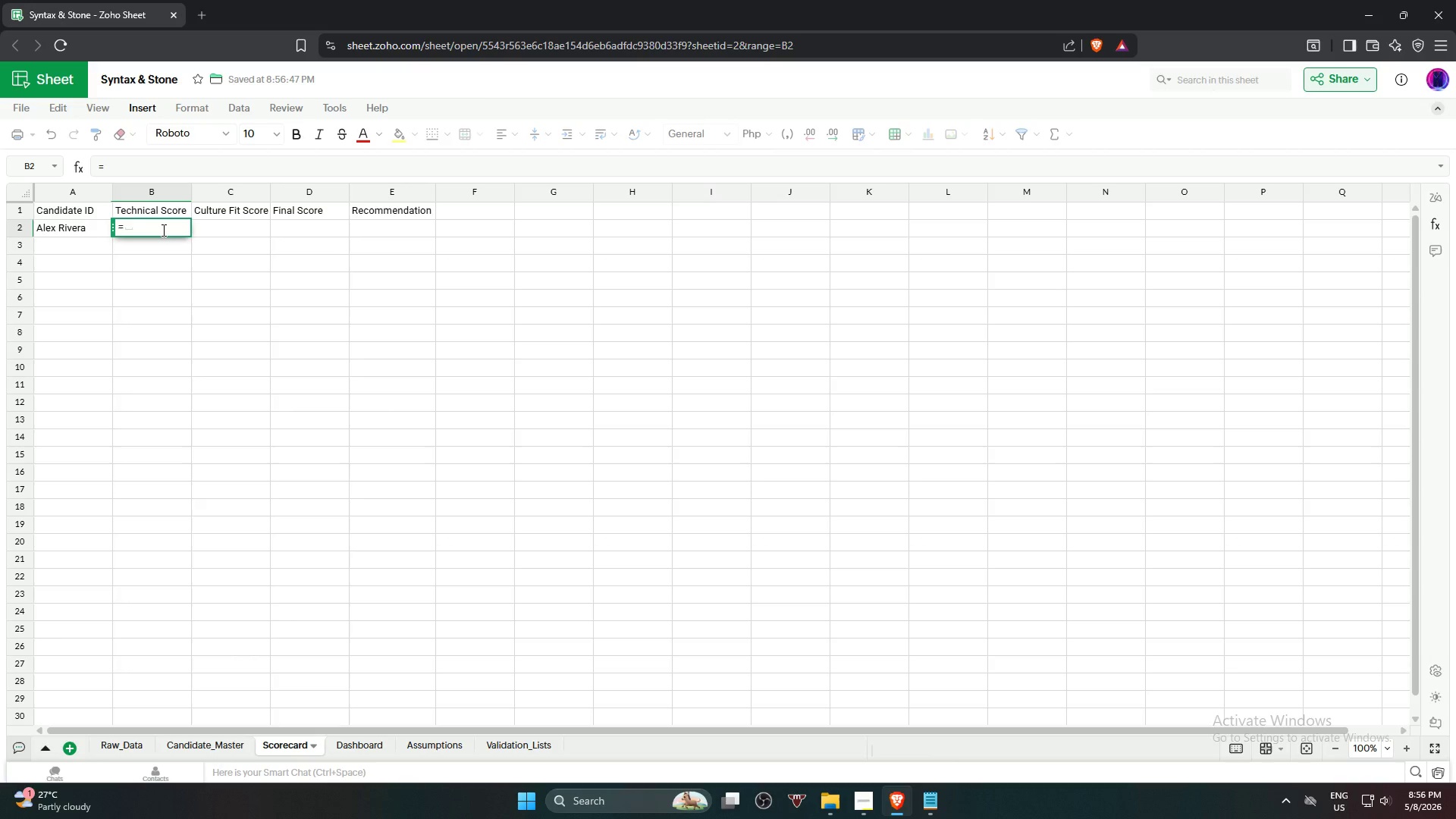 
left_click([200, 742])
 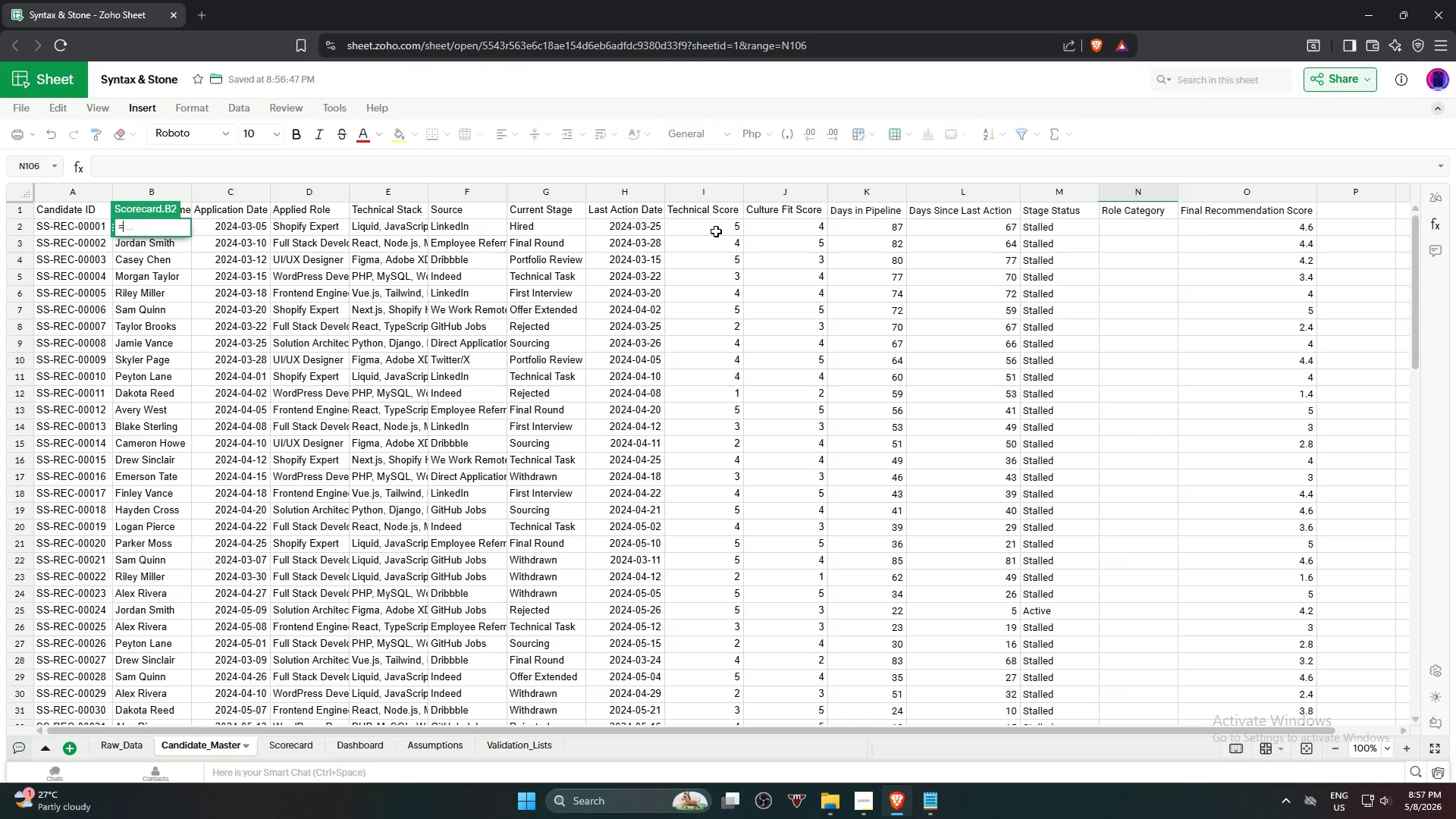 
left_click([716, 231])
 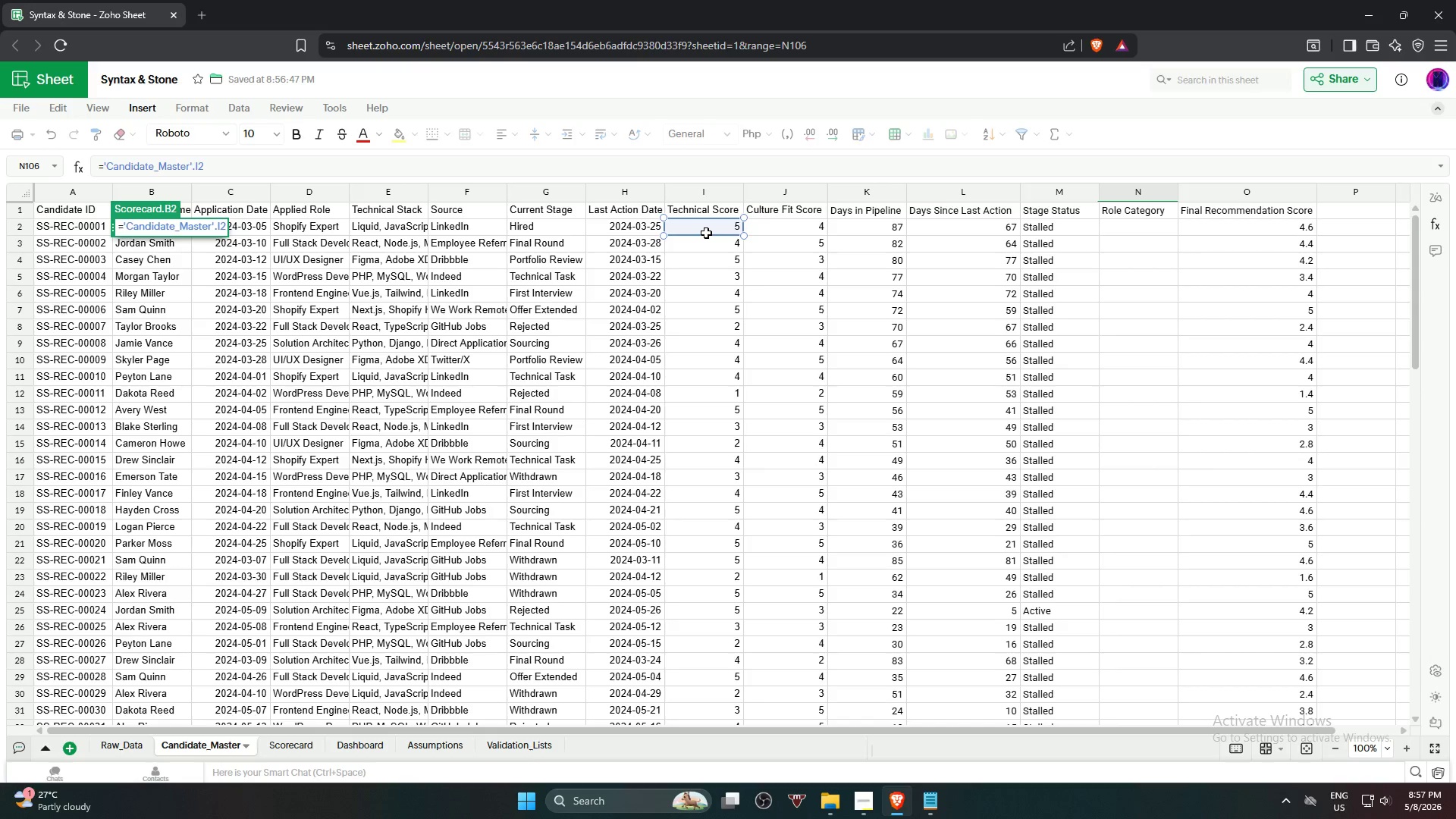 
key(NumpadEnter)
 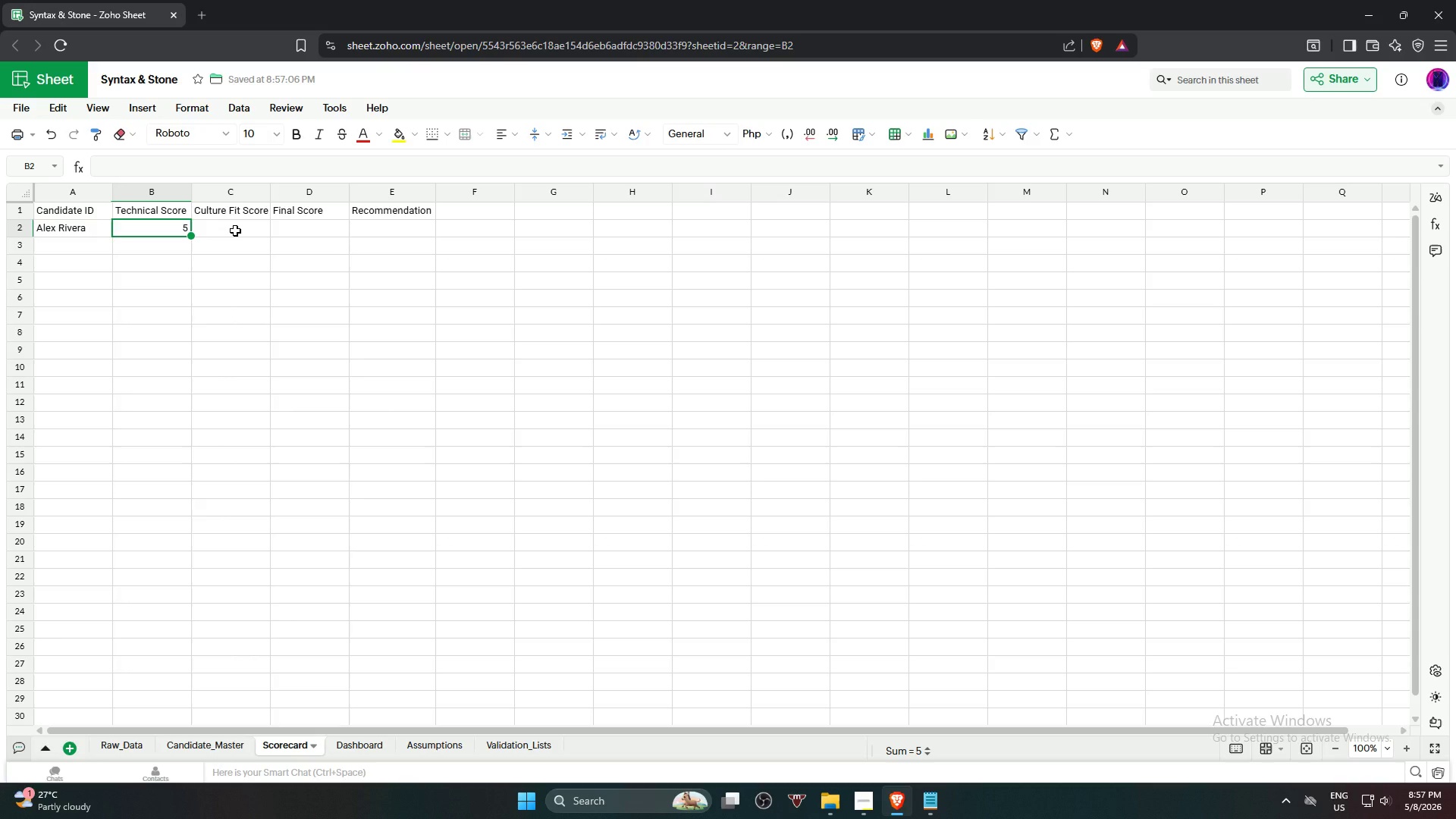 
wait(17.11)
 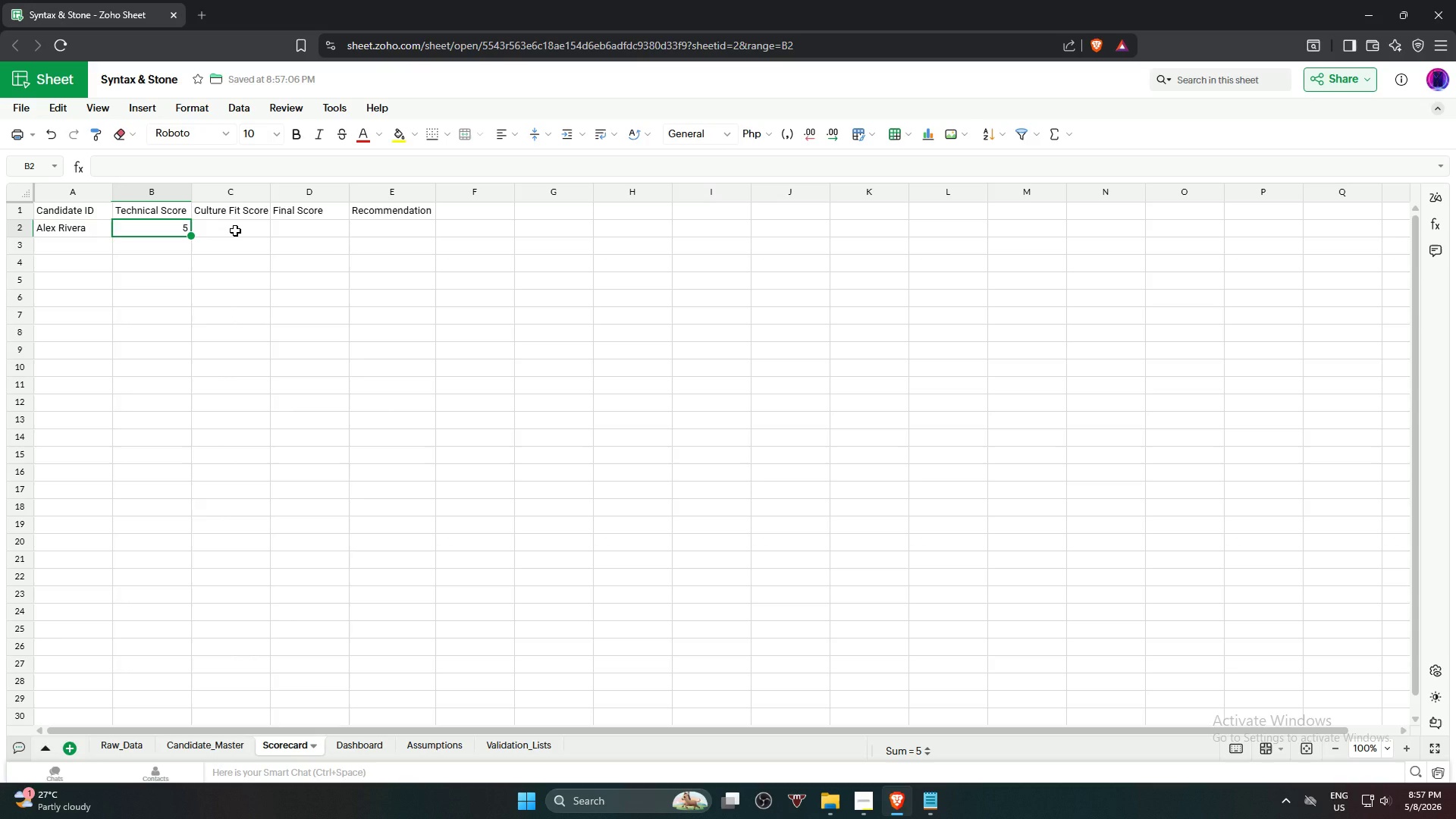 
left_click([235, 231])
 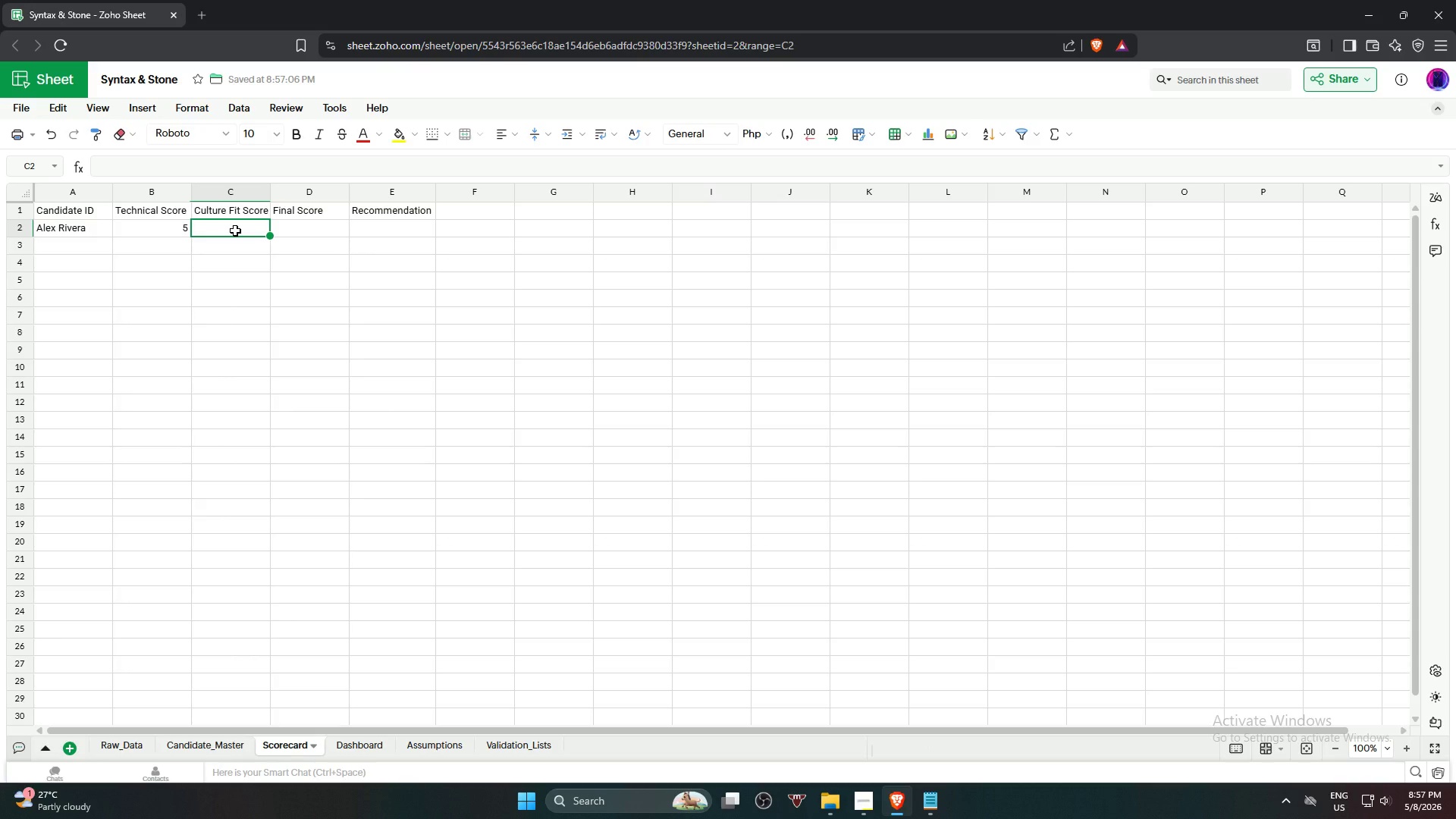 
wait(11.14)
 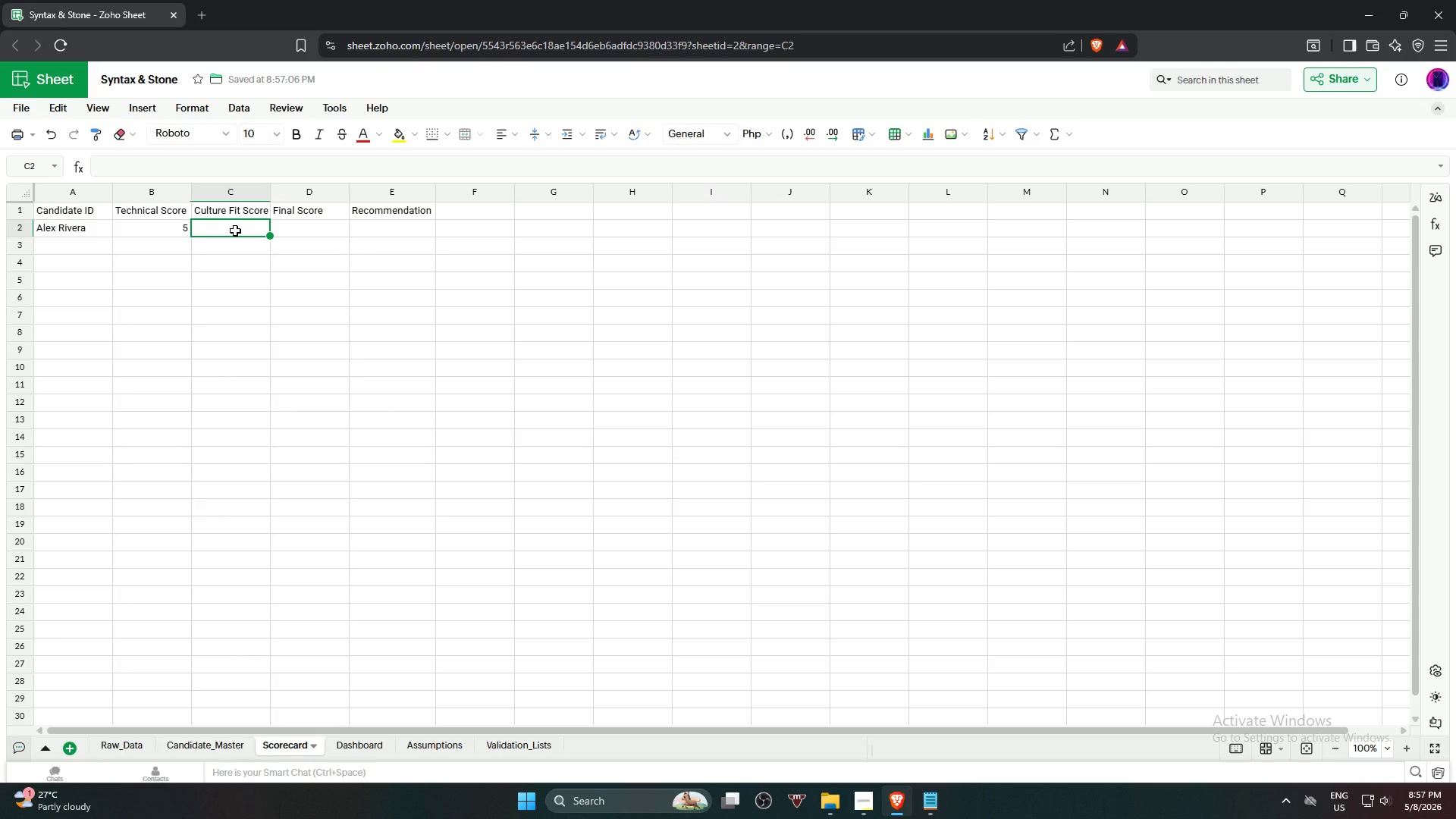 
left_click([84, 234])
 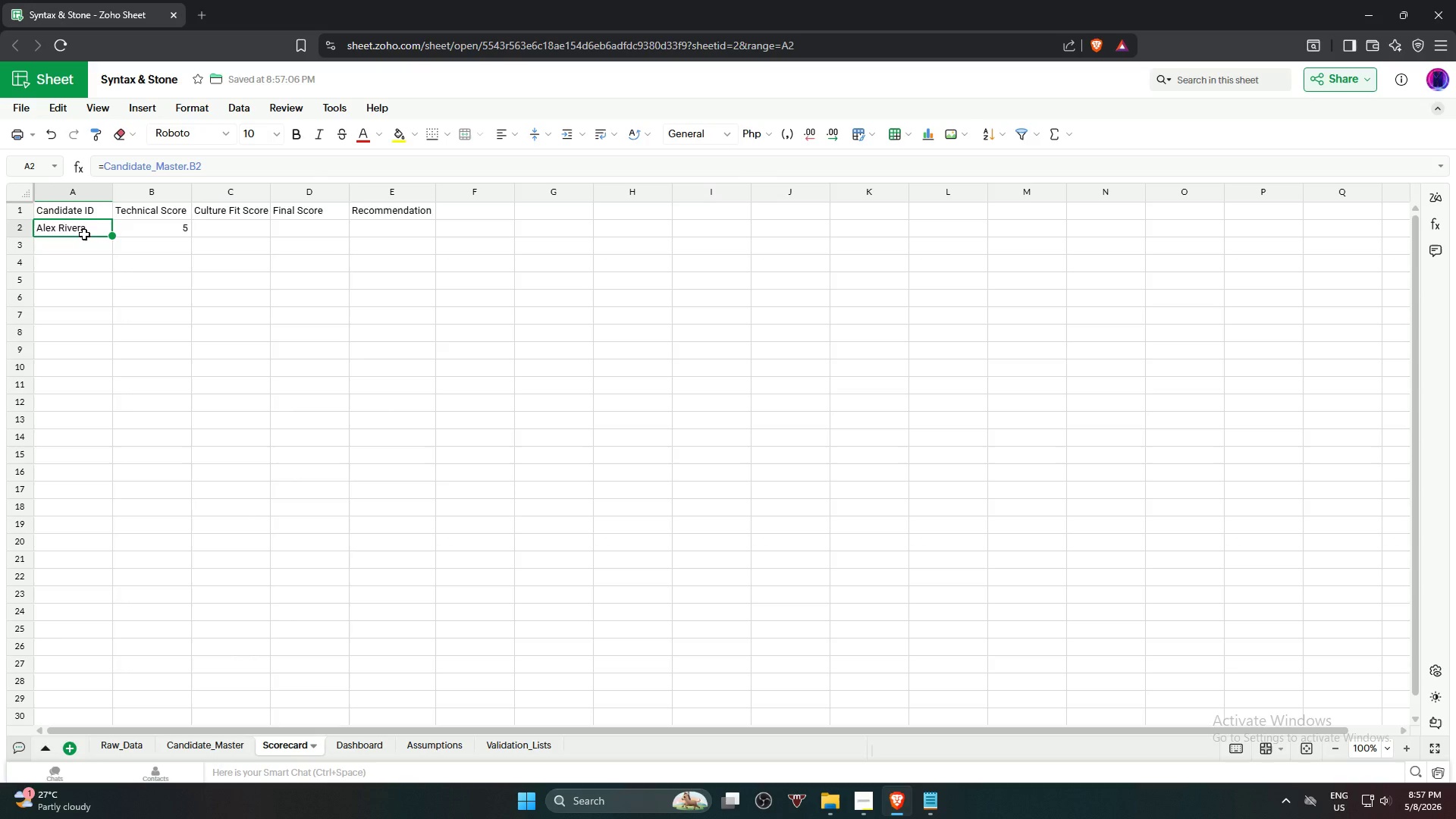 
key(Delete)
 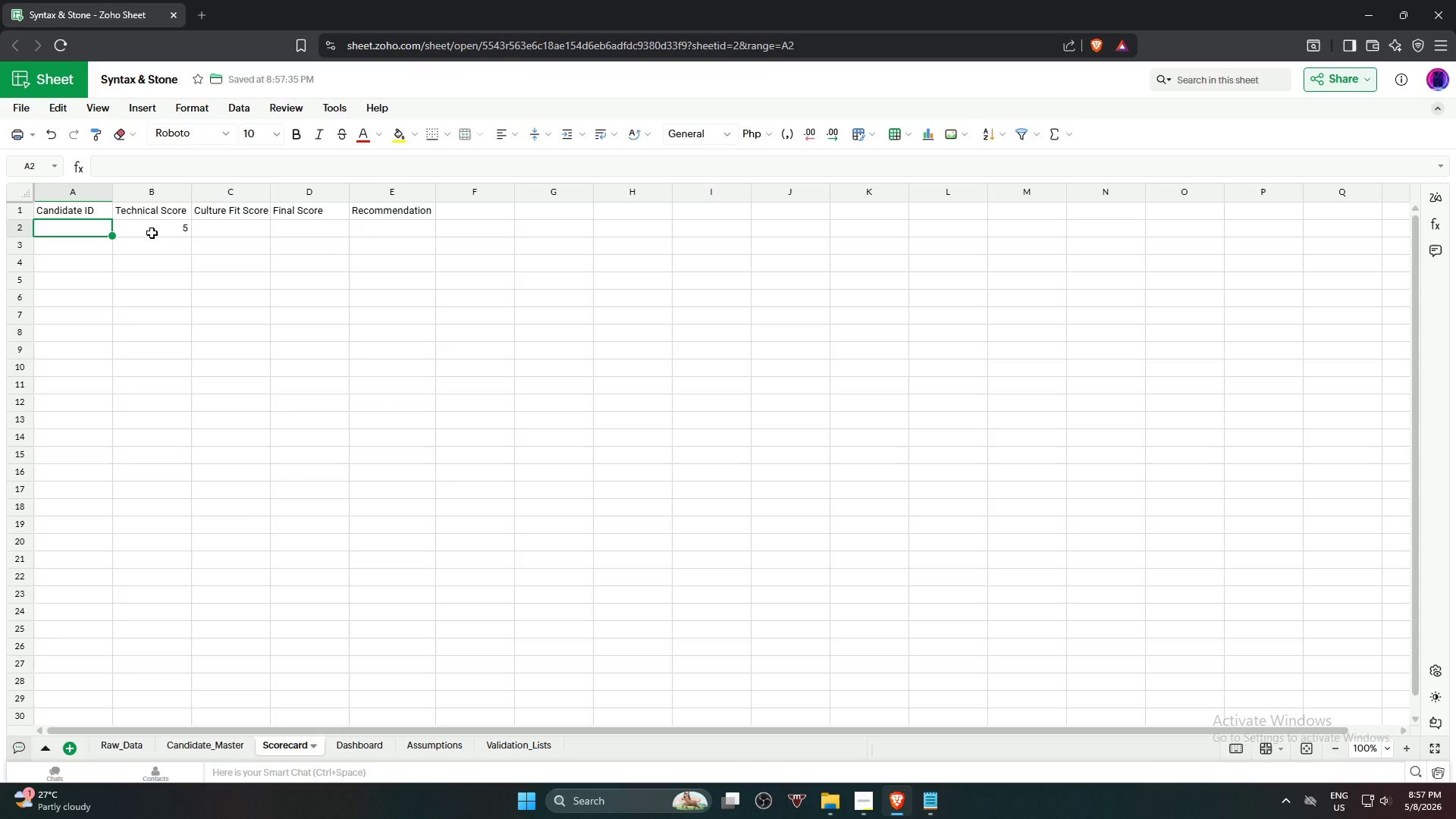 
left_click([158, 231])
 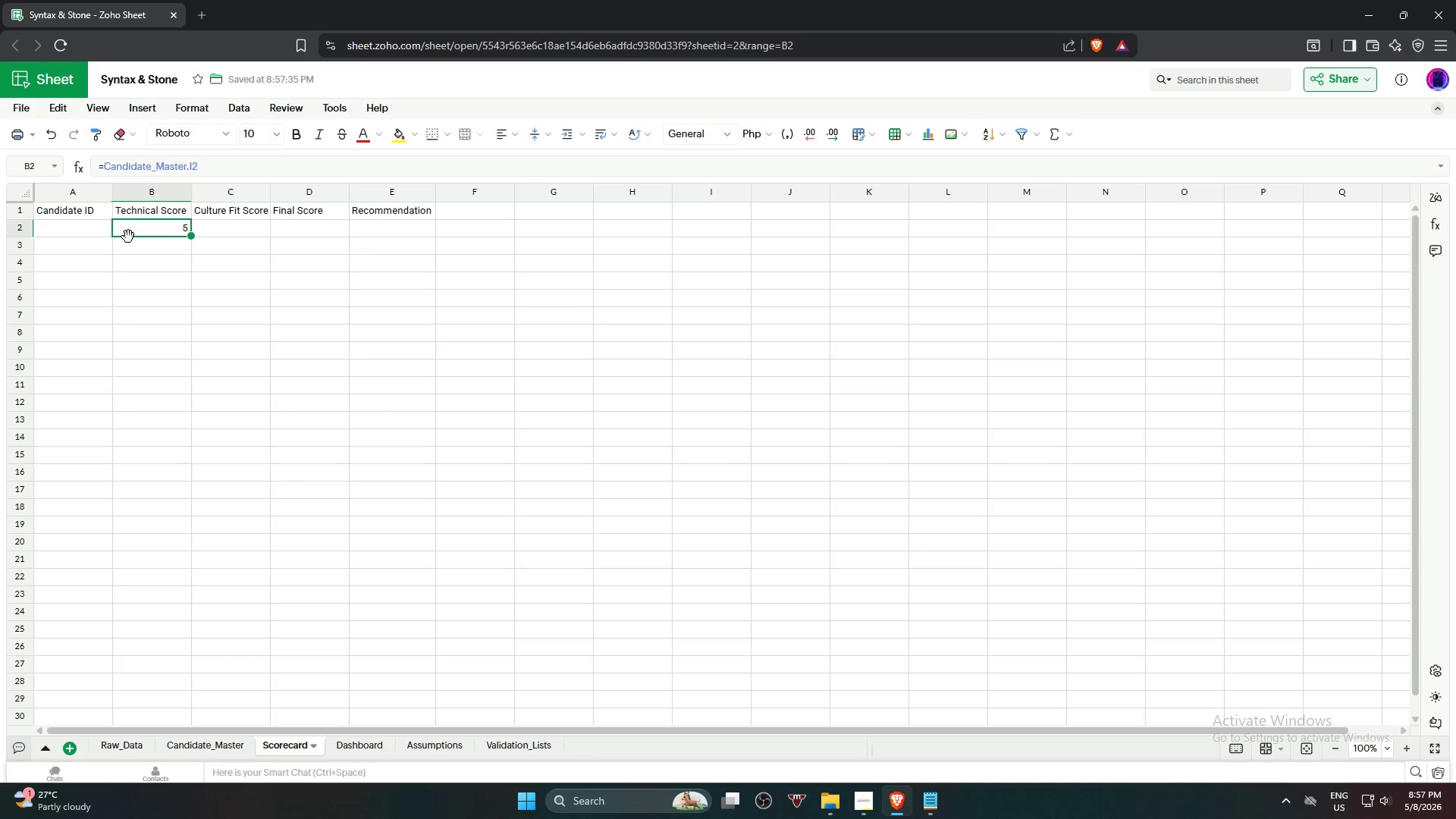 
key(Delete)
 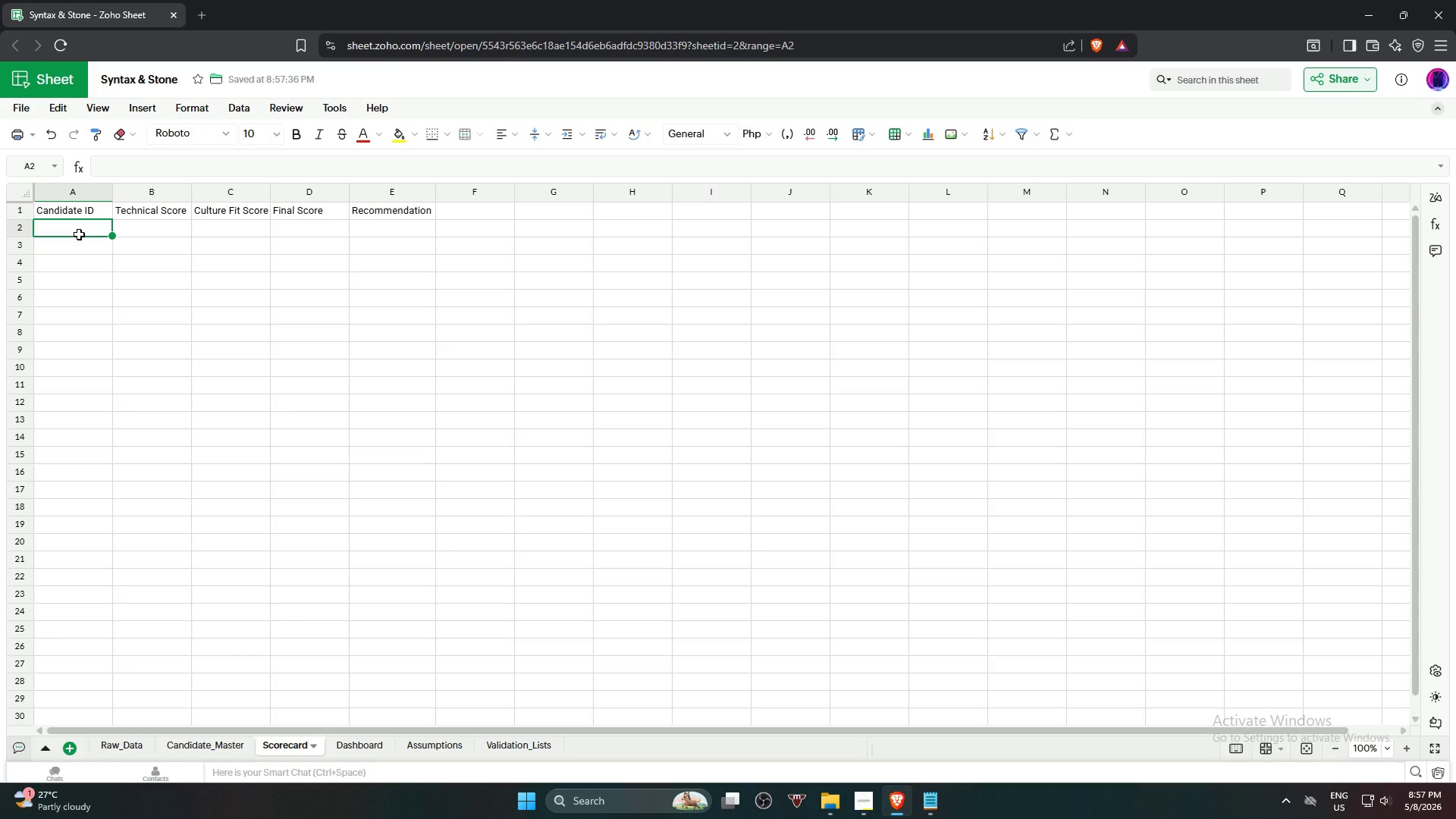 
key(Equal)
 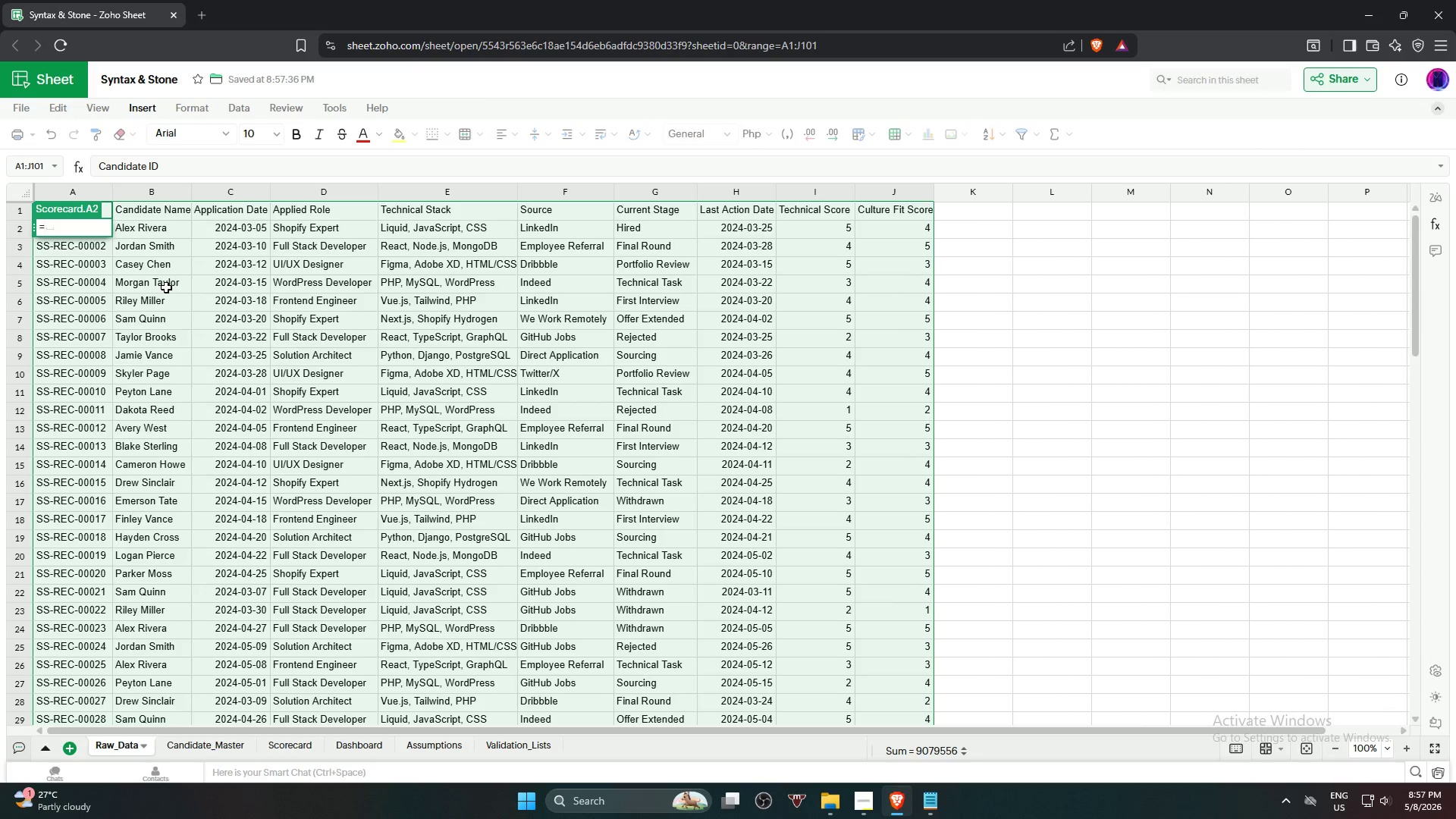 
left_click([198, 746])
 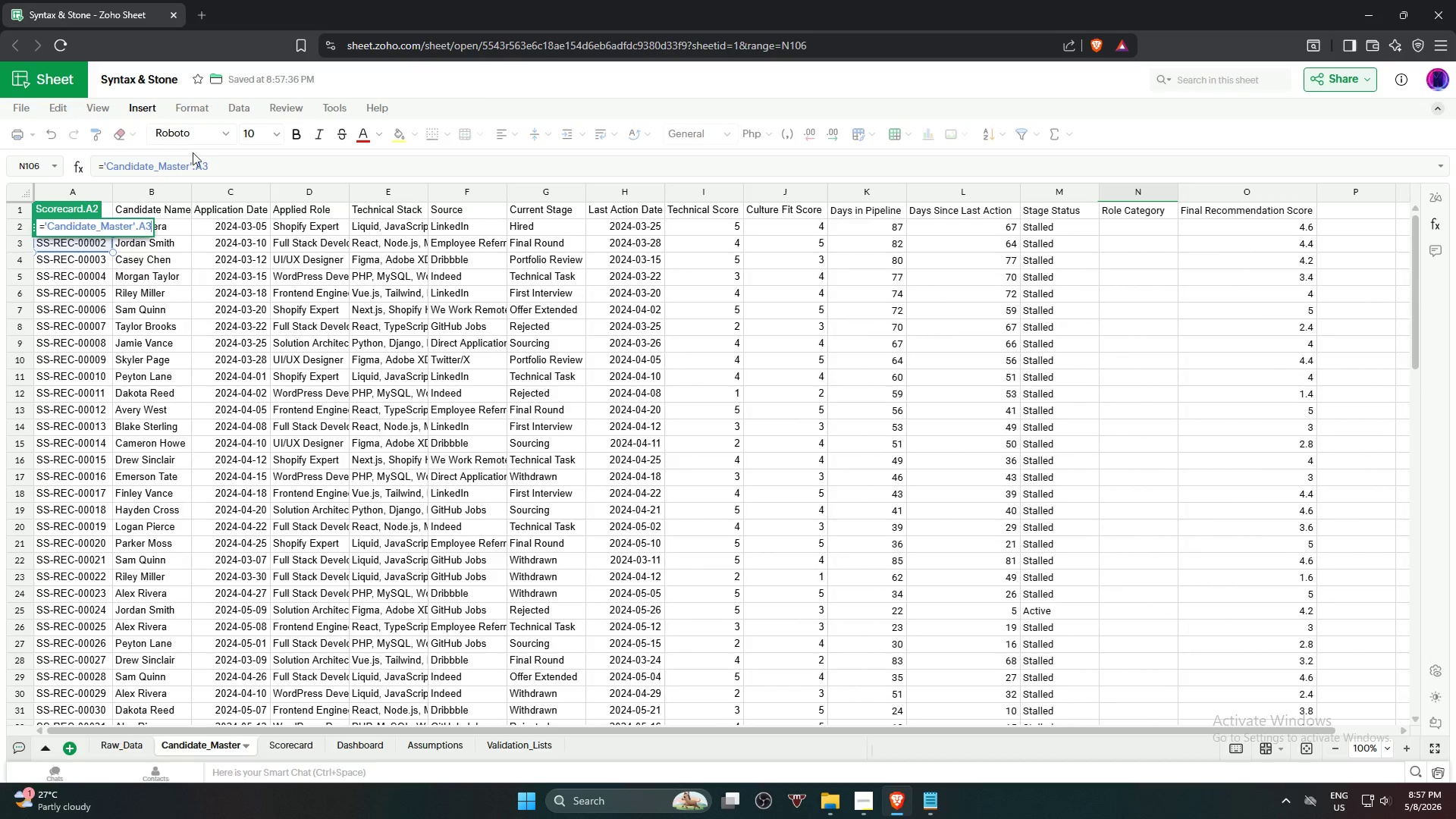 
left_click([224, 166])
 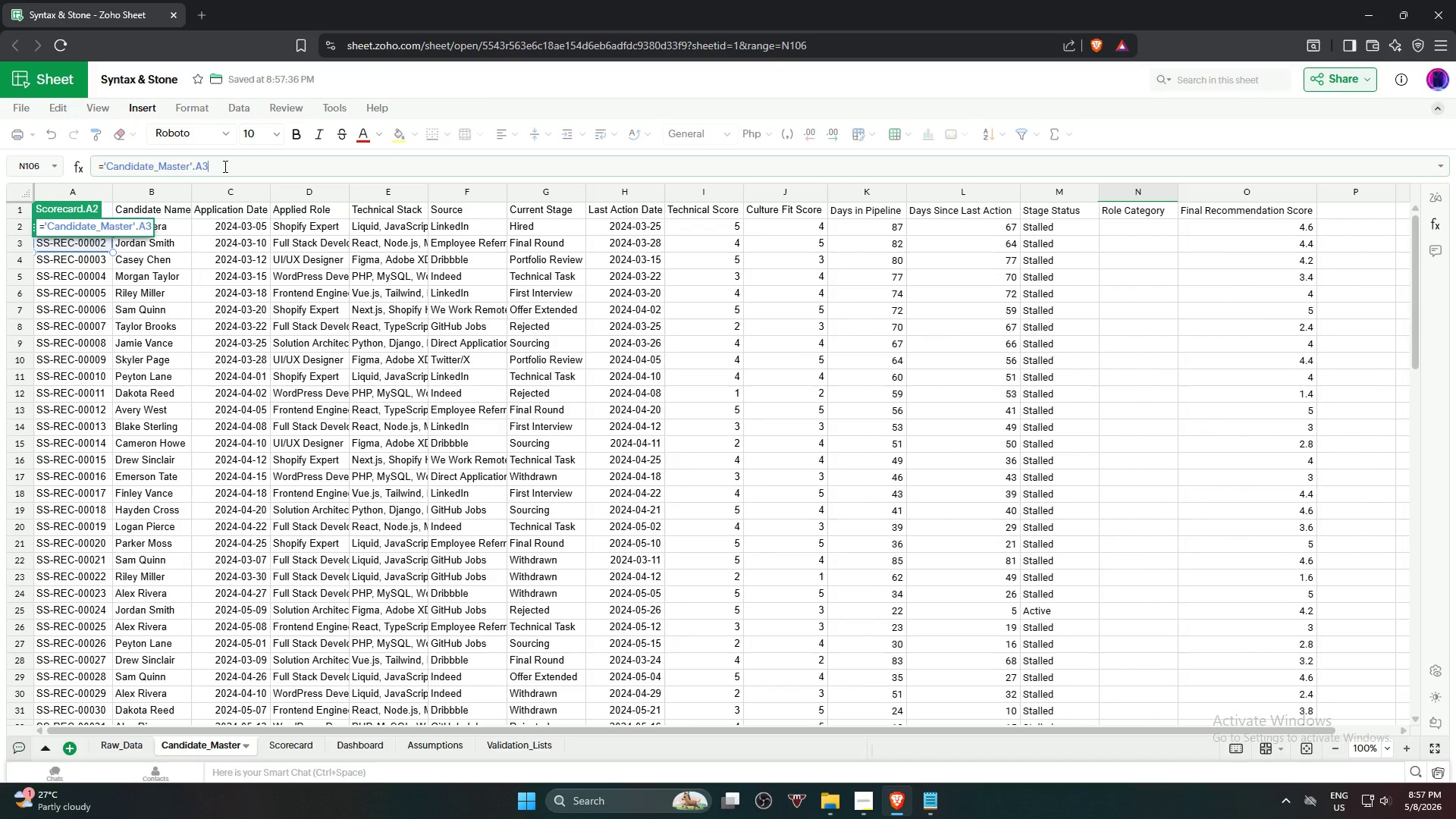 
key(Backspace)
 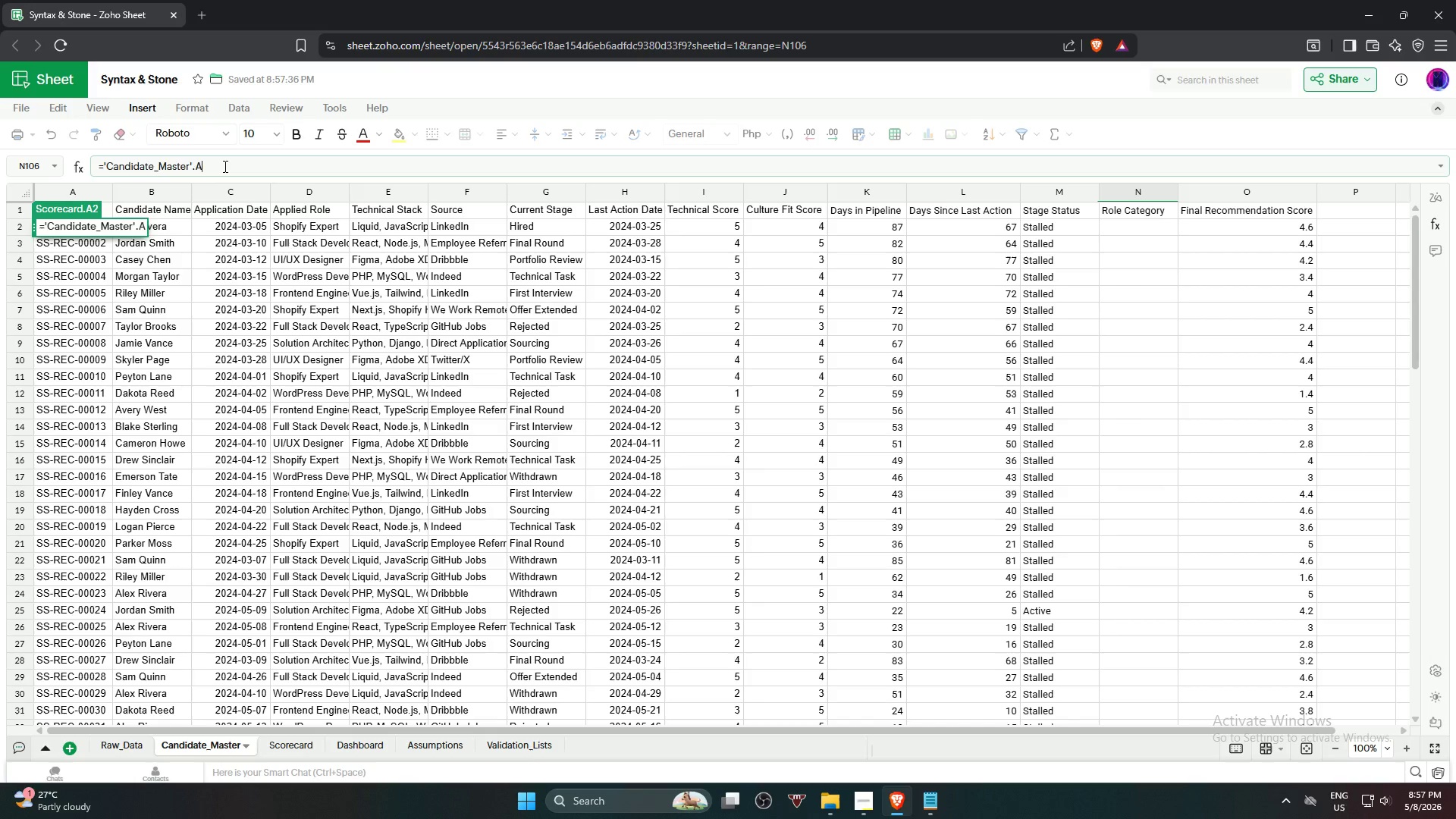 
key(2)
 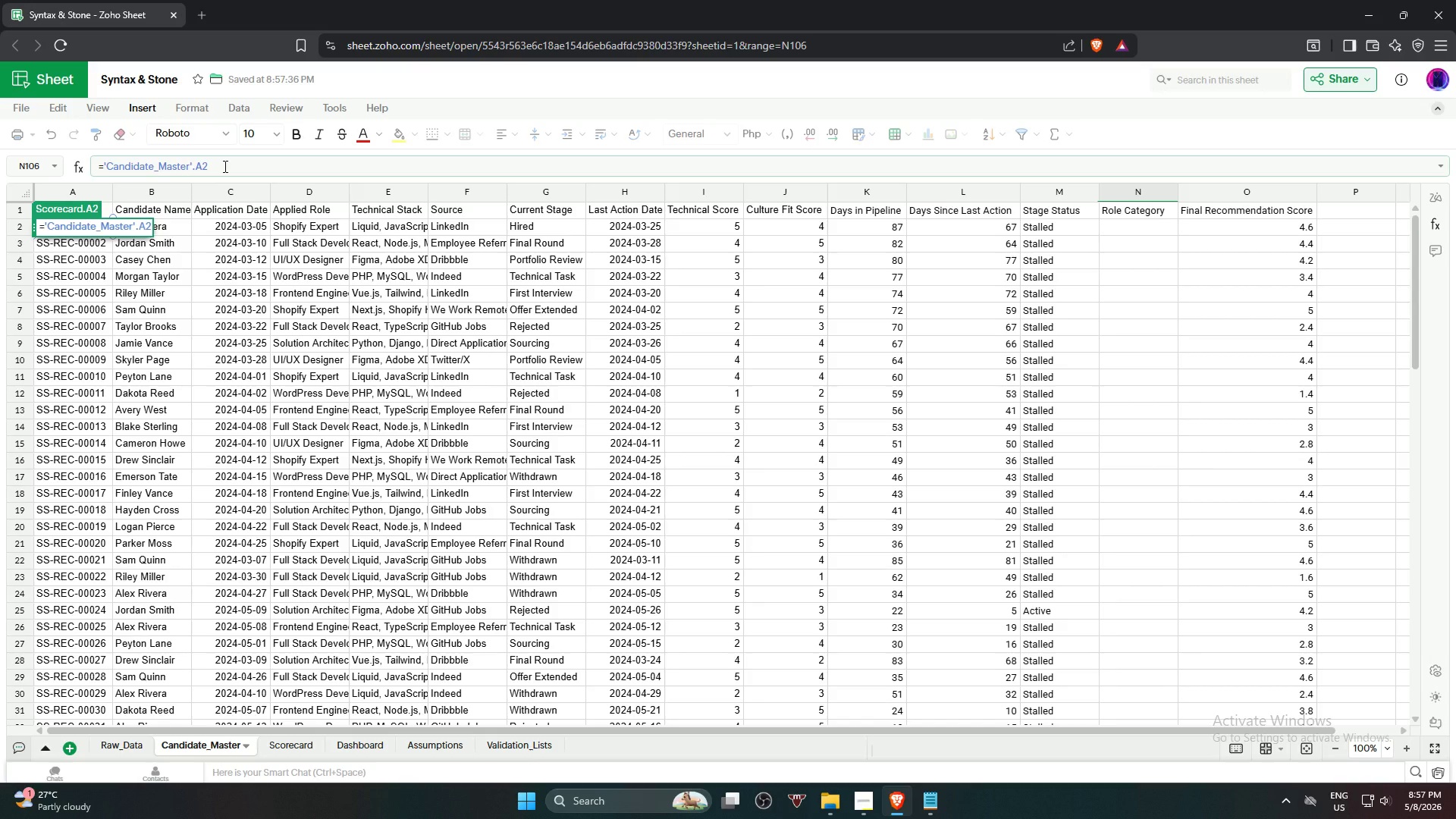 
wait(9.99)
 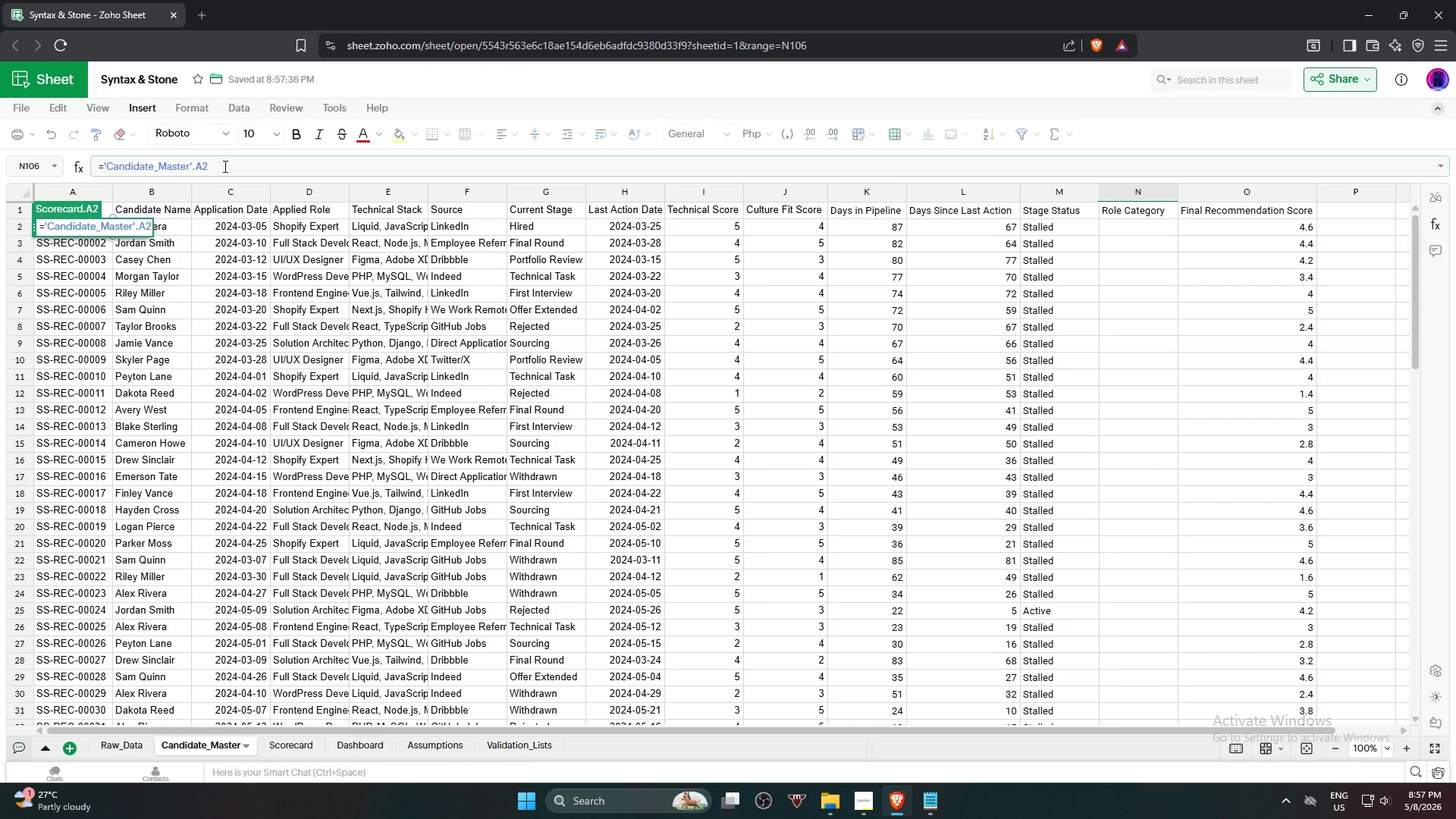 
key(NumpadEnter)
 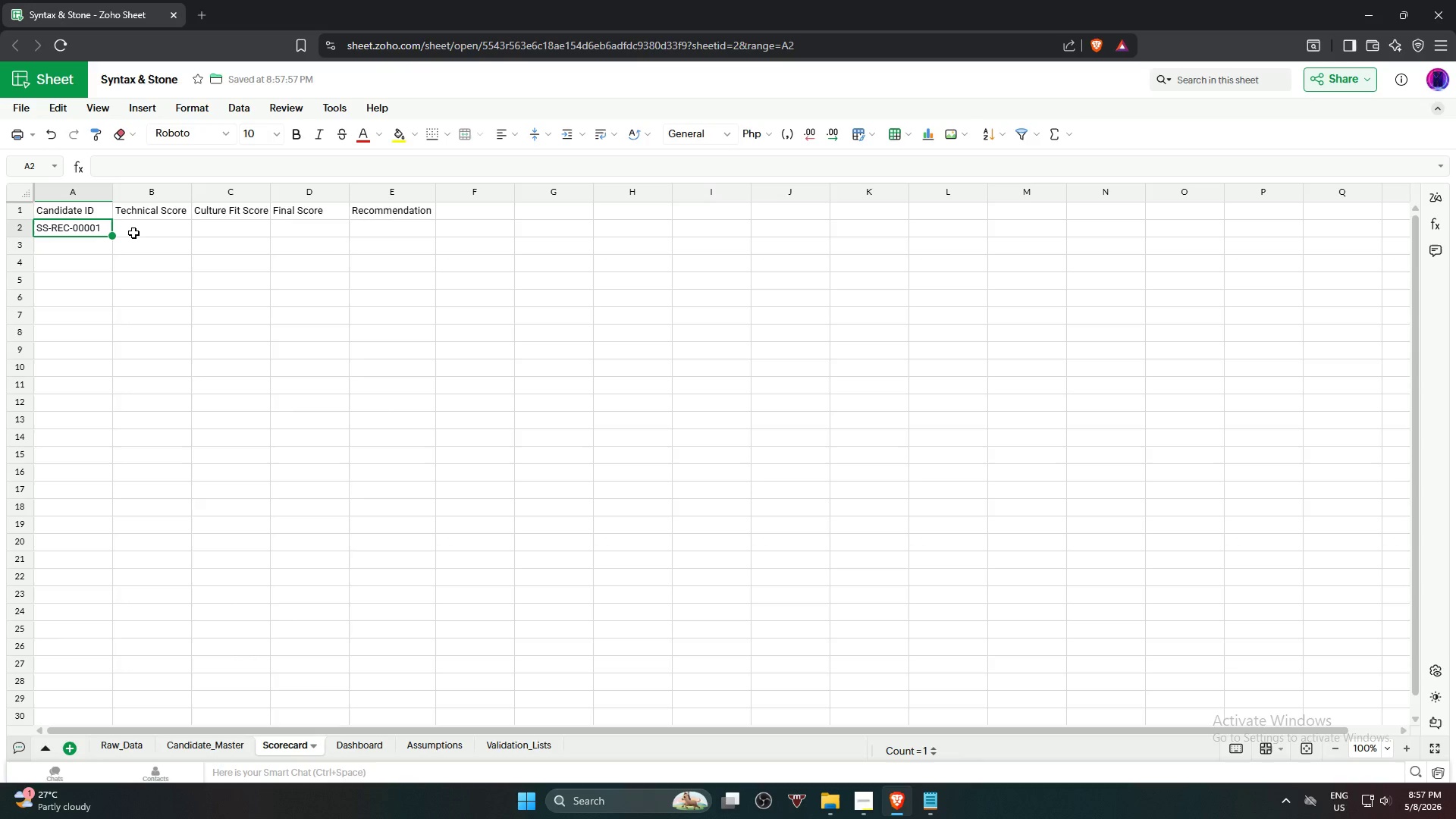 
left_click([143, 228])
 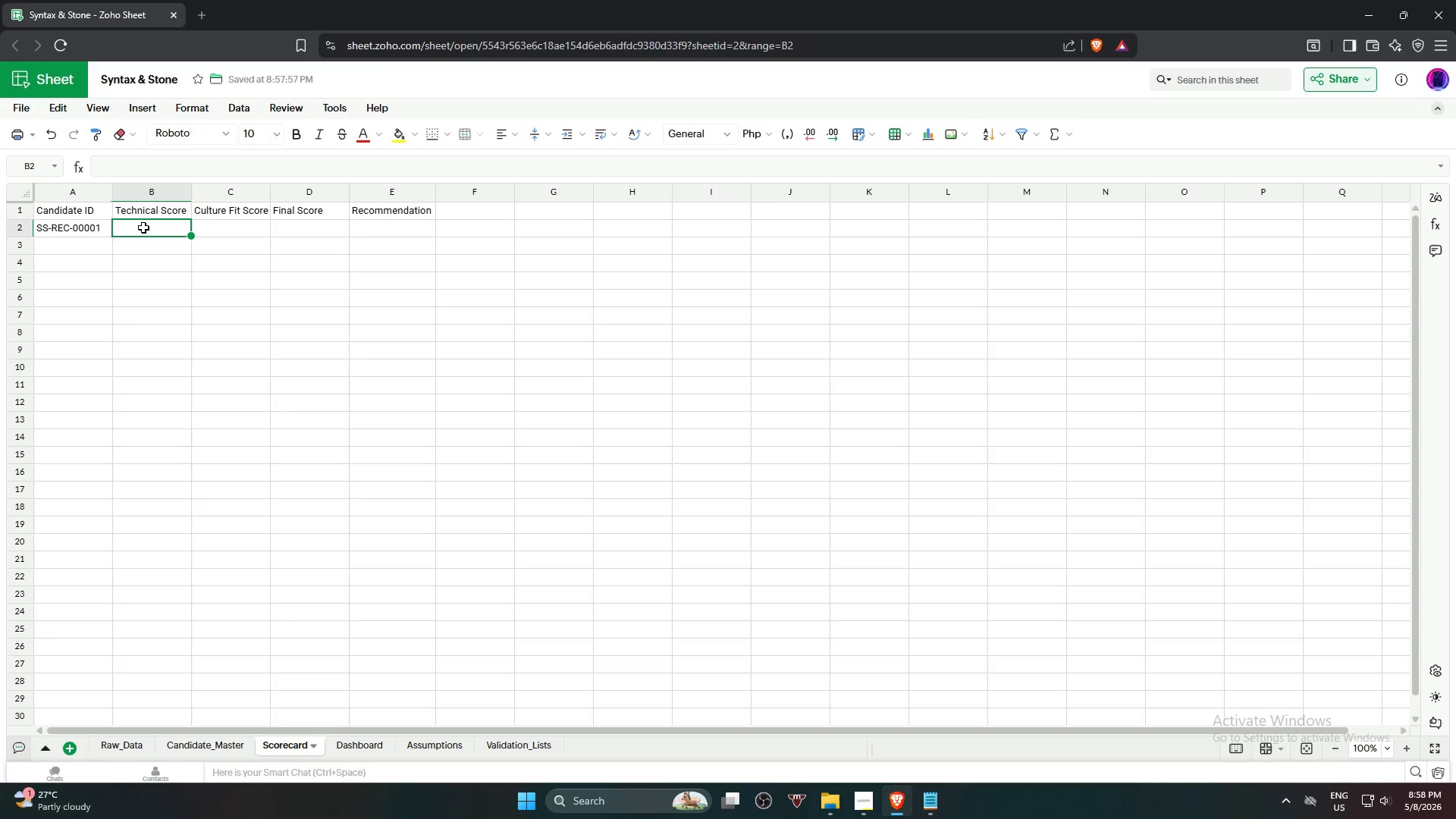 
key(Equal)
 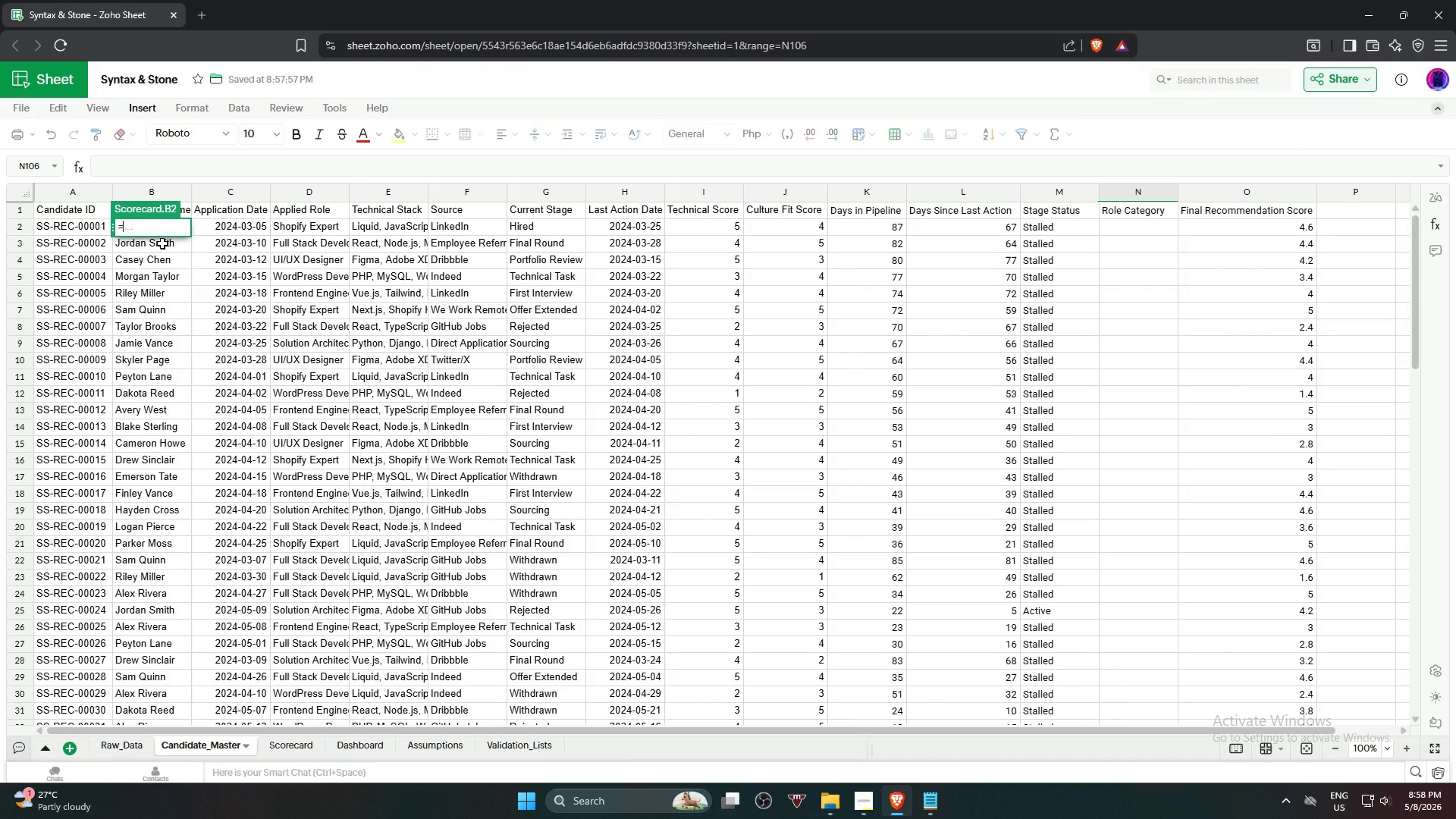 
left_click([161, 244])
 